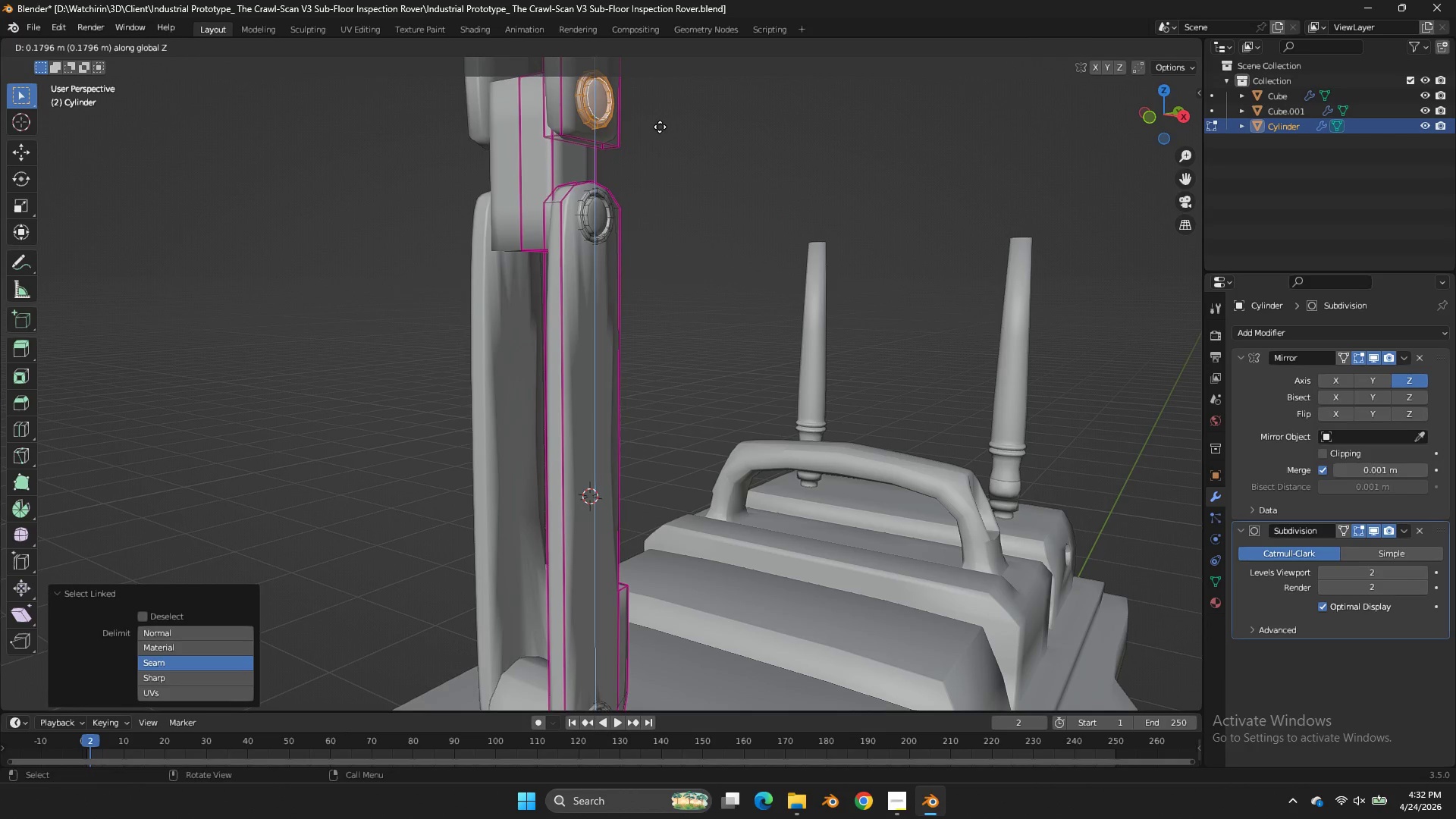 
left_click([660, 127])
 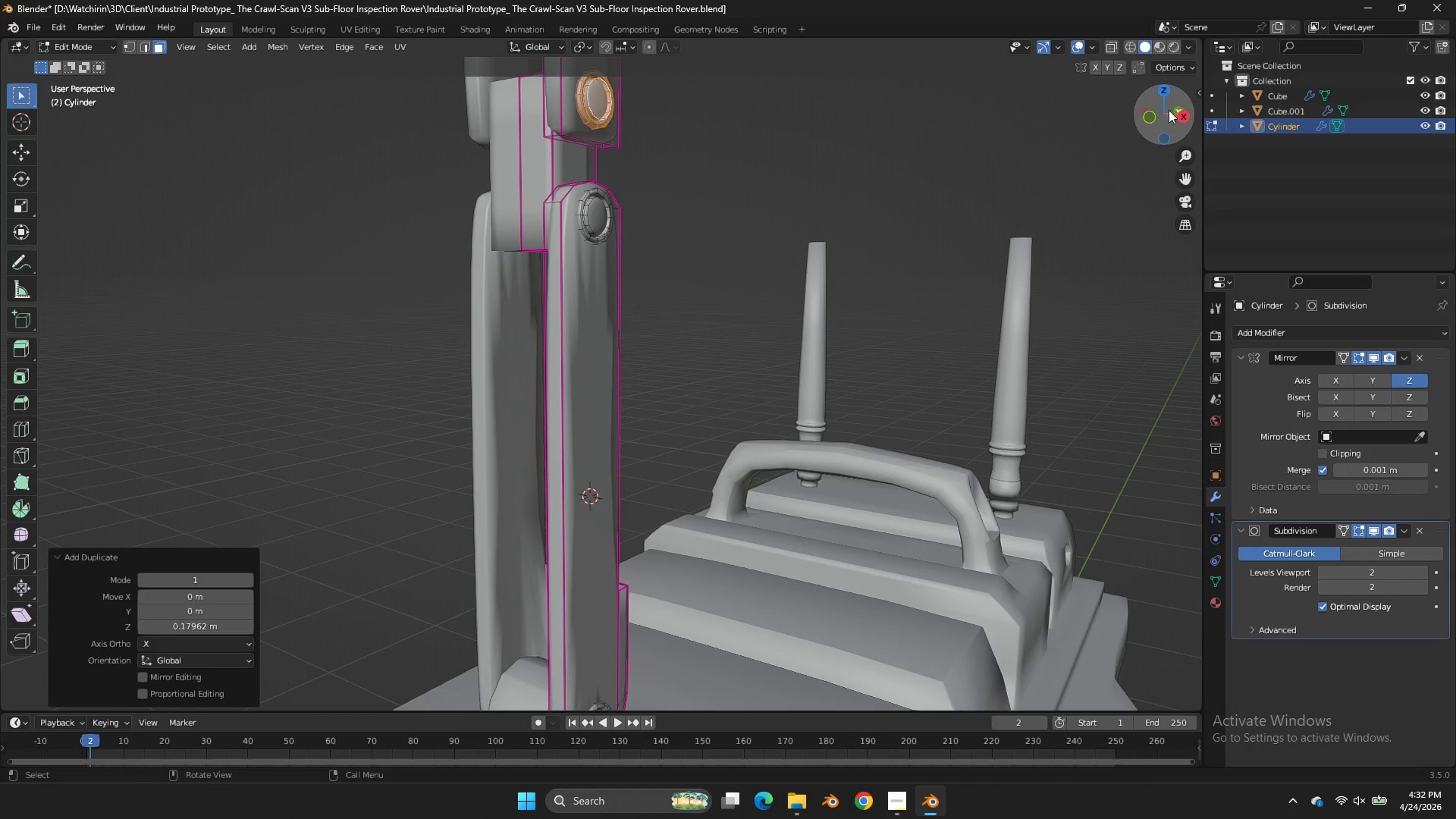 
left_click_drag(start_coordinate=[1169, 110], to_coordinate=[36, 136])
 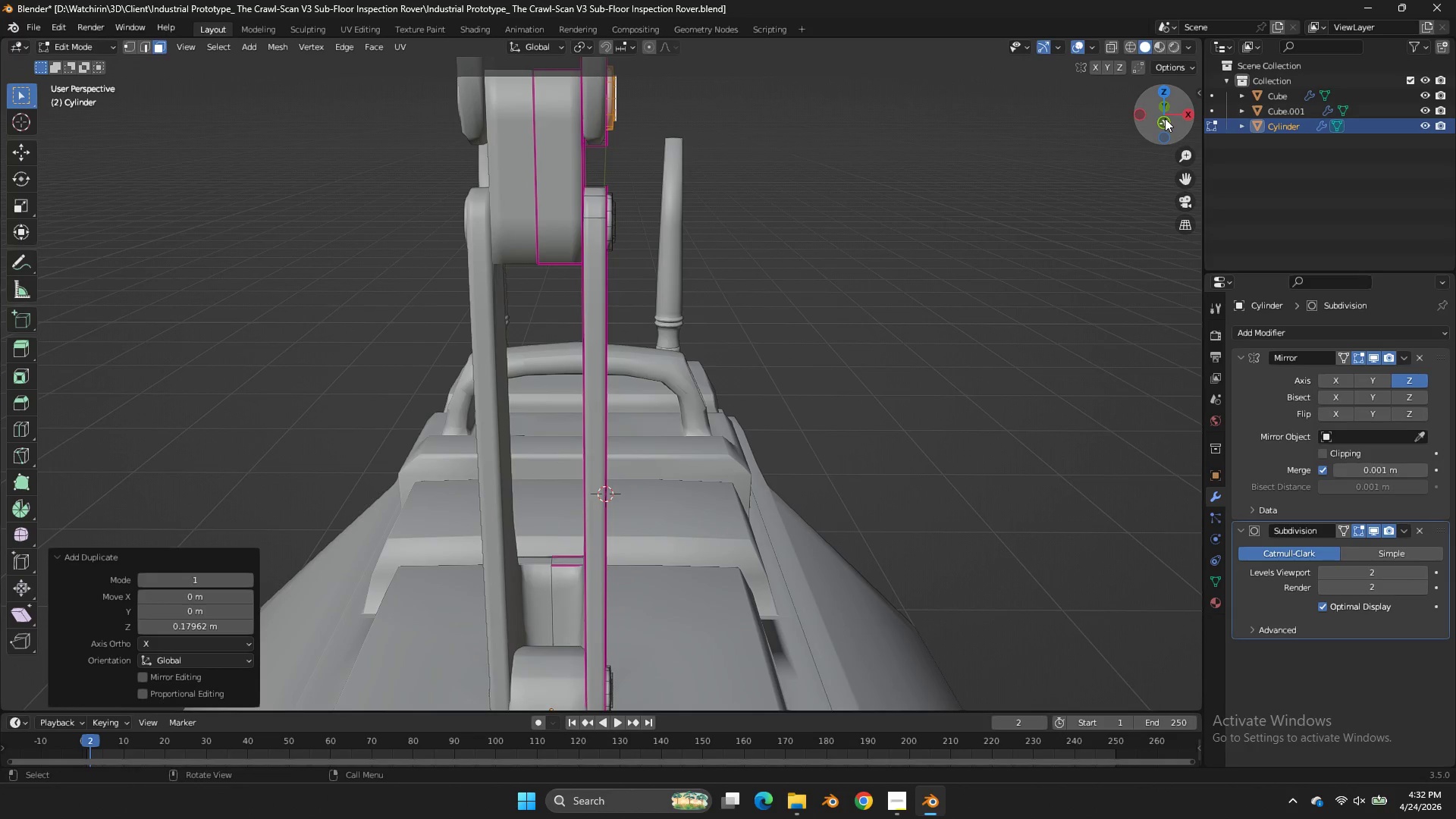 
left_click([1165, 118])
 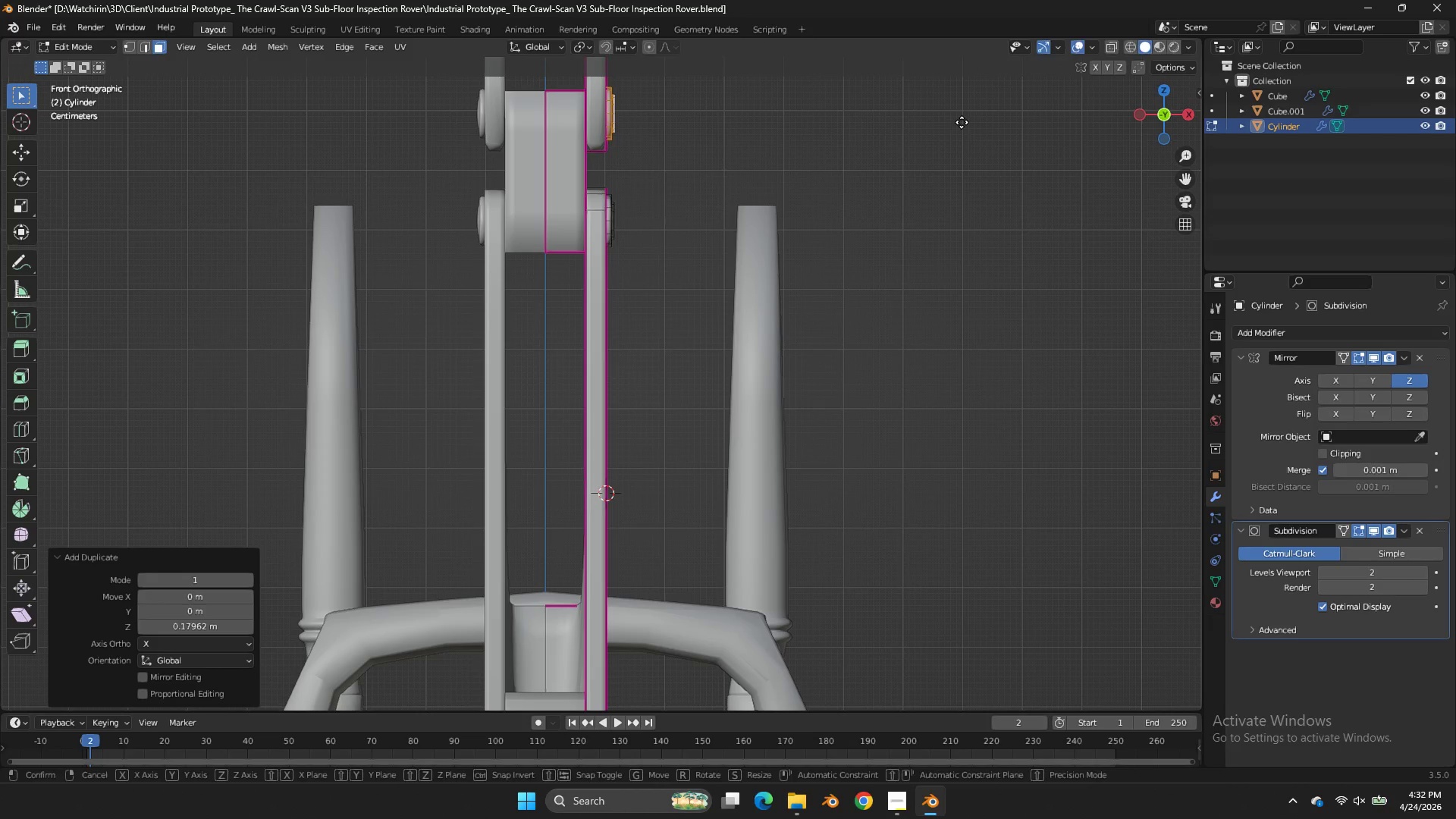 
type(gzz)
 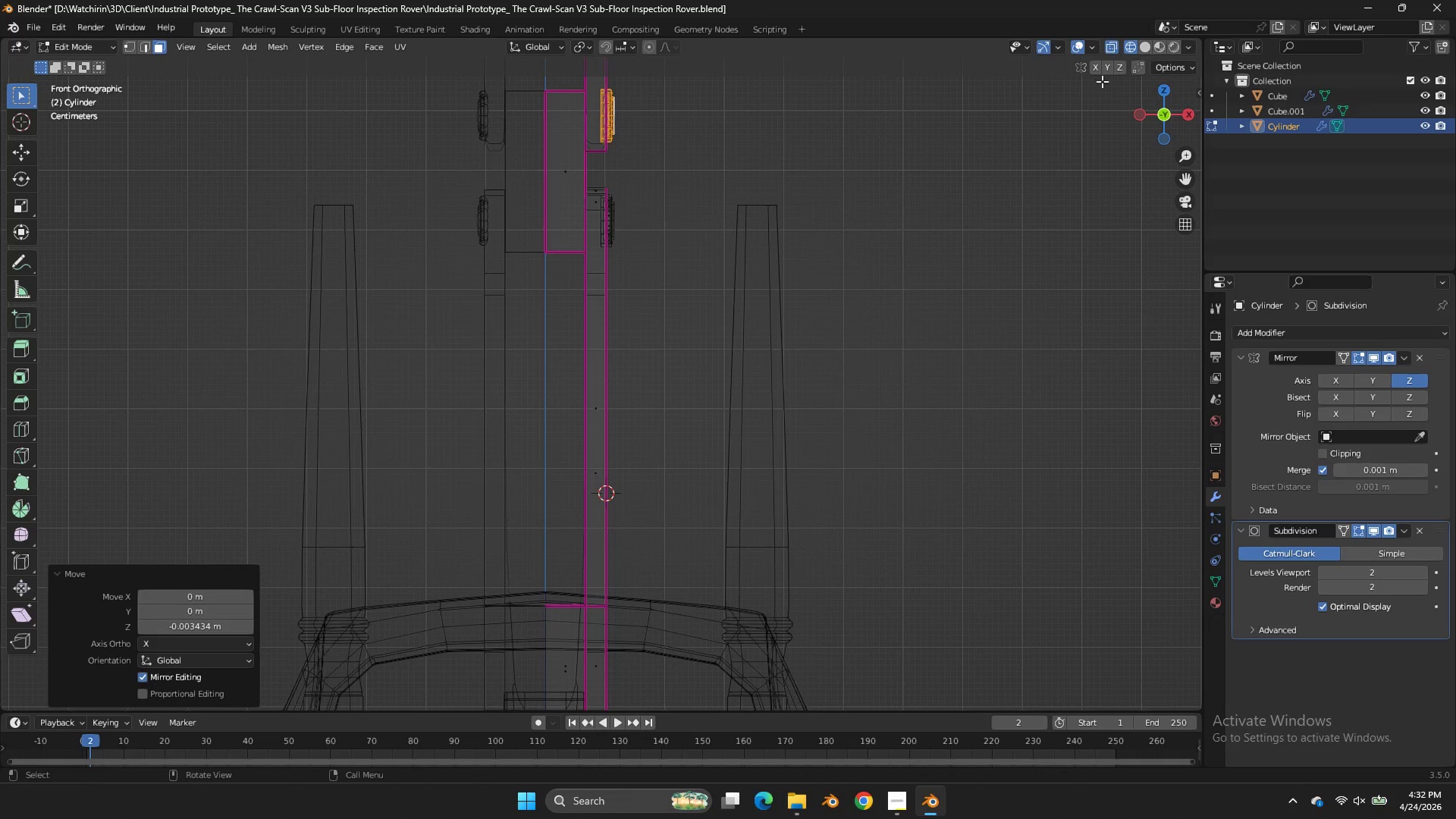 
left_click_drag(start_coordinate=[962, 143], to_coordinate=[942, 143])
 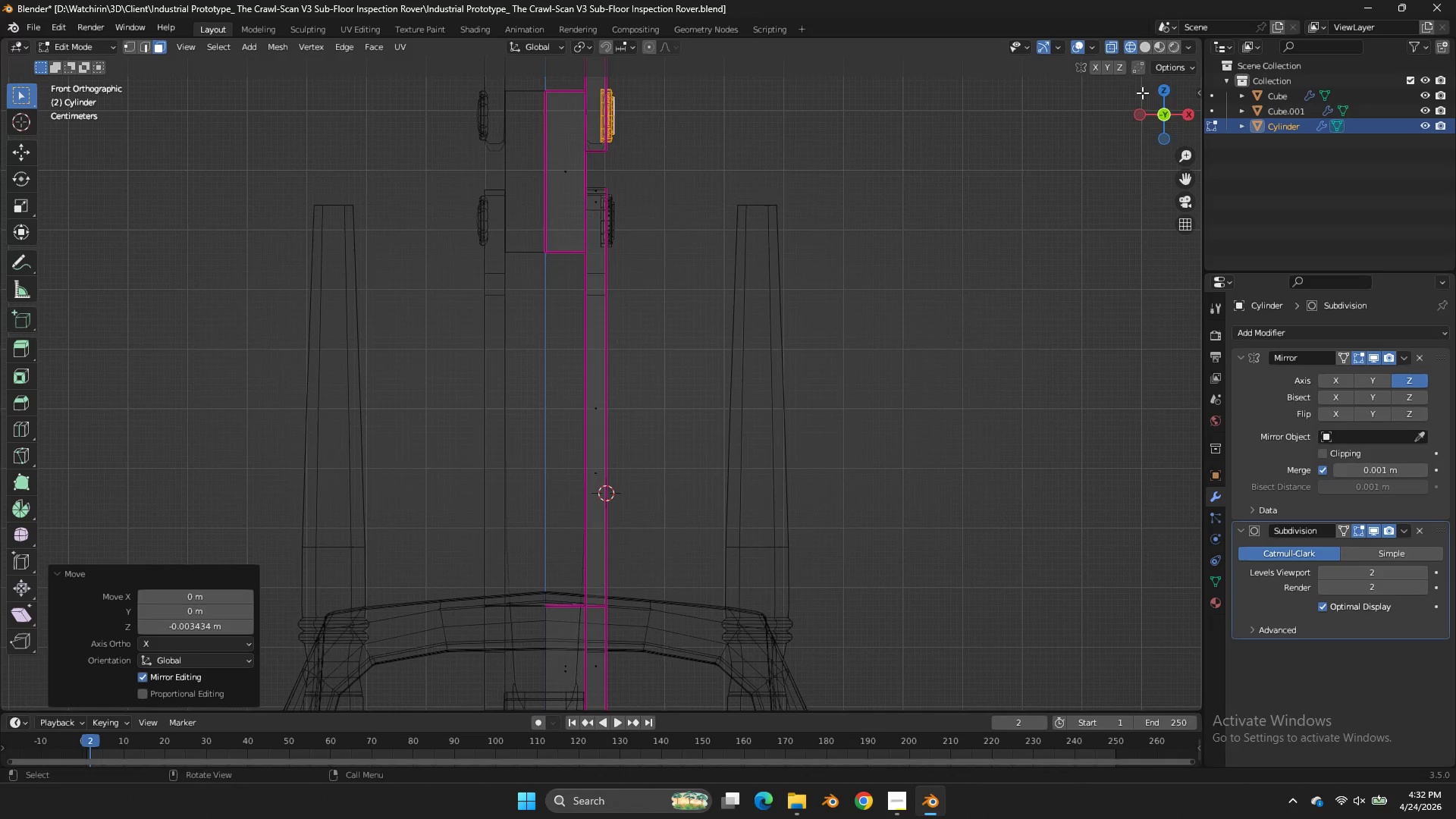 
left_click_drag(start_coordinate=[1153, 108], to_coordinate=[1169, 187])
 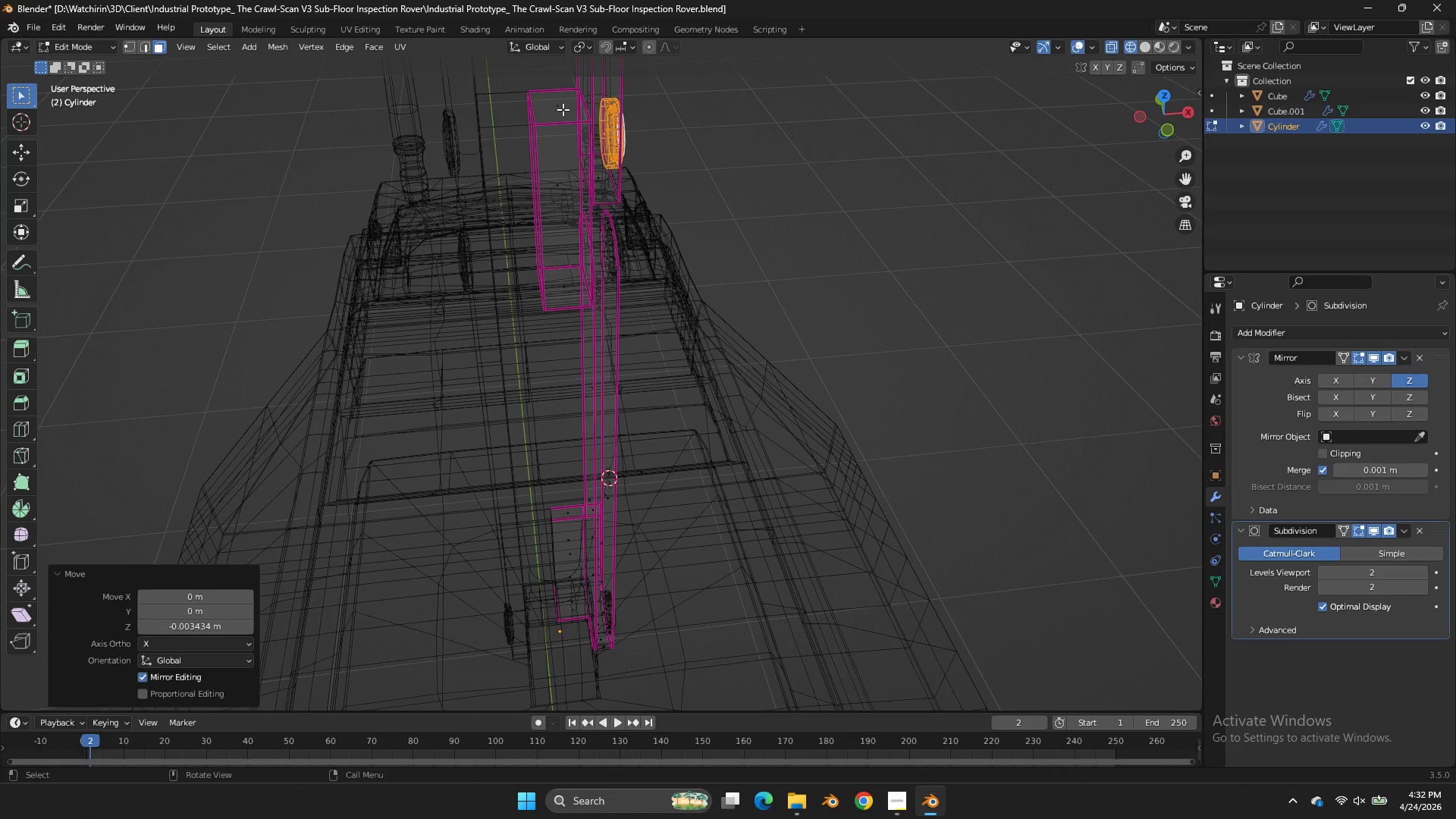 
left_click([563, 109])
 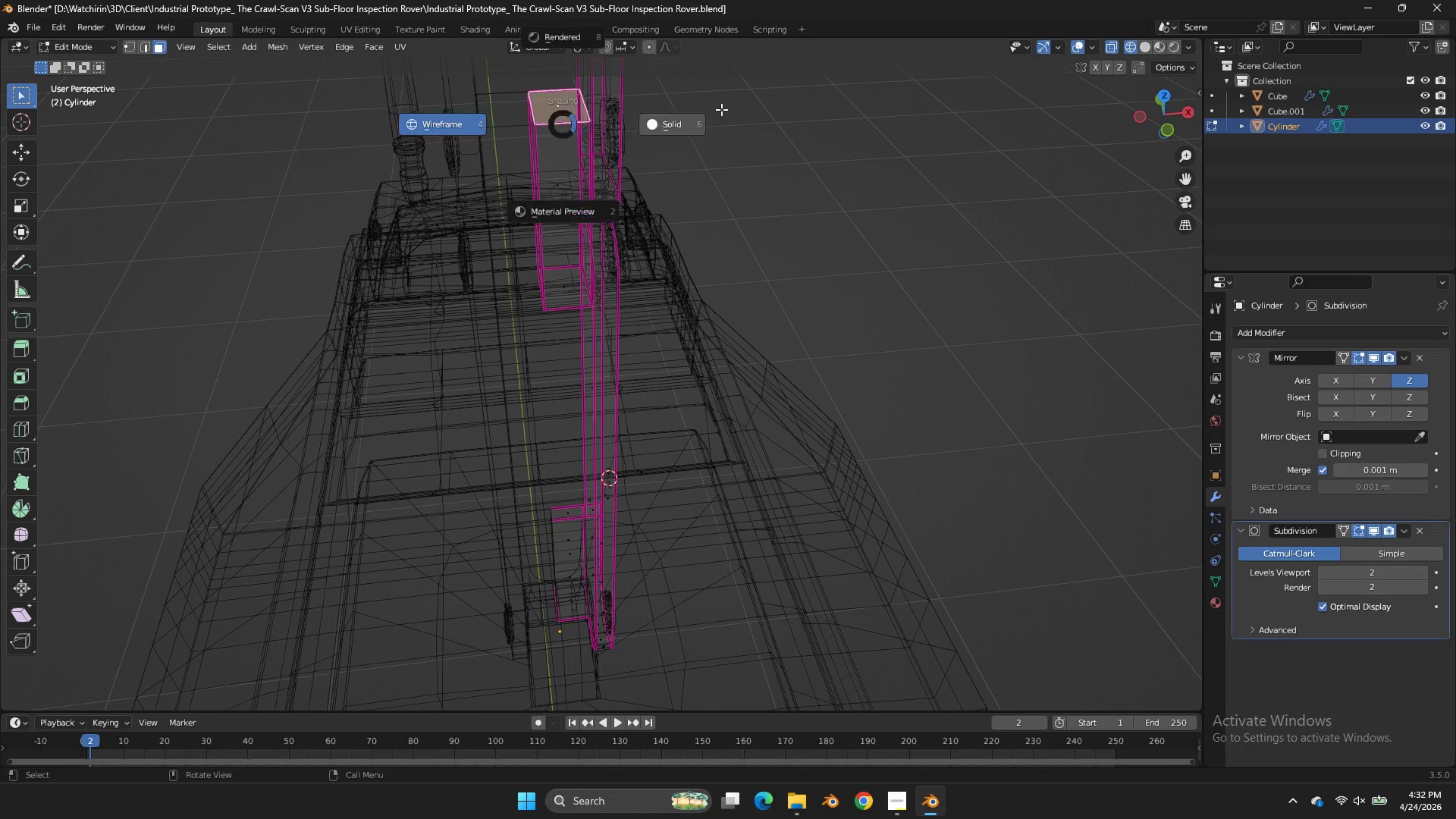 
type(zgz)
 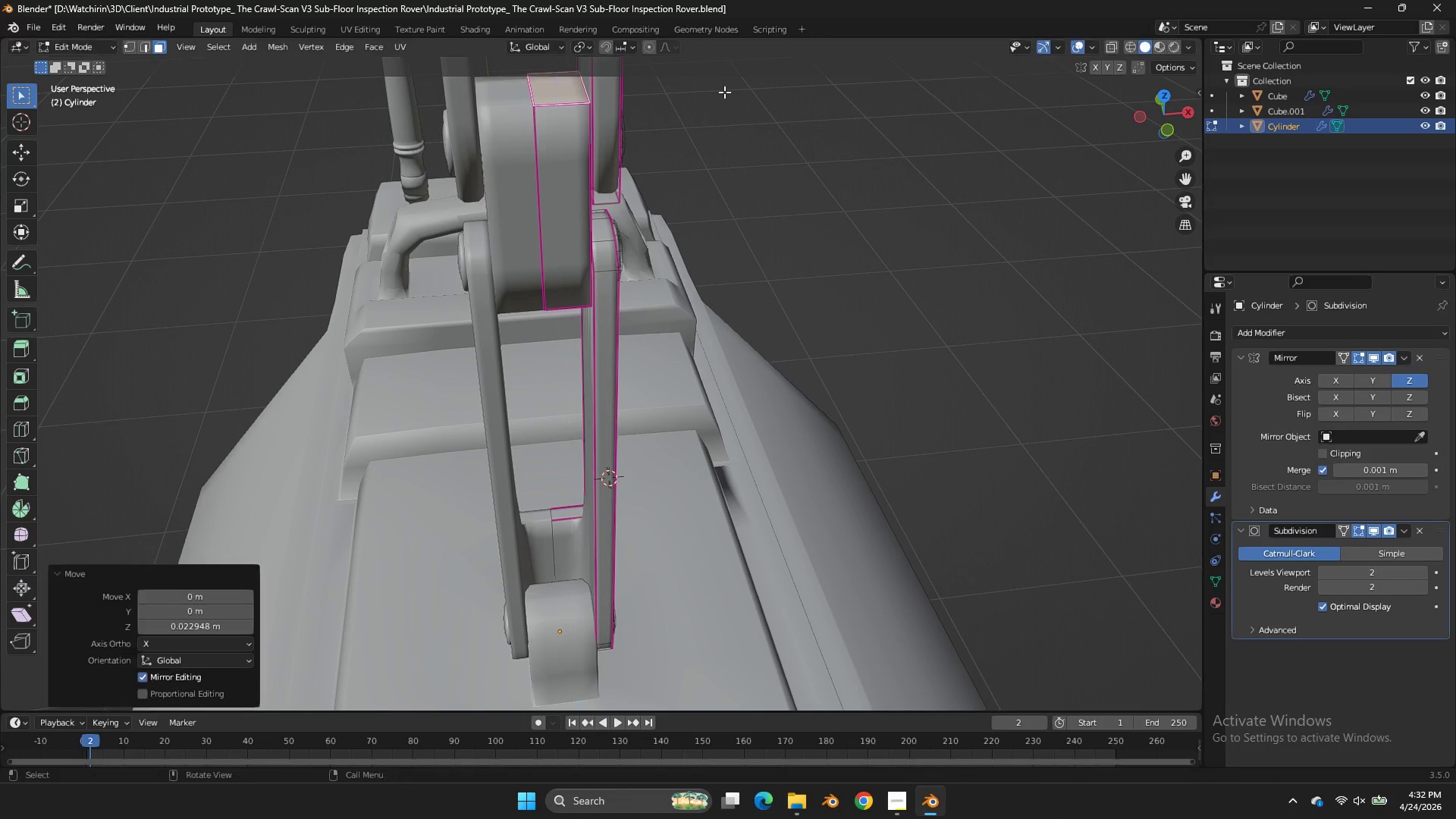 
left_click_drag(start_coordinate=[724, 92], to_coordinate=[728, 91])
 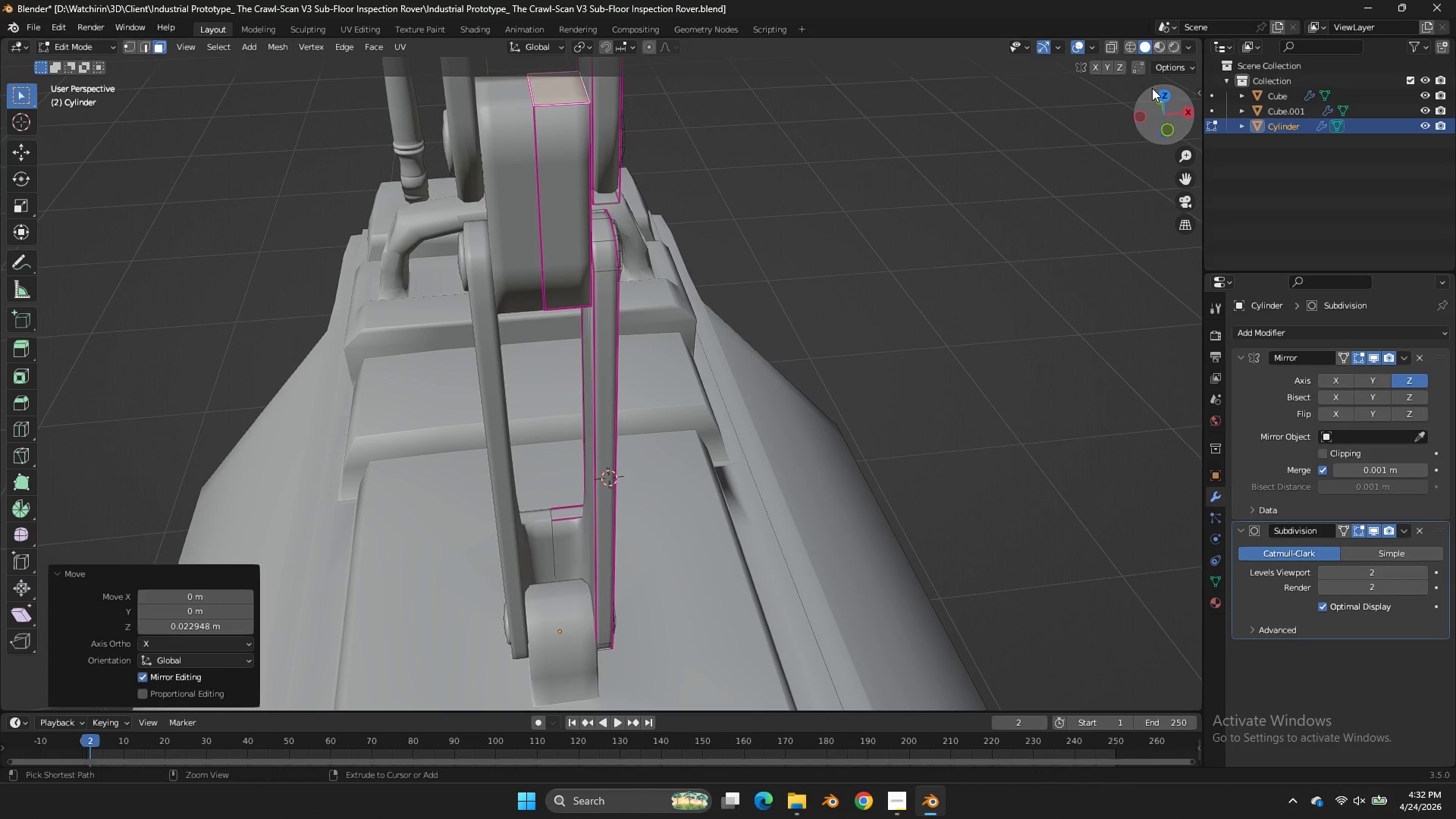 
key(Control+ControlLeft)
 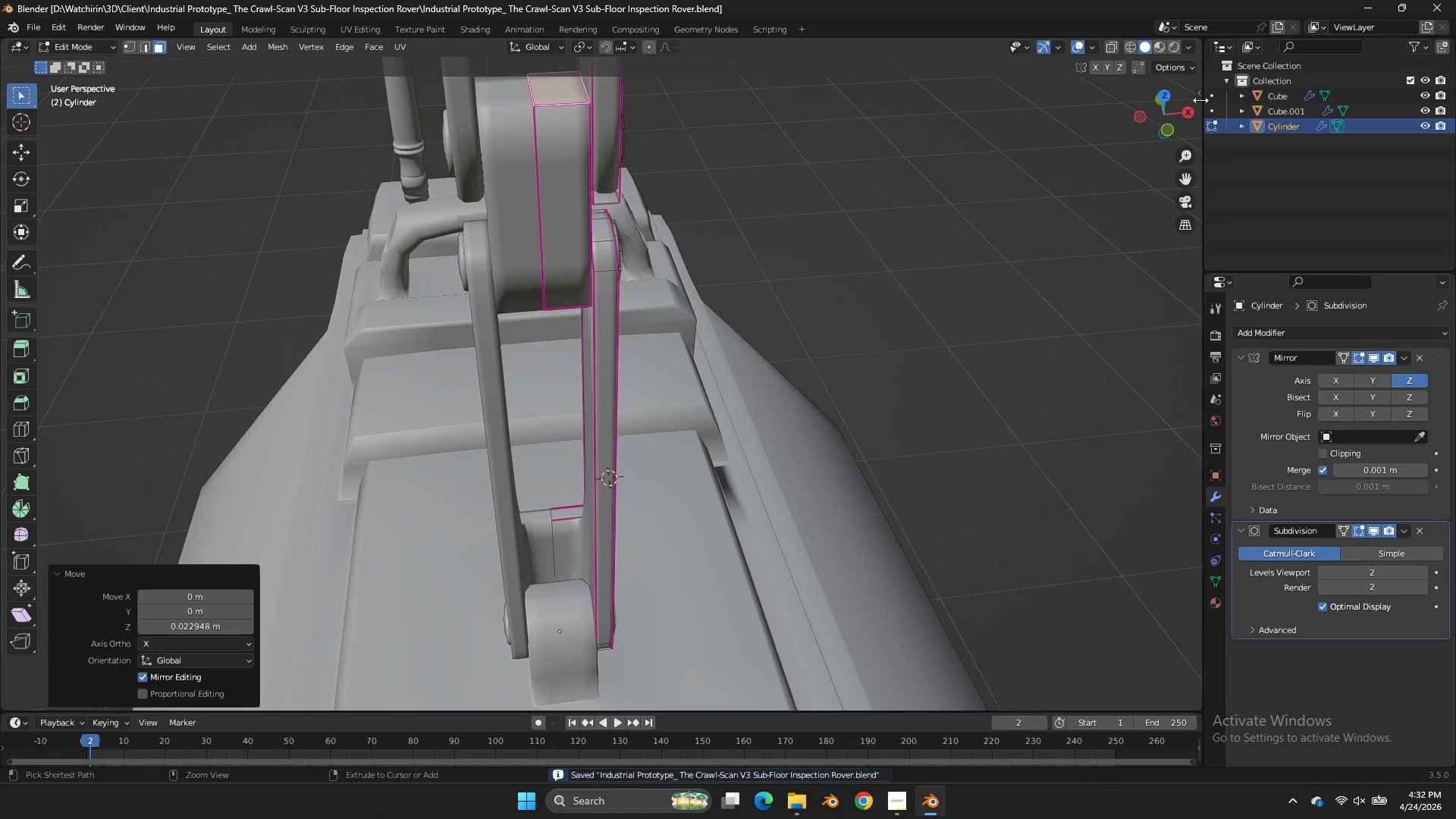 
key(Control+S)
 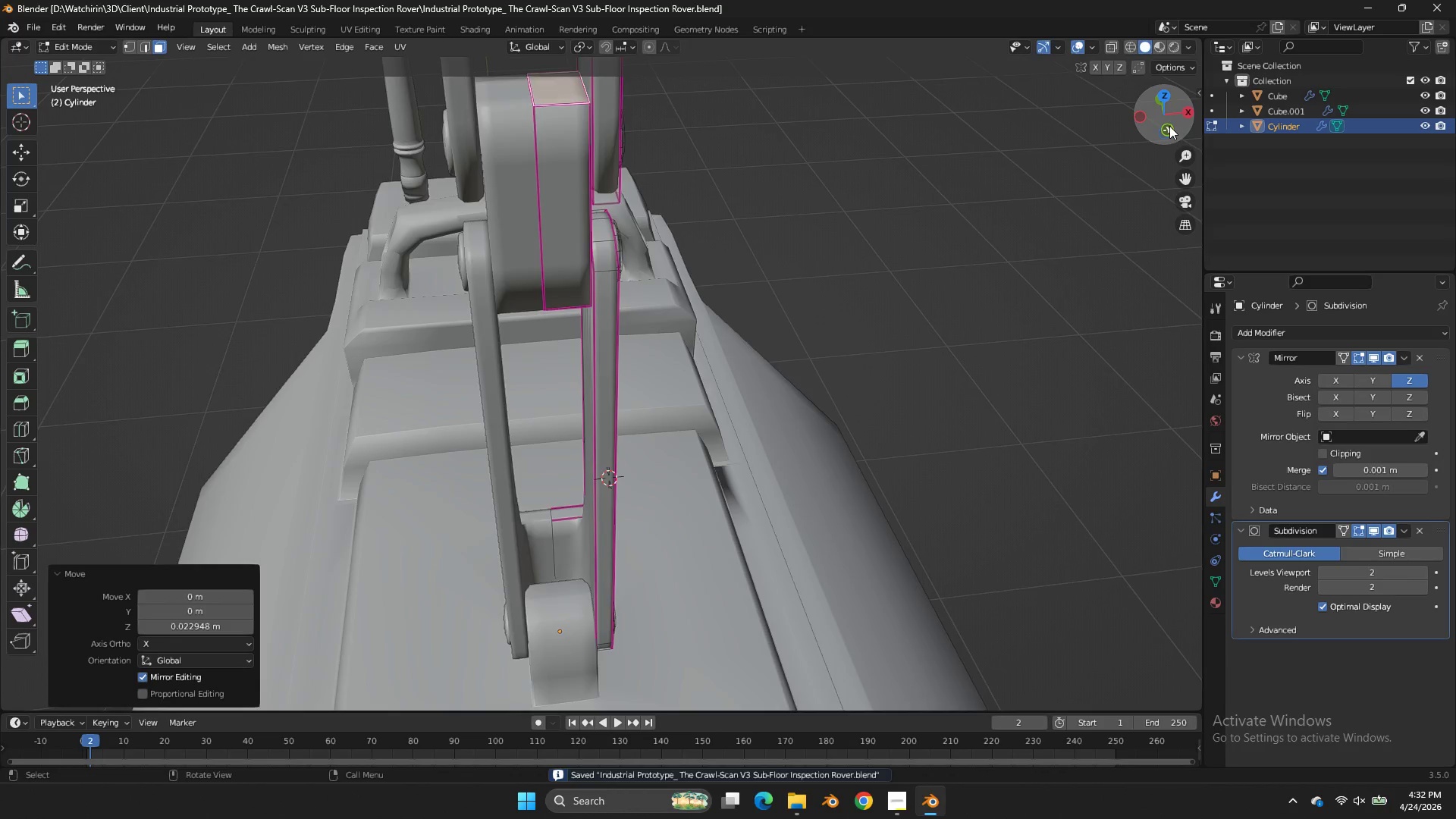 
left_click([1169, 126])
 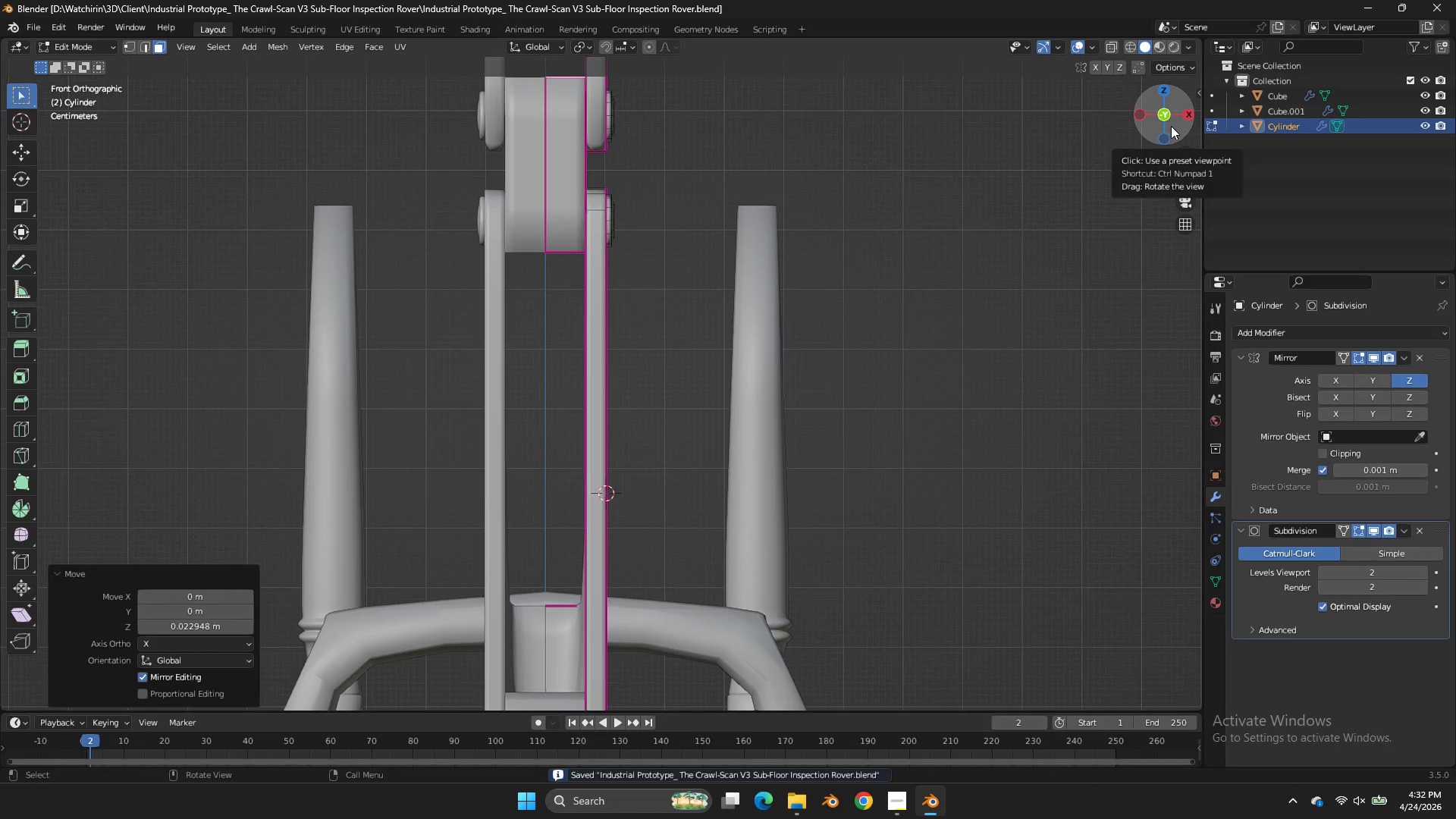 
key(Control+ControlLeft)
 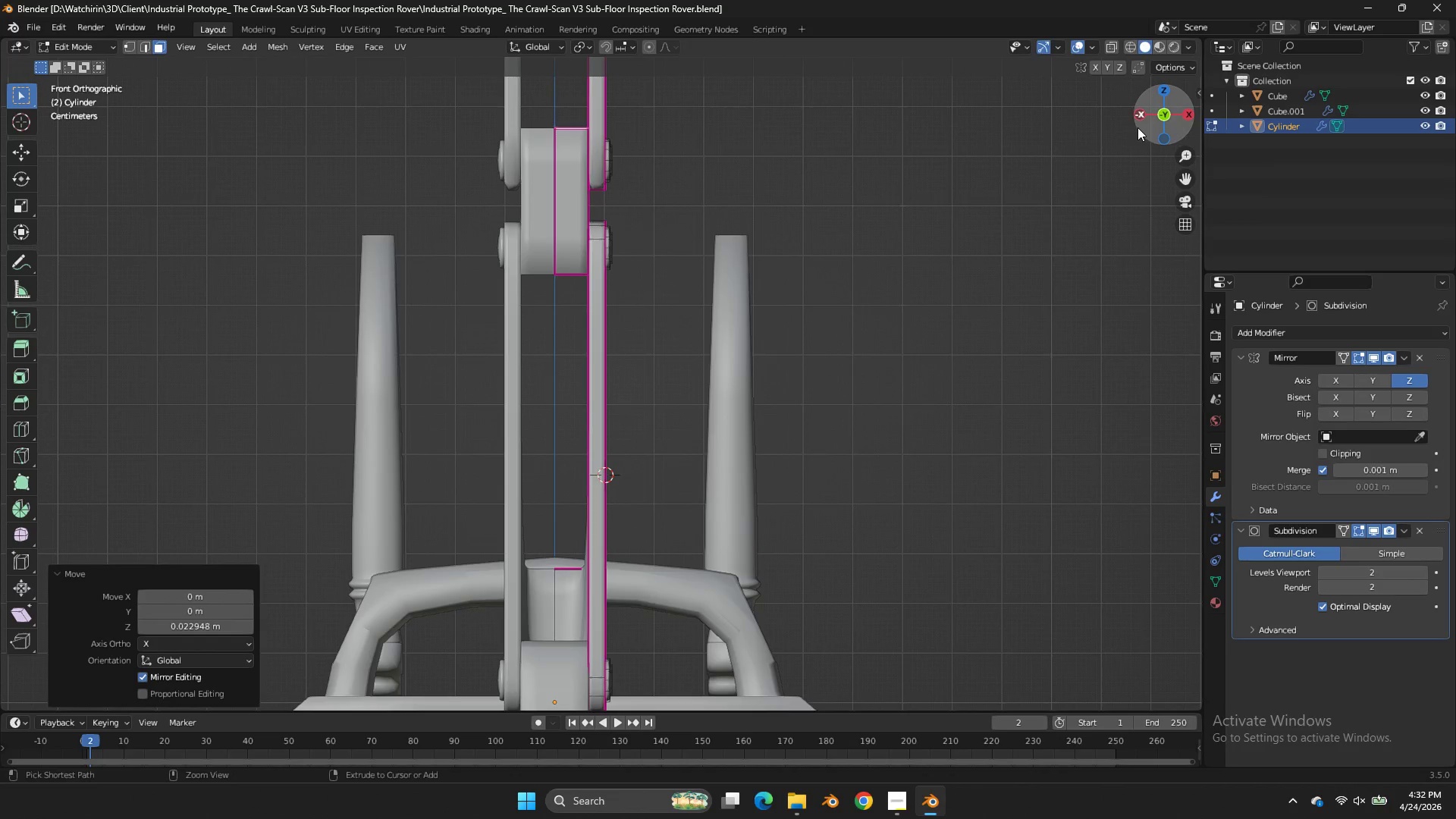 
scroll: coordinate [1171, 126], scroll_direction: down, amount: 1.0
 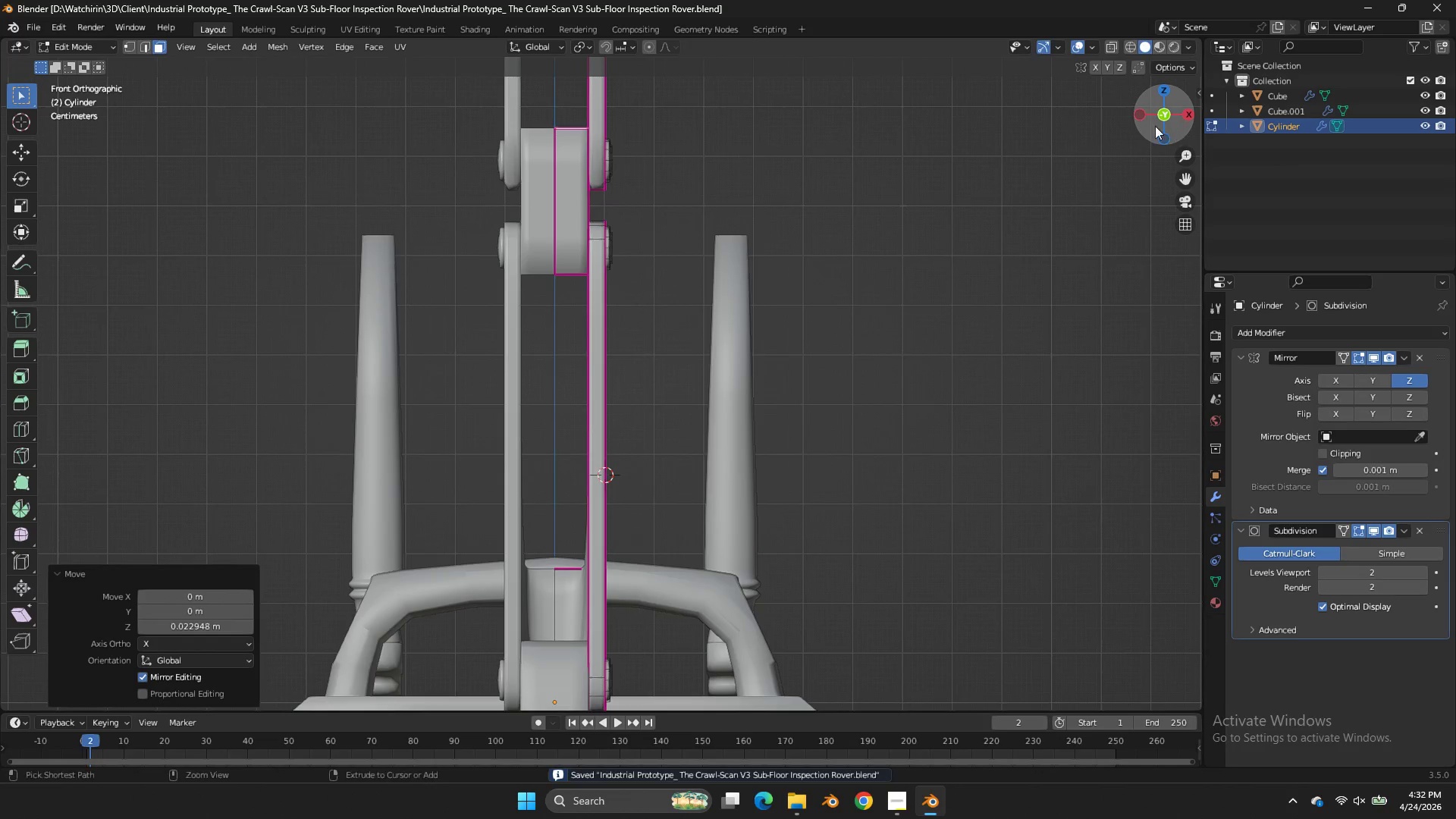 
key(Control+S)
 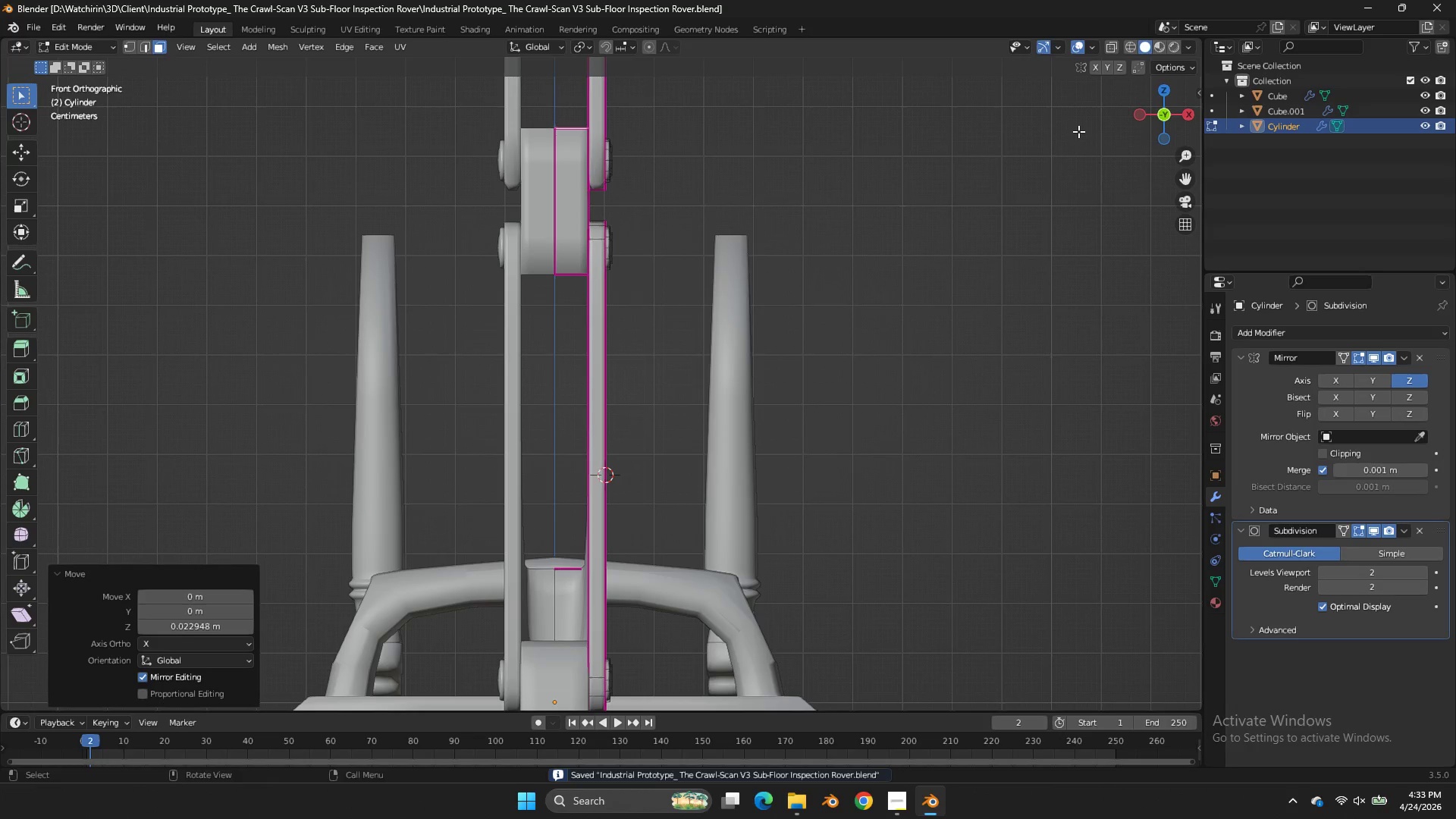 
wait(5.25)
 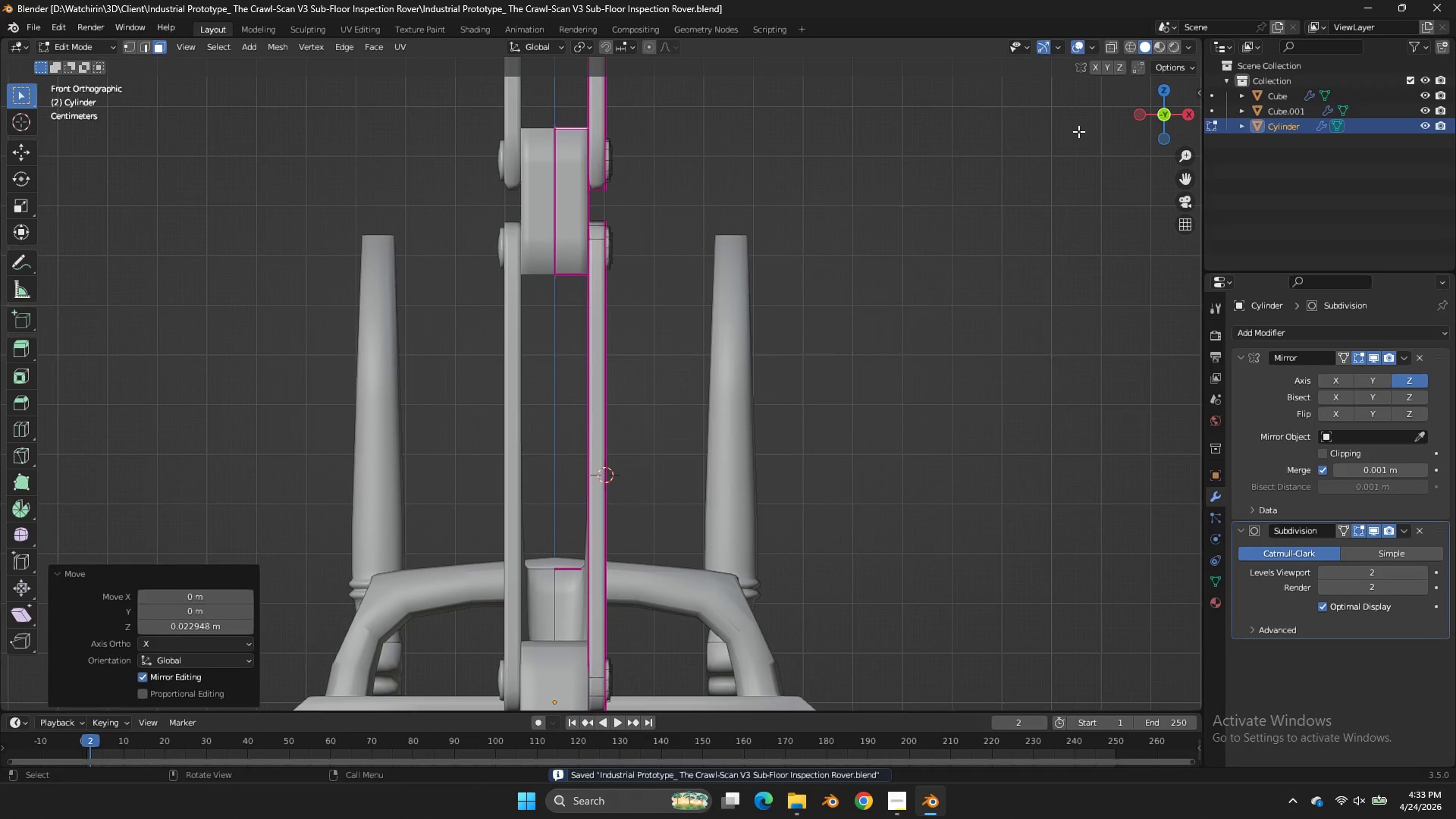 
key(Tab)
 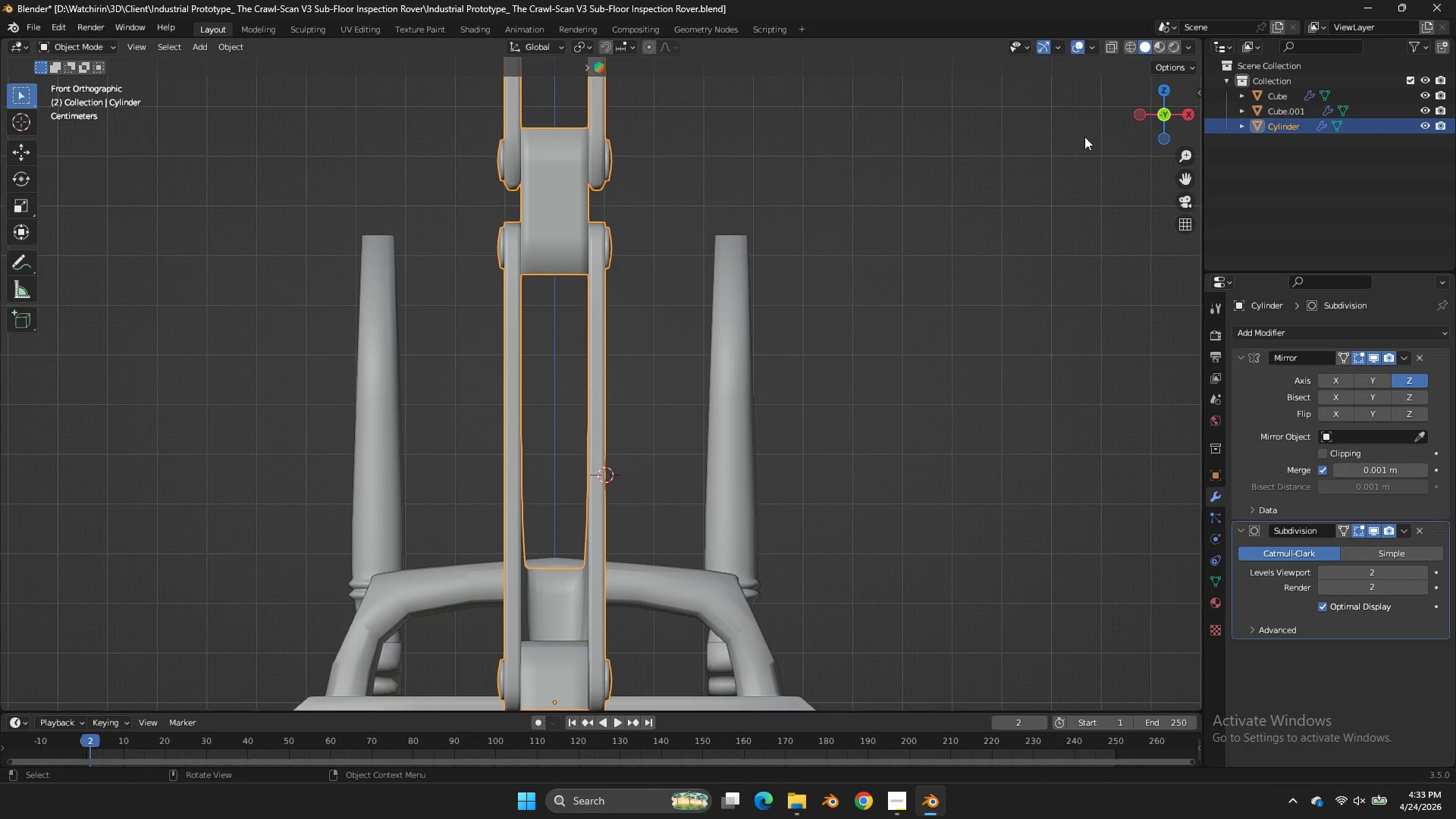 
key(Z)
 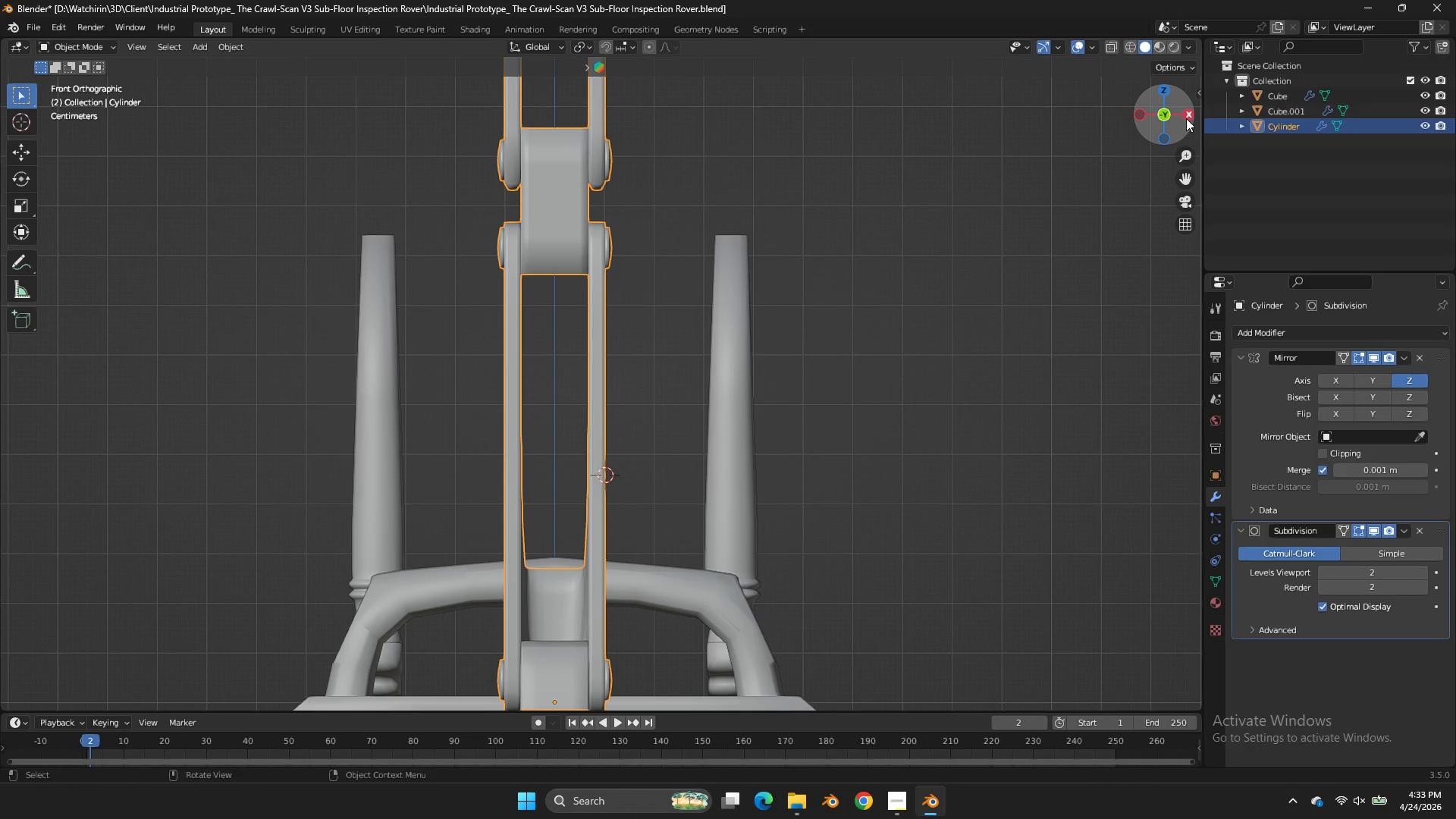 
left_click([1186, 118])
 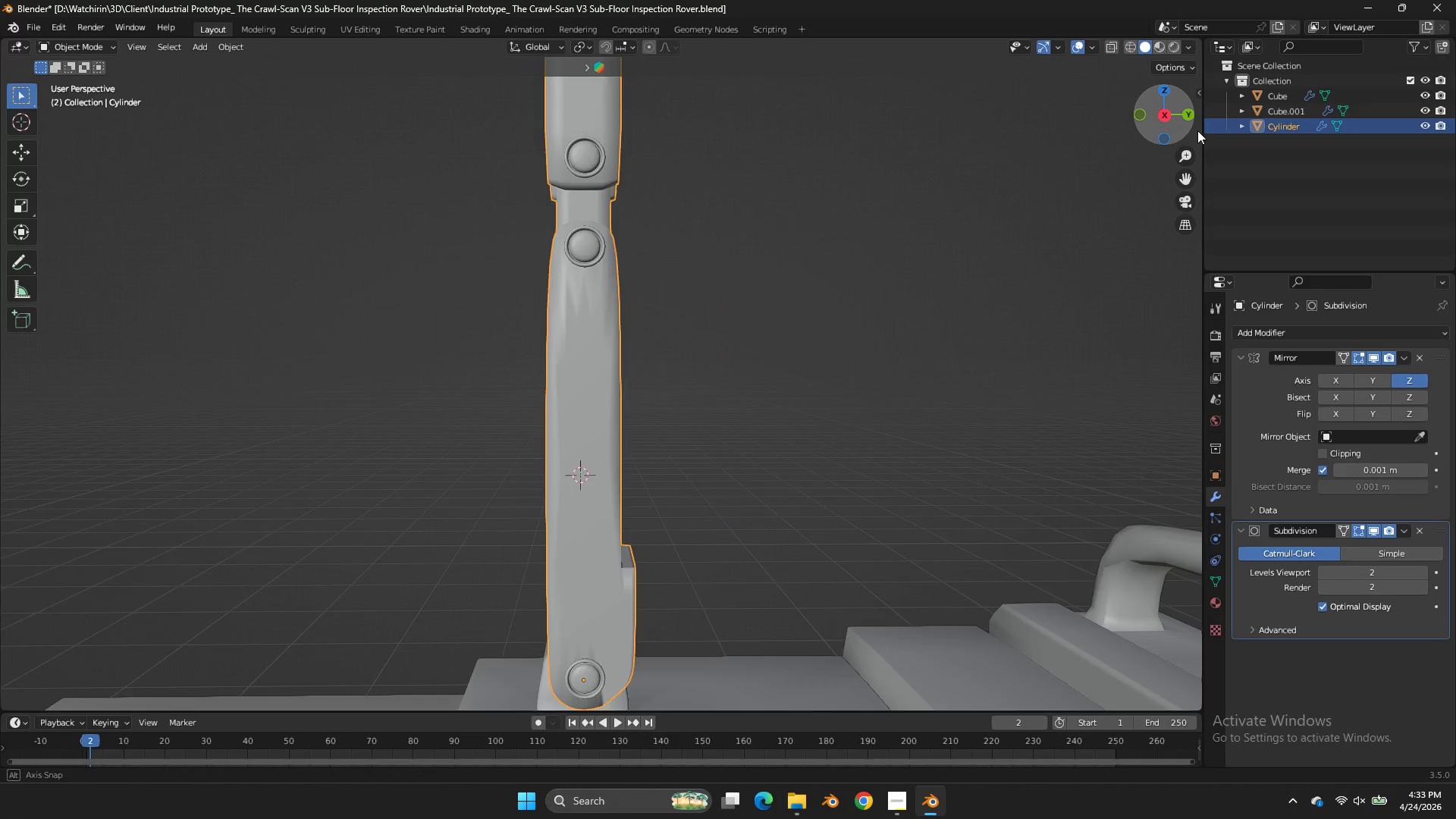 
left_click_drag(start_coordinate=[1188, 118], to_coordinate=[21, 222])
 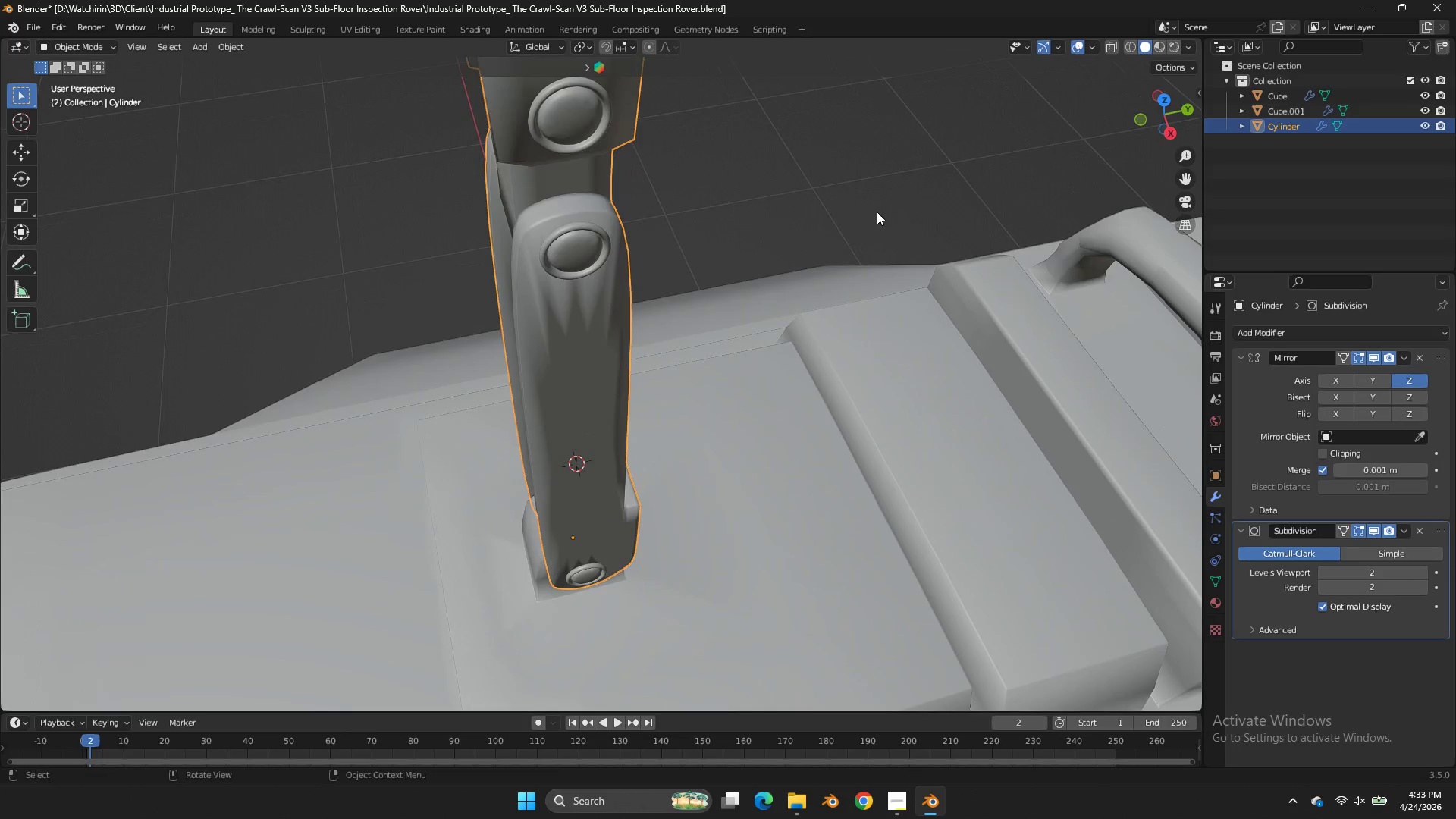 
scroll: coordinate [930, 224], scroll_direction: up, amount: 2.0
 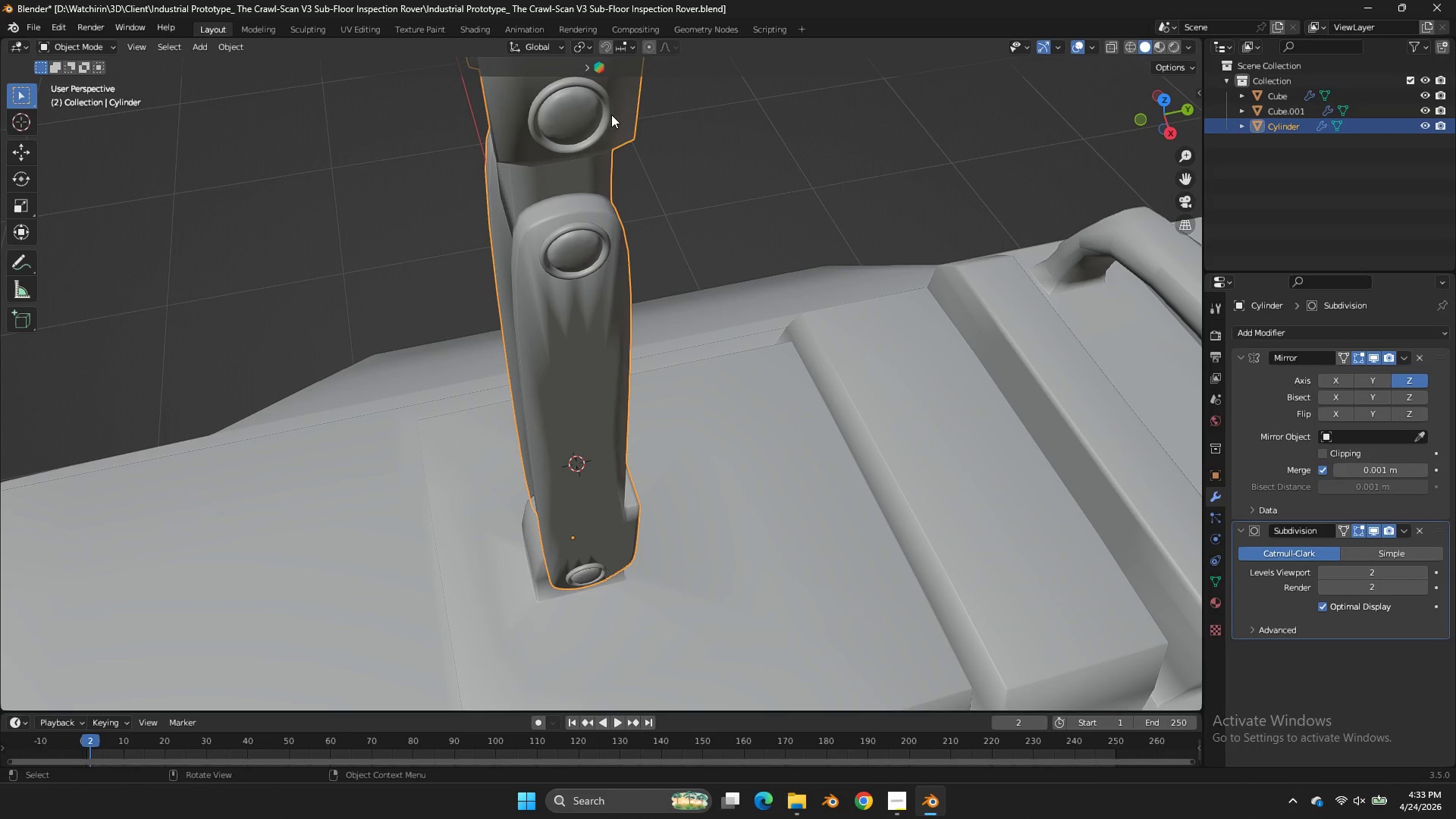 
left_click([611, 115])
 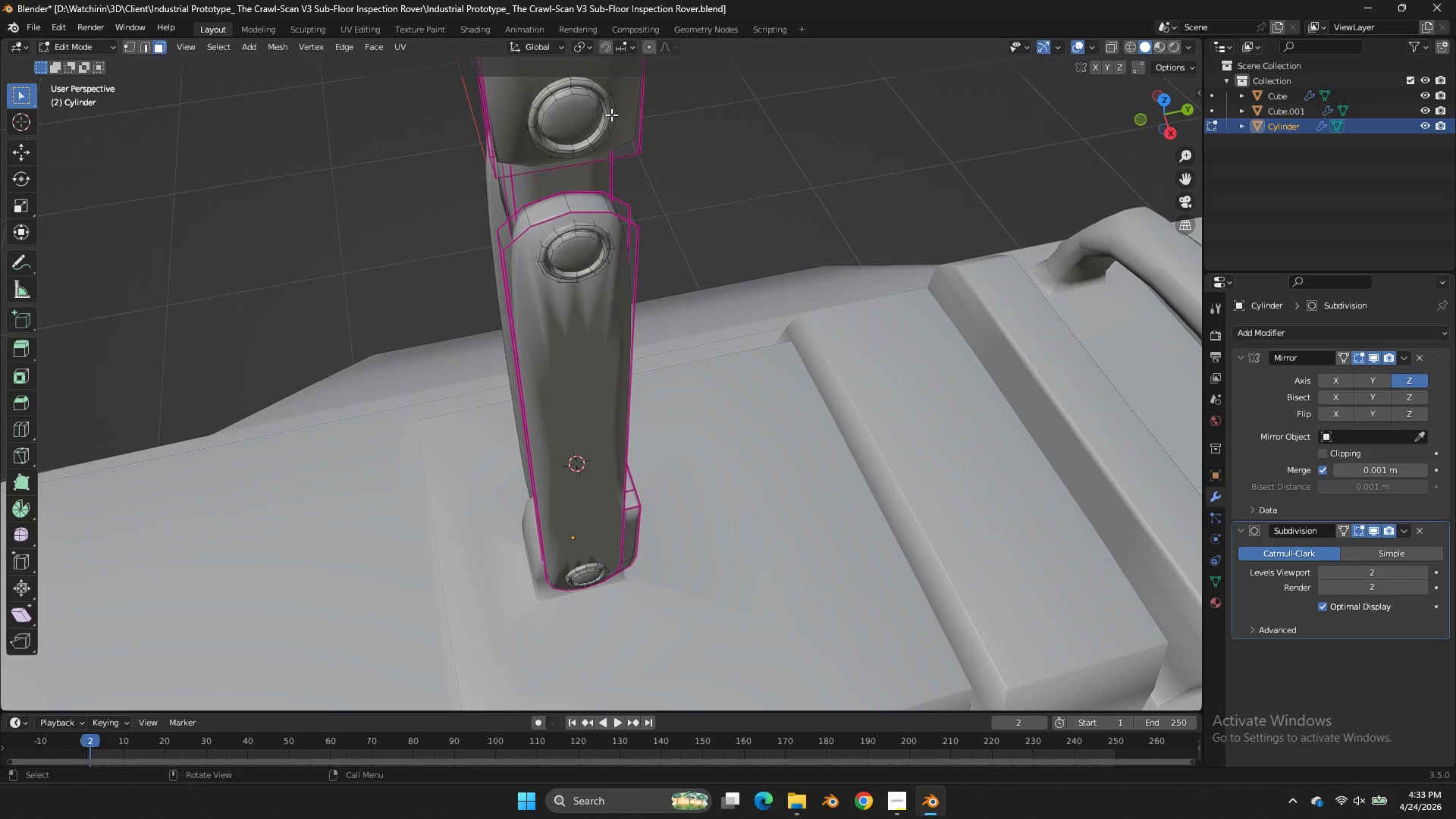 
key(Tab)
 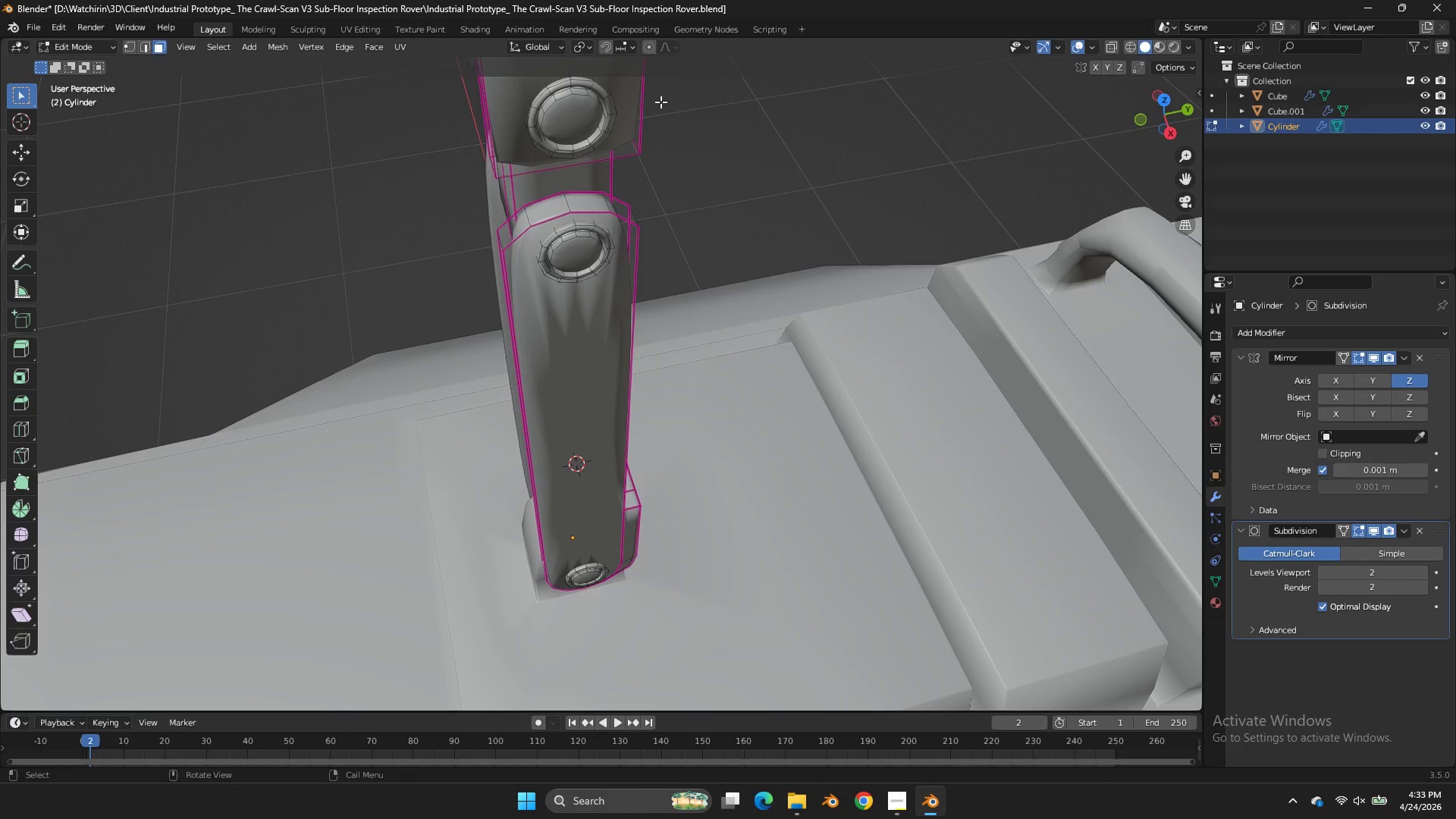 
scroll: coordinate [735, 107], scroll_direction: down, amount: 1.0
 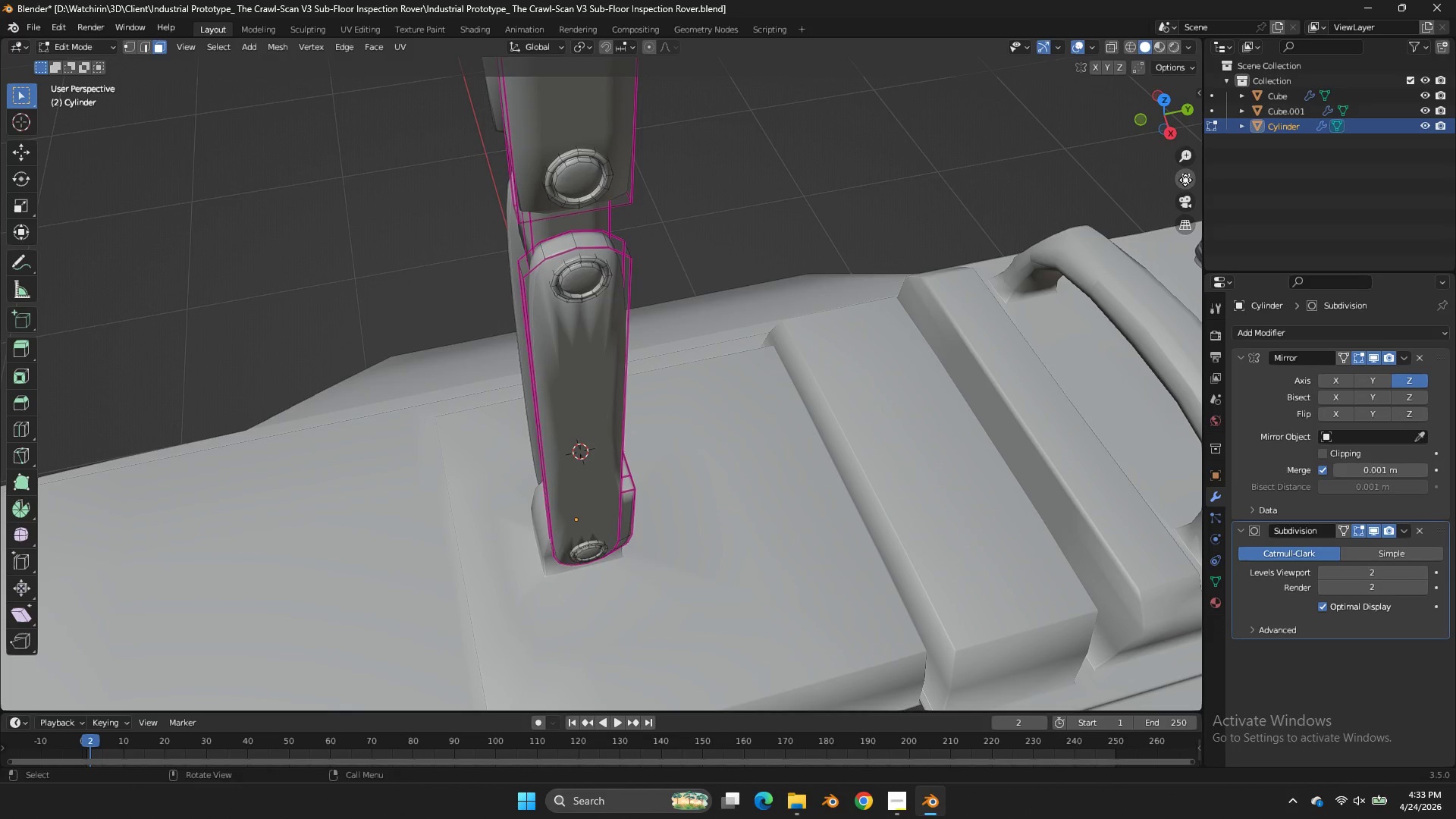 
left_click_drag(start_coordinate=[1188, 181], to_coordinate=[38, 311])
 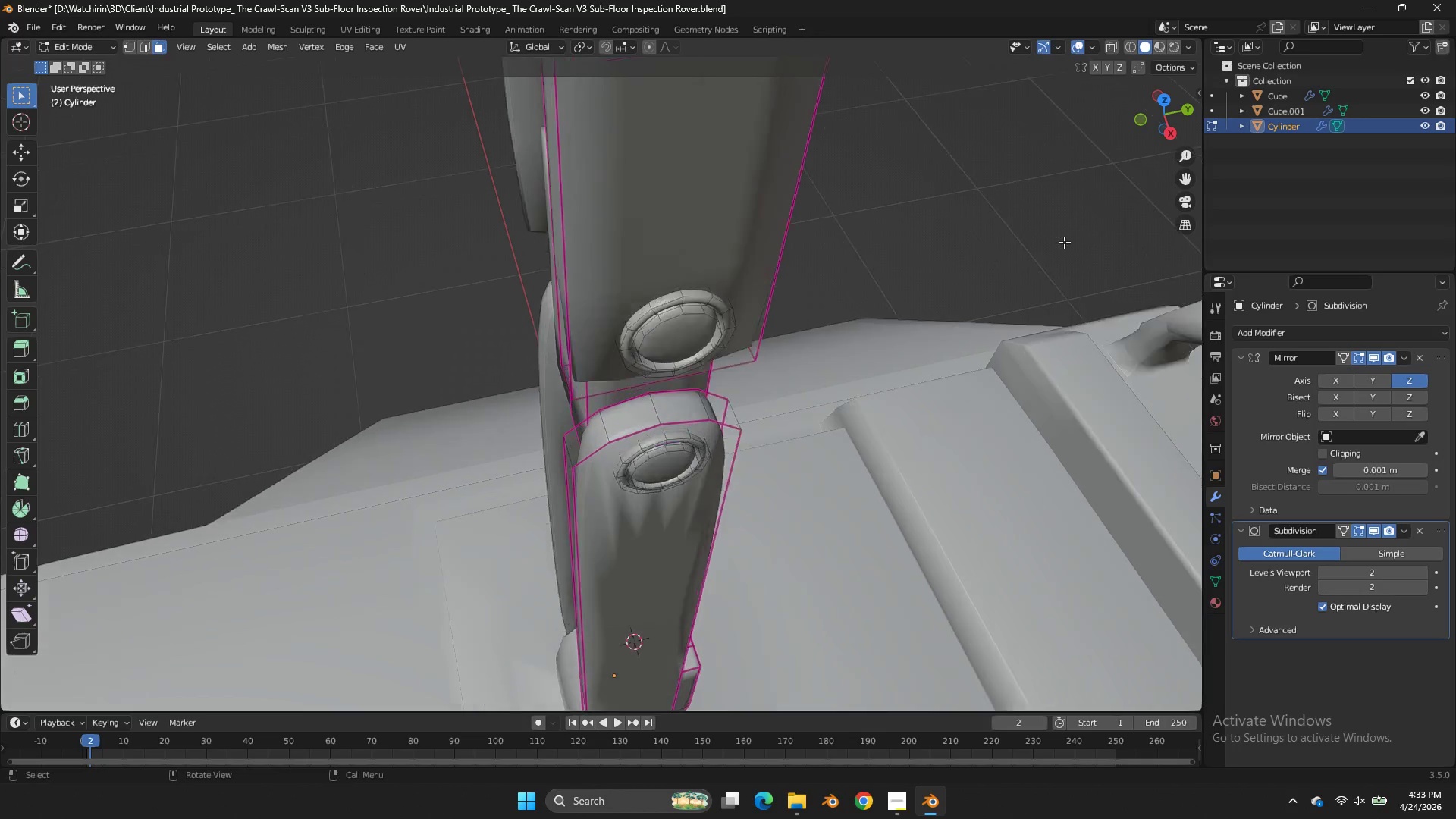 
scroll: coordinate [1064, 242], scroll_direction: up, amount: 4.0
 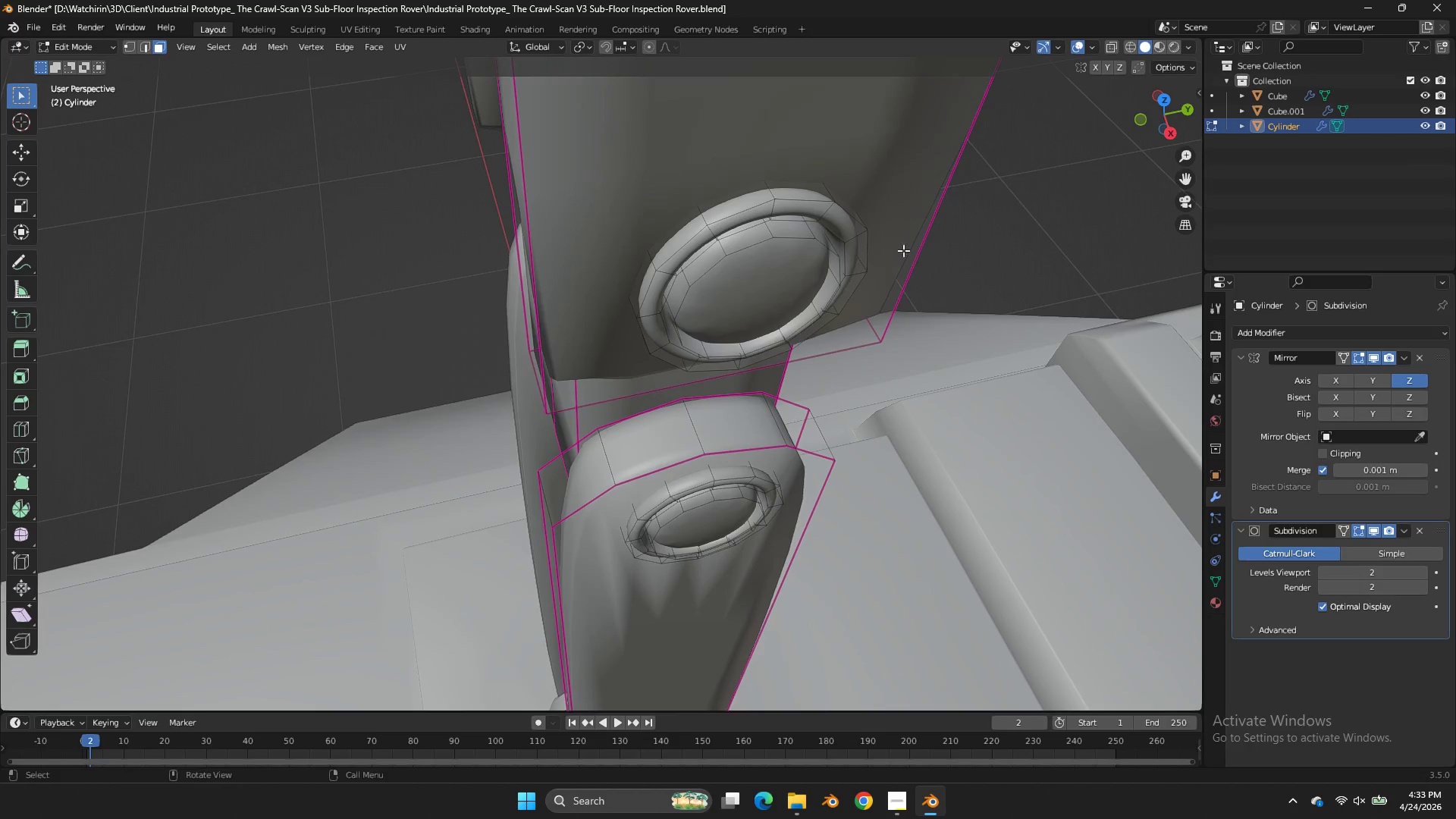 
hold_key(key=AltLeft, duration=1.17)
left_click([767, 228])
 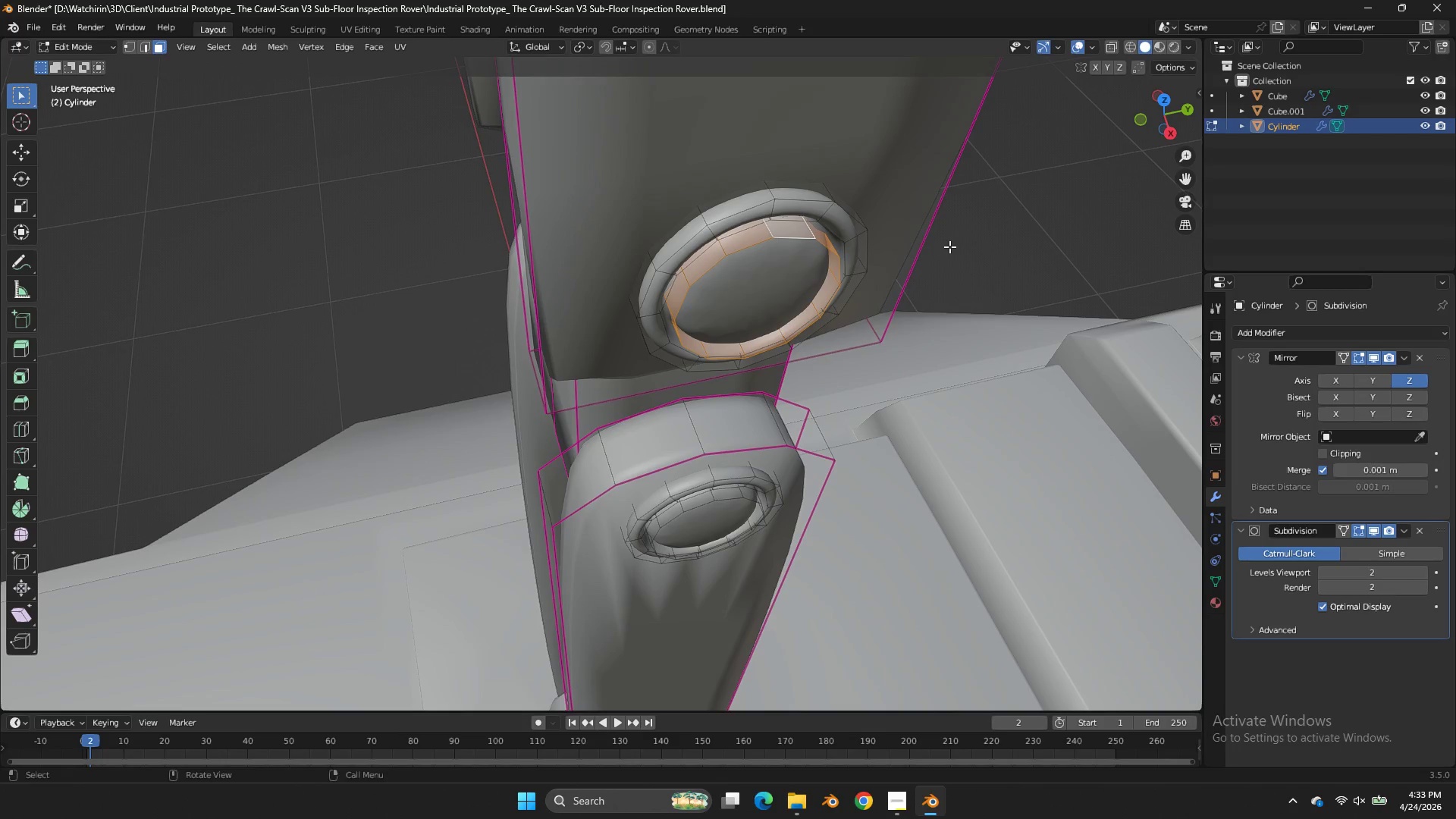 
key(S)
 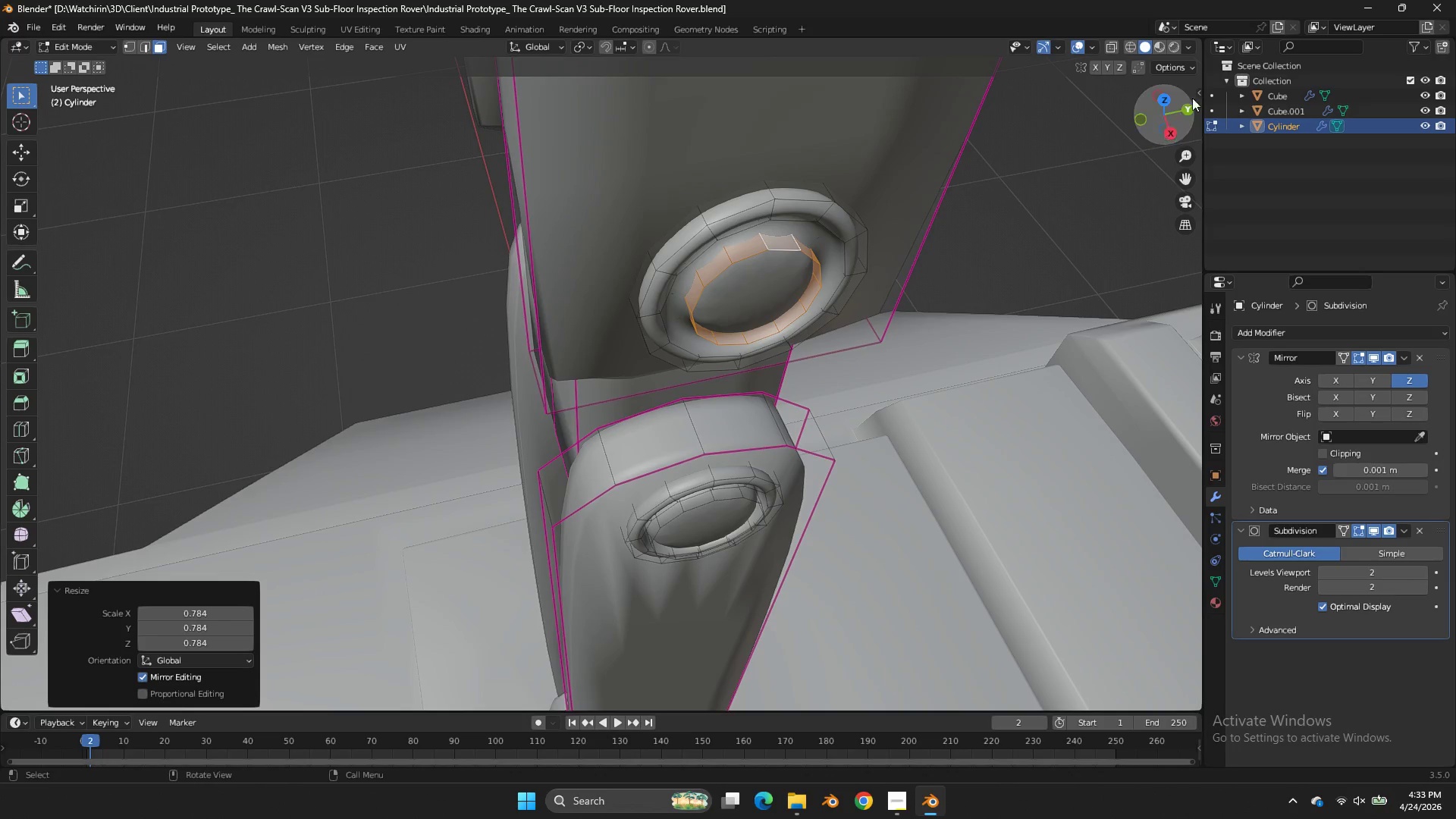 
left_click_drag(start_coordinate=[1159, 109], to_coordinate=[1155, 71])
 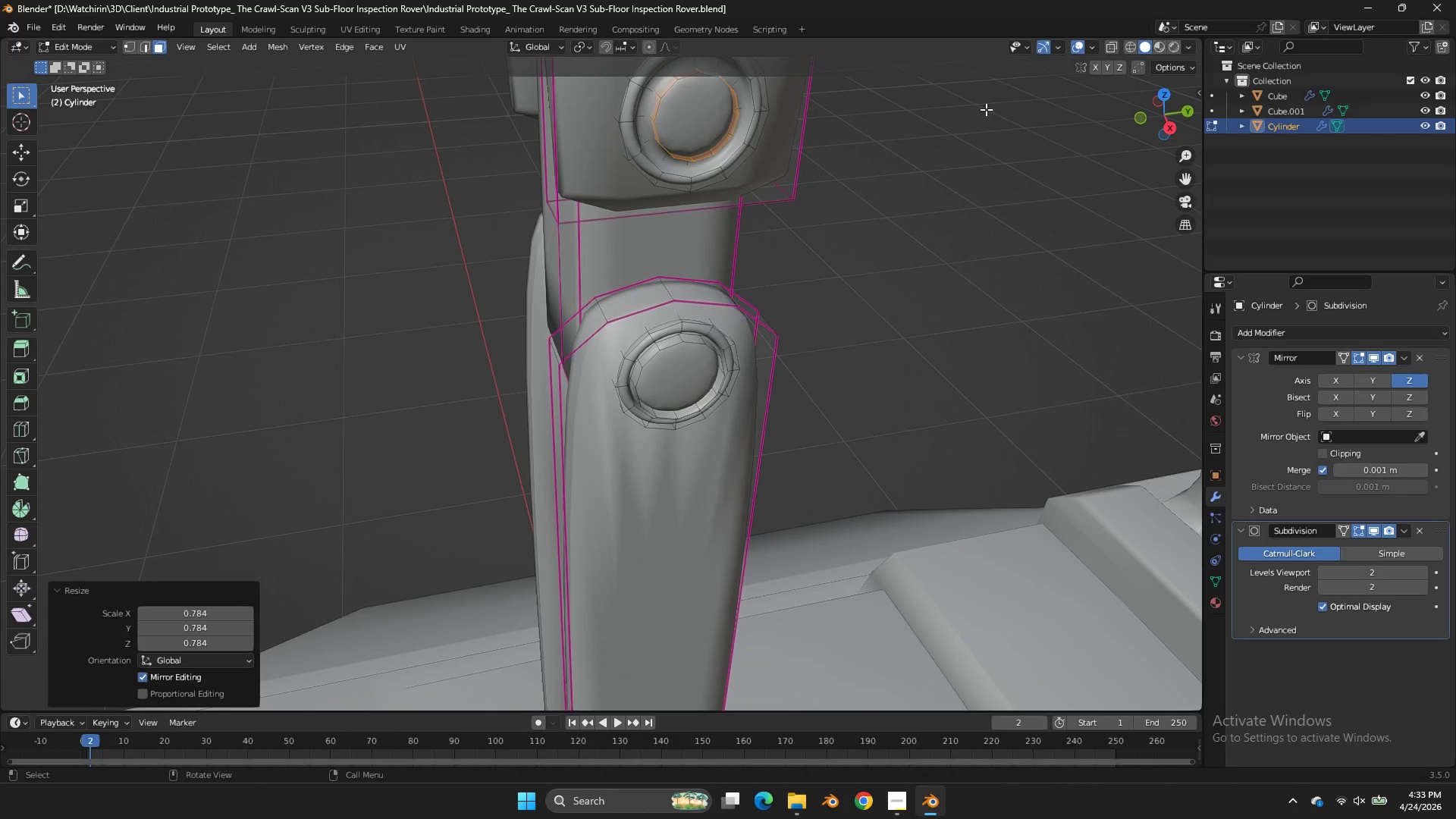 
hold_key(key=AltLeft, duration=1.77)
 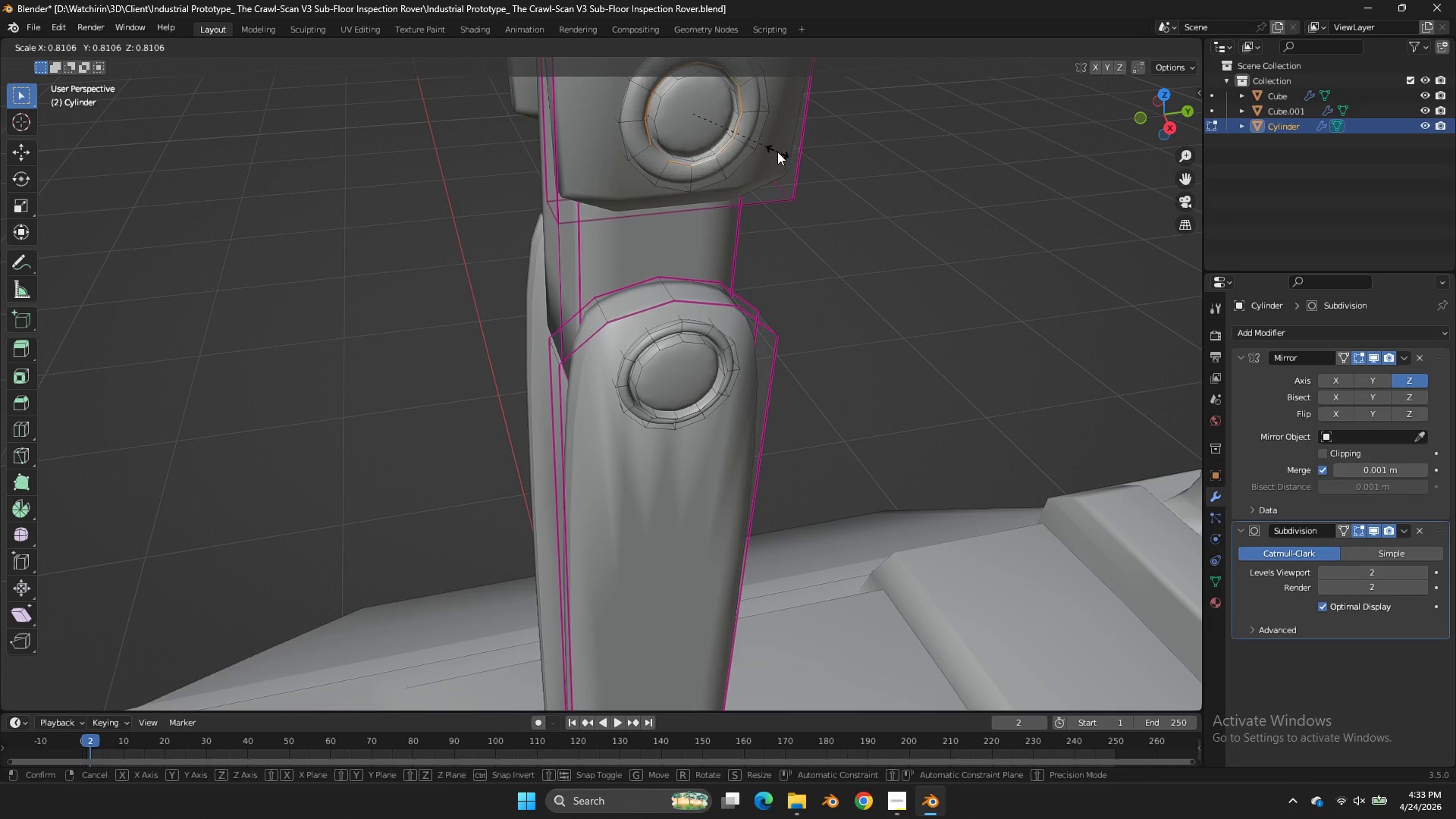 
scroll: coordinate [986, 109], scroll_direction: down, amount: 1.0
 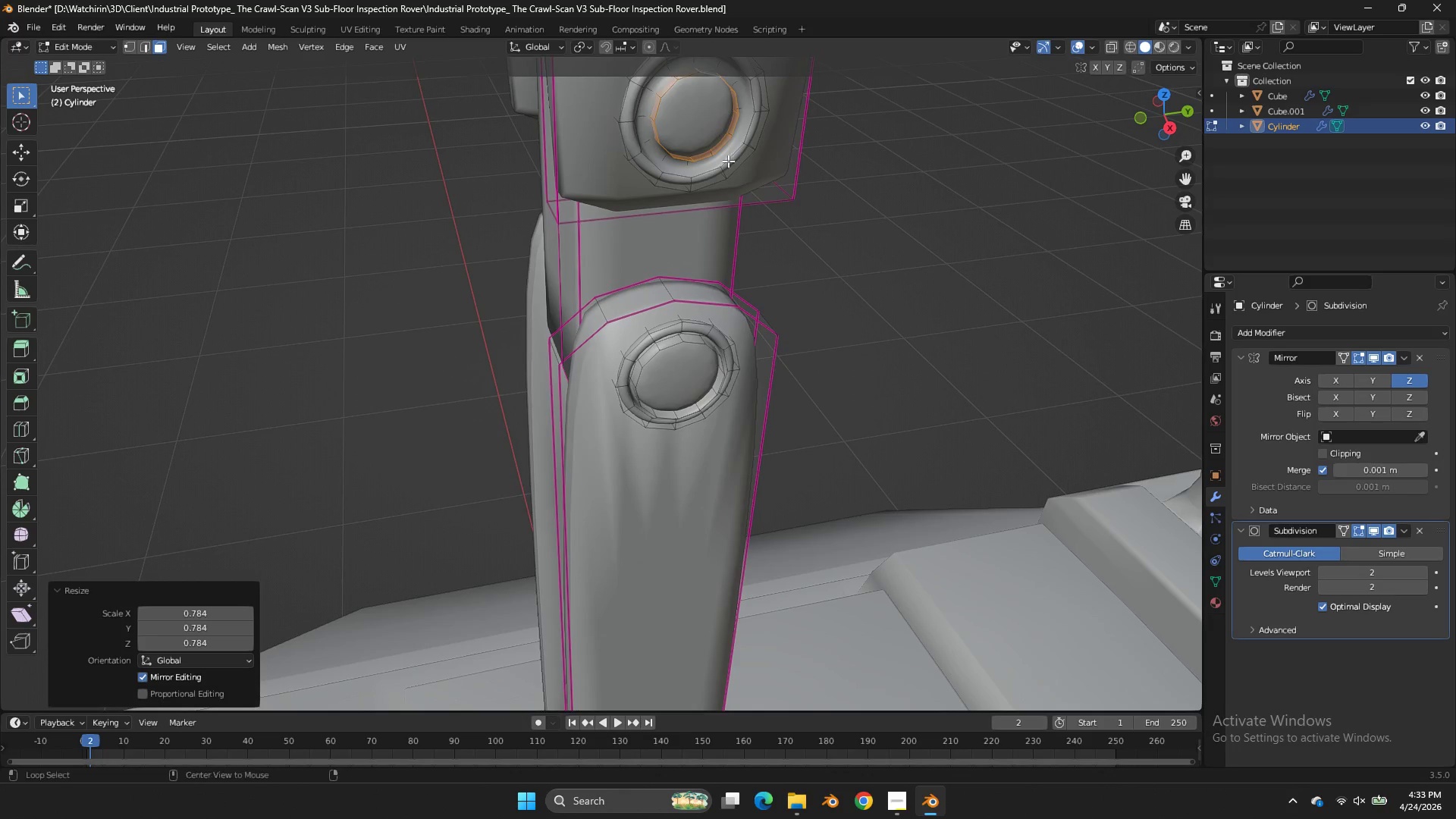 
left_click([720, 161])
 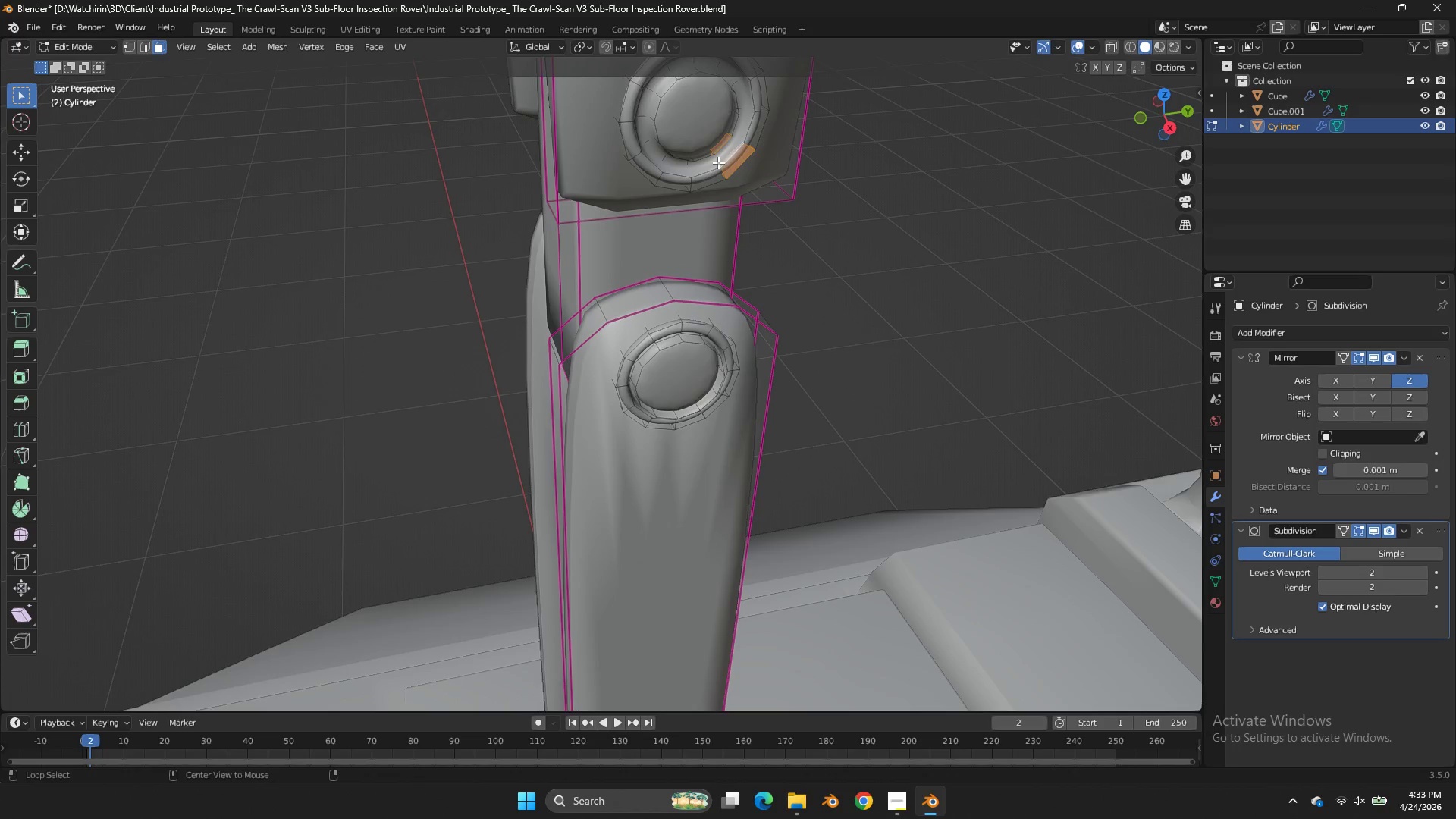 
left_click([718, 164])
 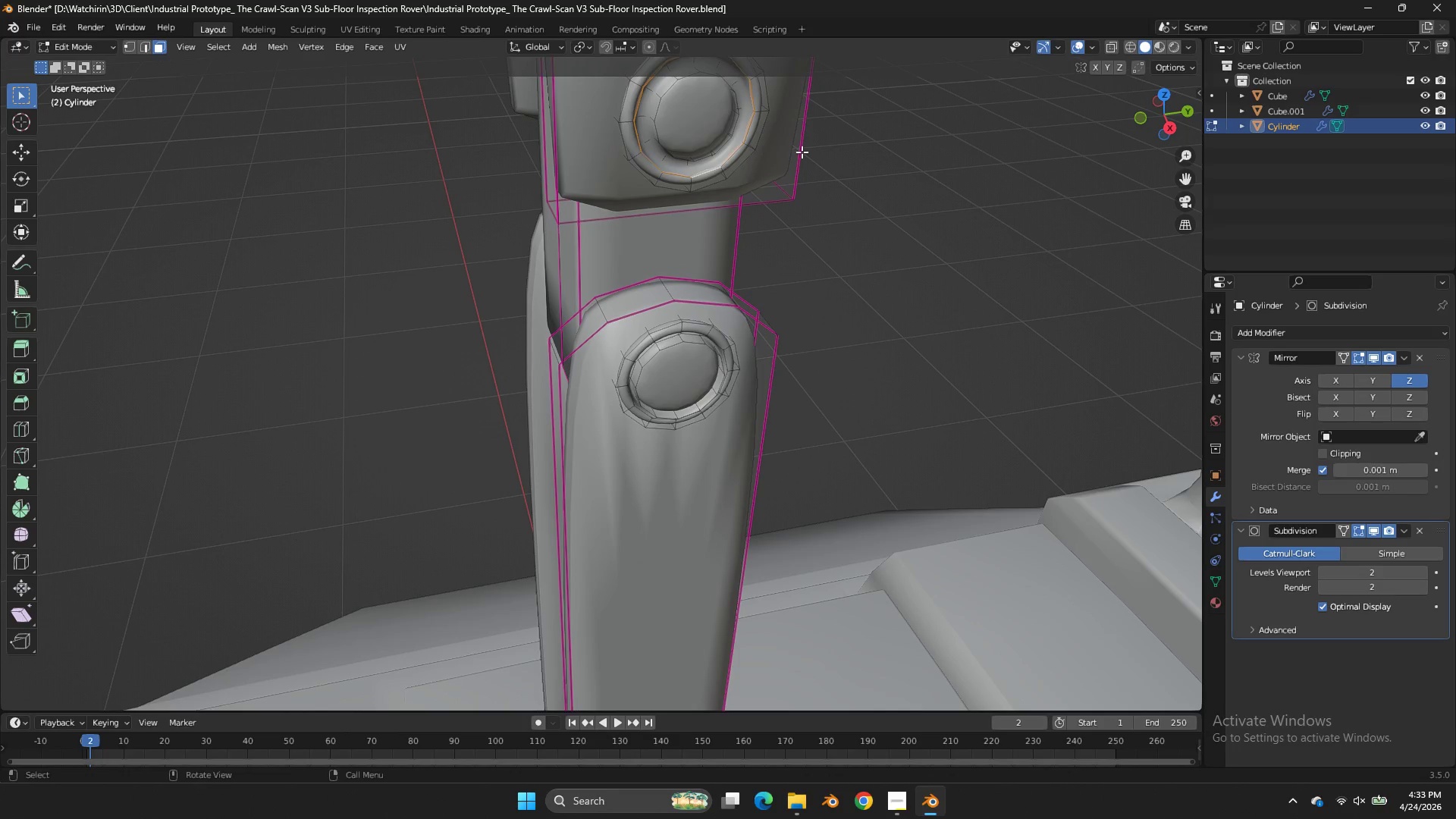 
key(S)
 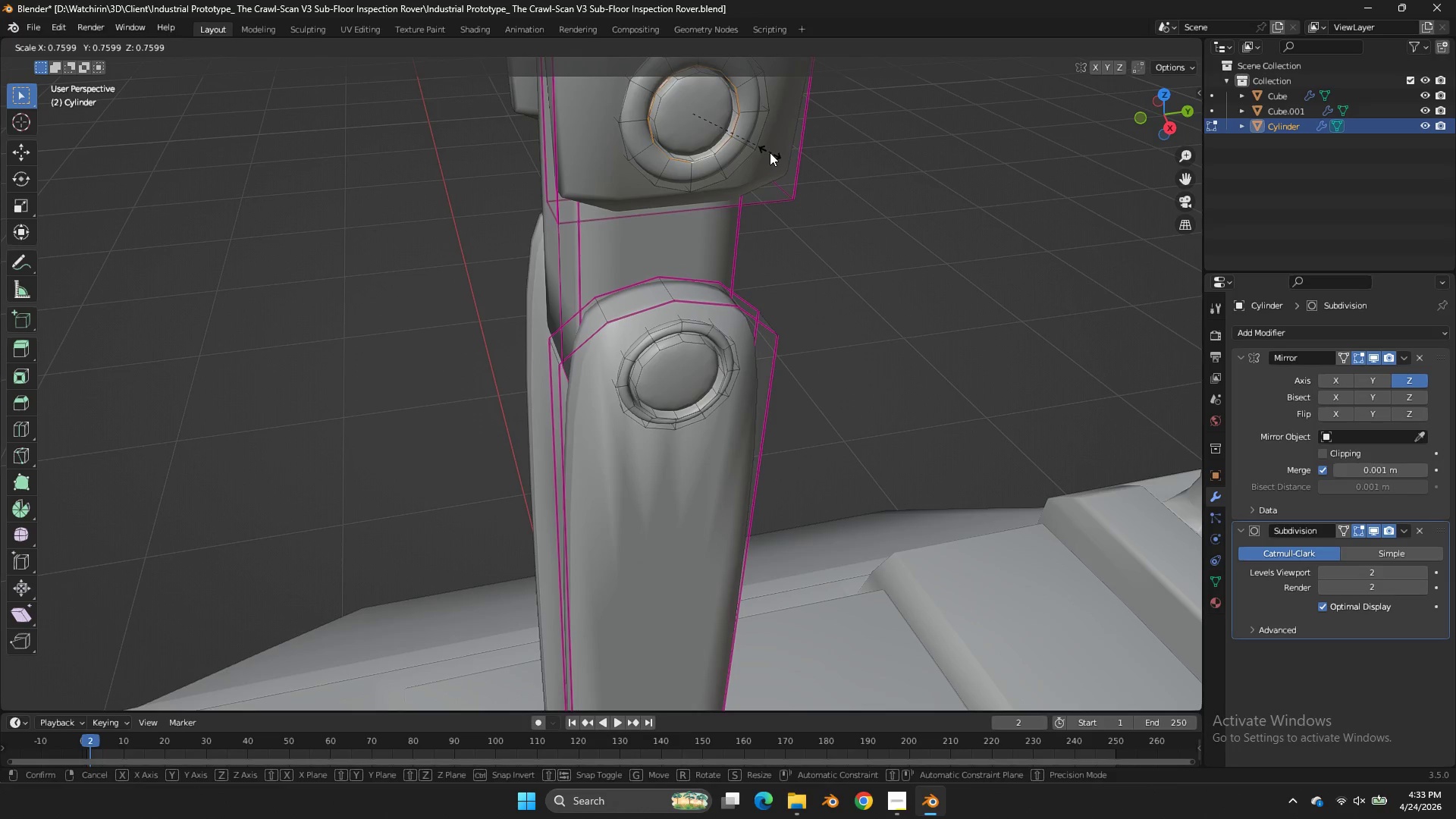 
left_click([770, 152])
 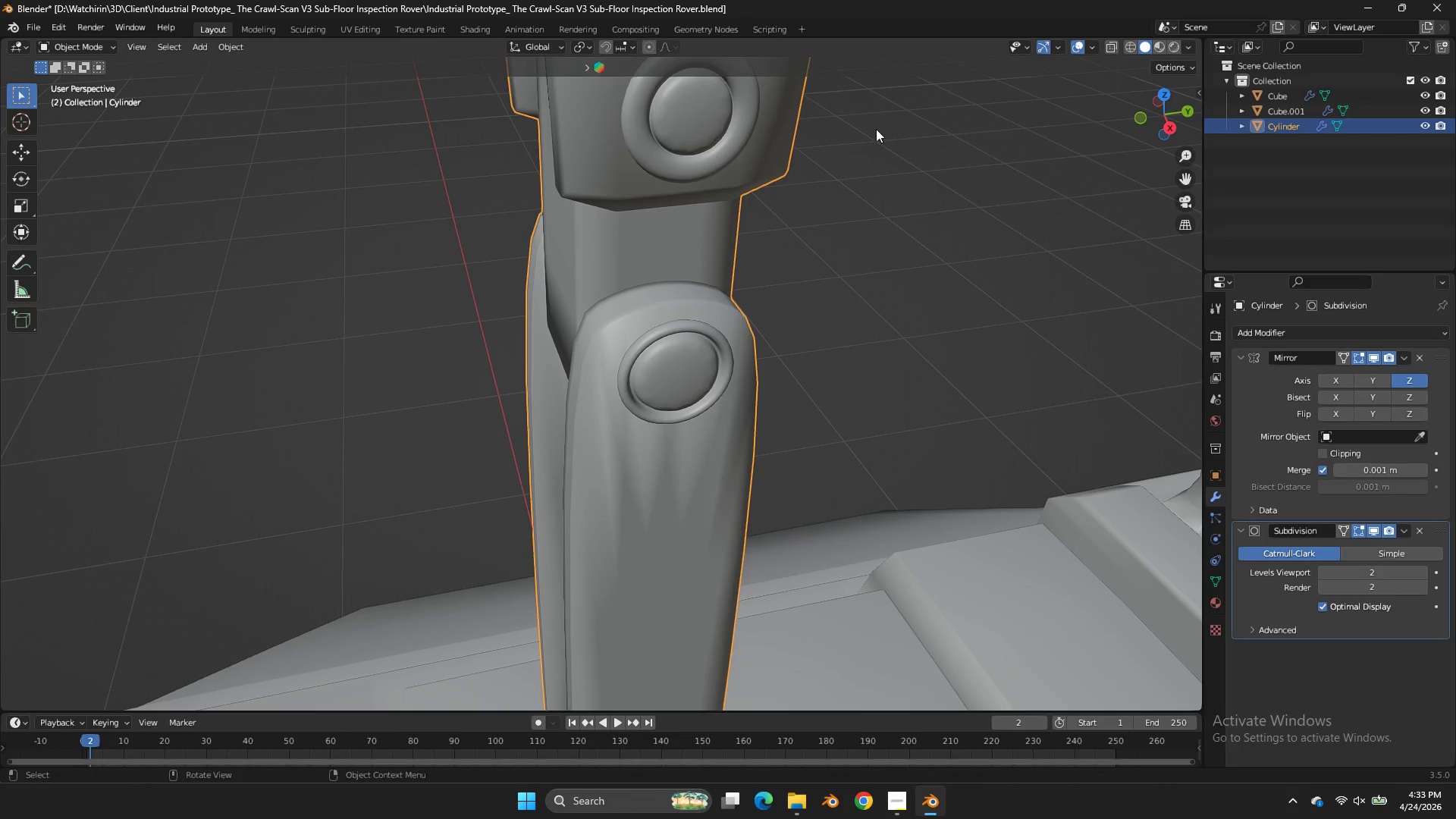 
key(Tab)
 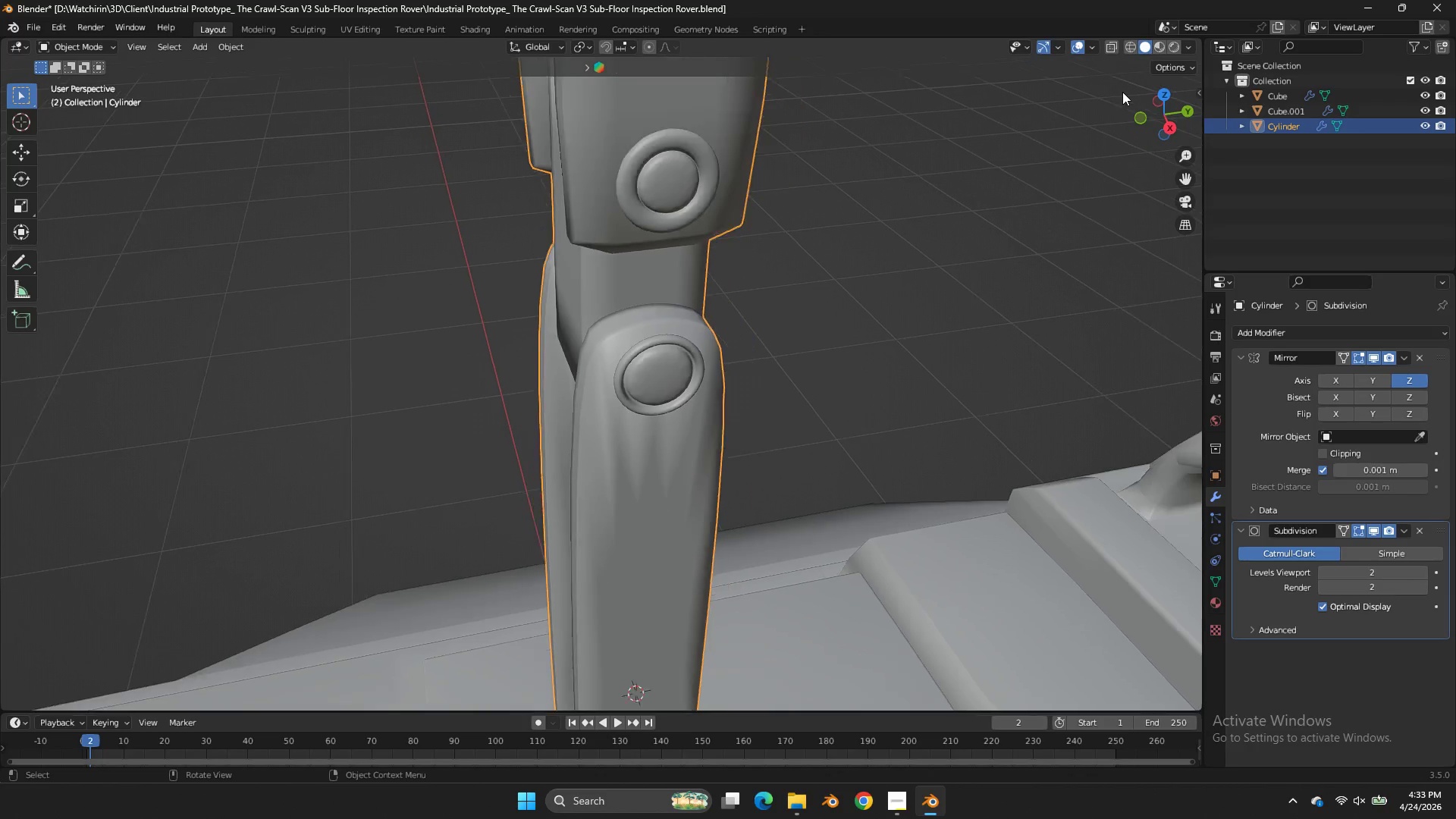 
key(Control+ControlLeft)
 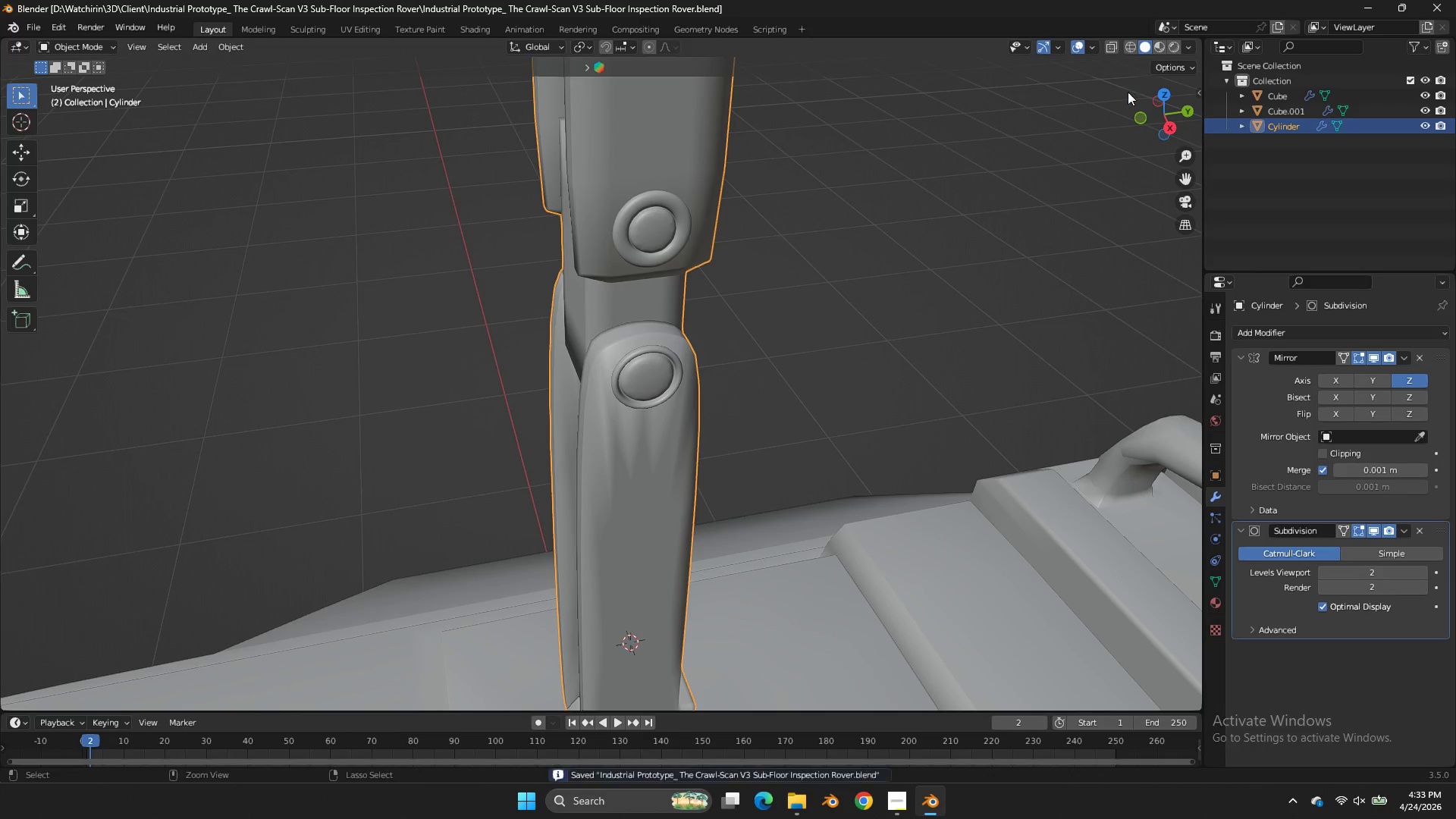 
key(Control+S)
 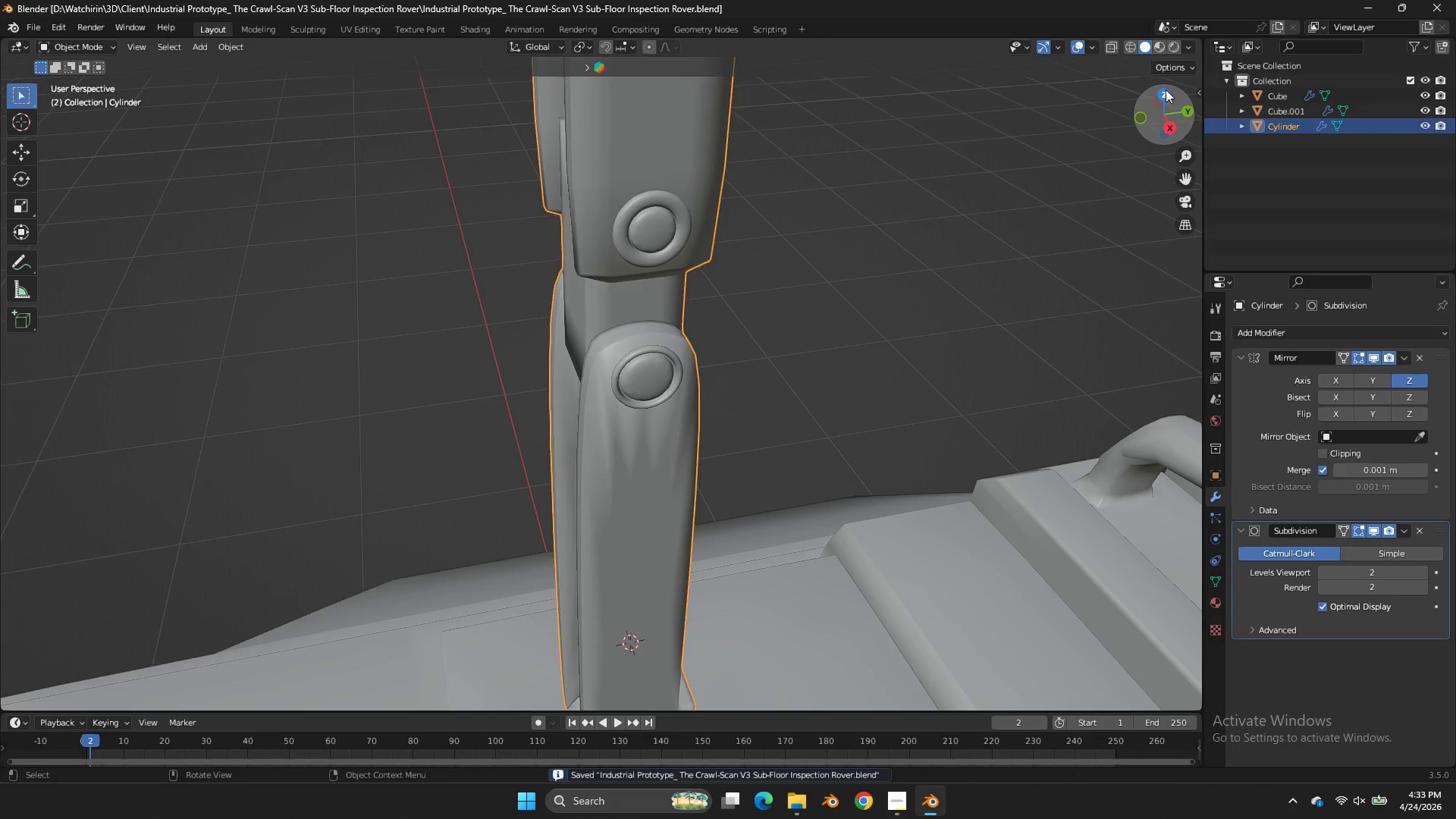 
scroll: coordinate [1122, 92], scroll_direction: down, amount: 2.0
 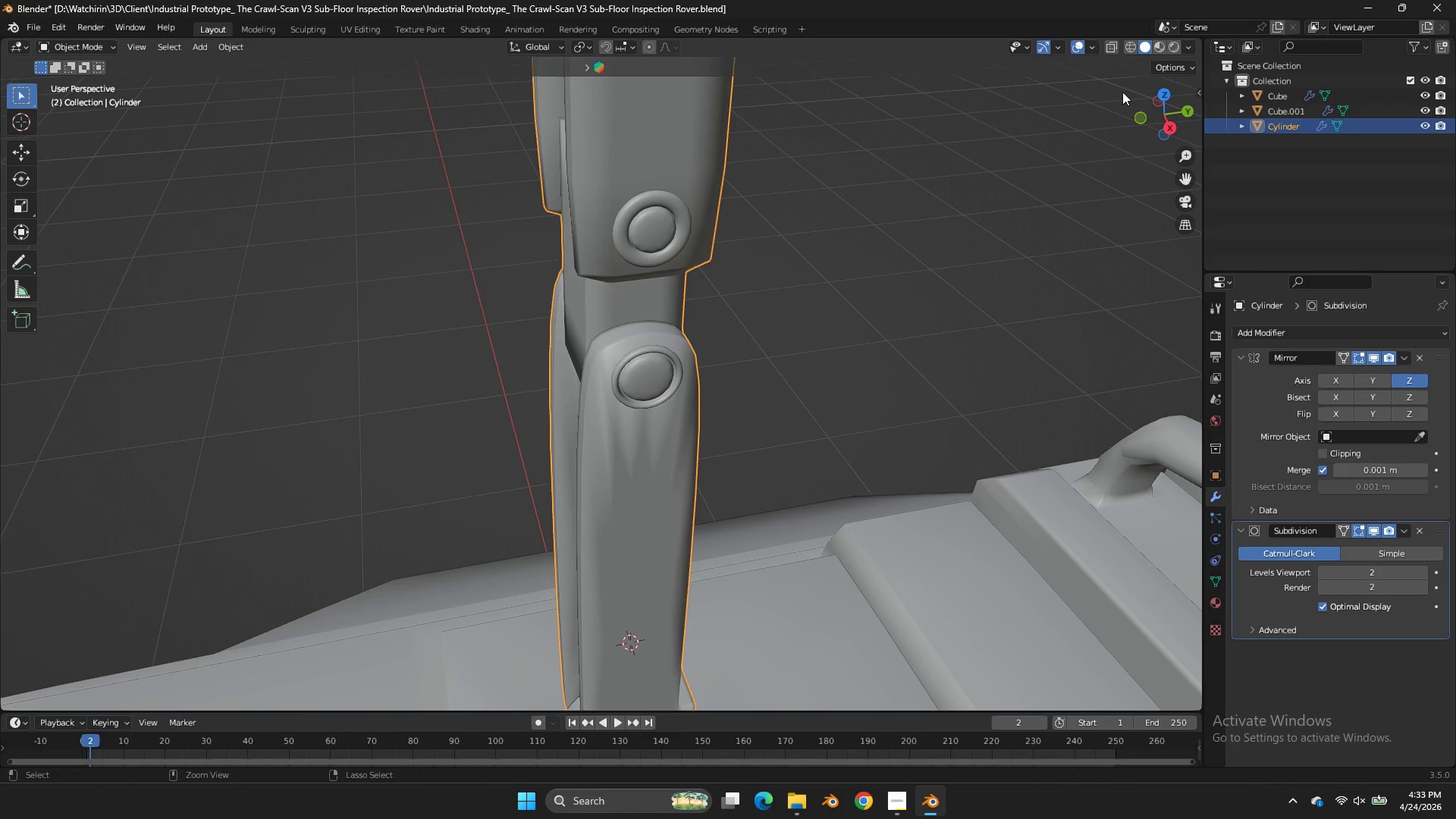 
key(Tab)
 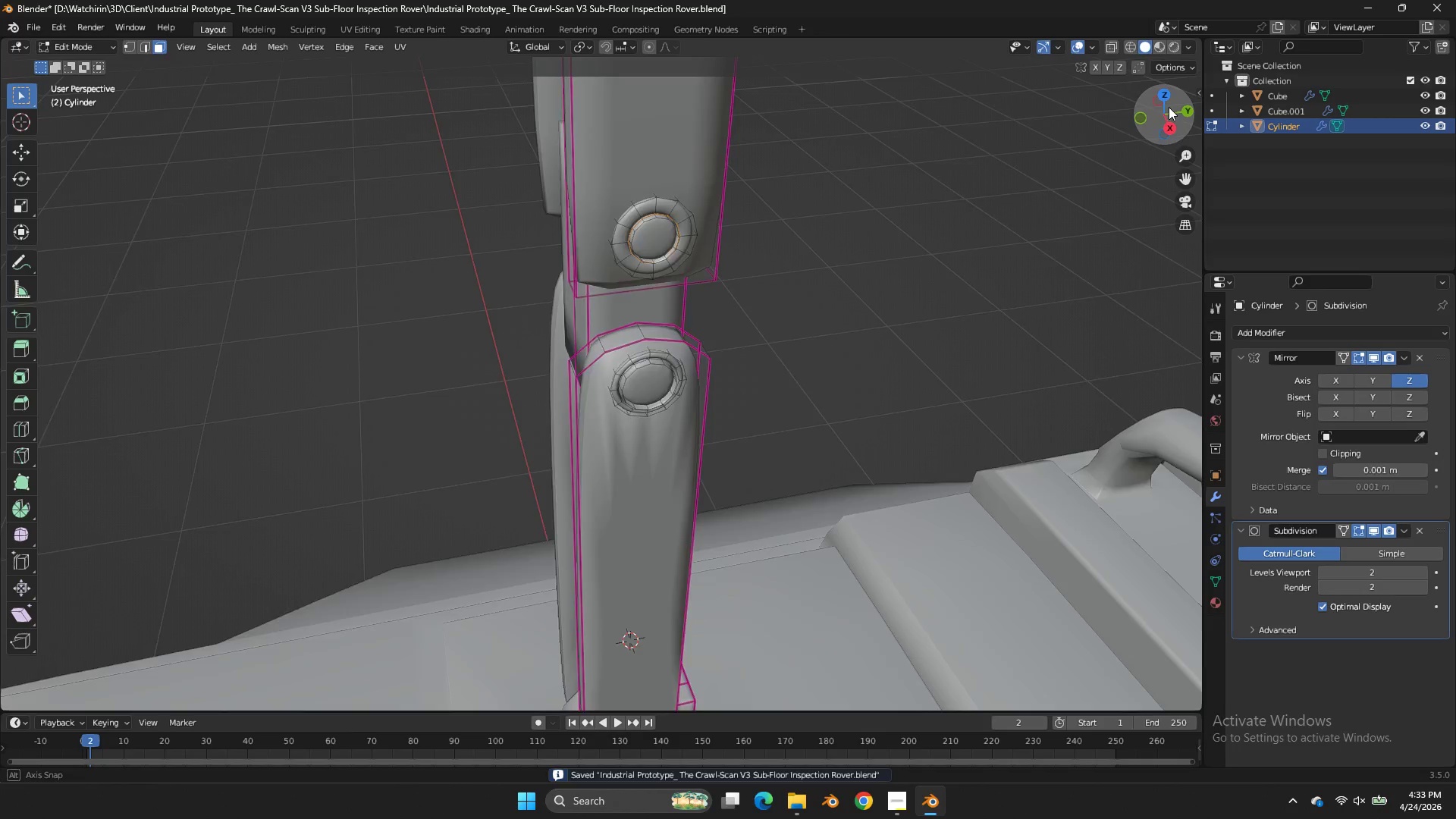 
left_click_drag(start_coordinate=[1168, 95], to_coordinate=[1172, 138])
 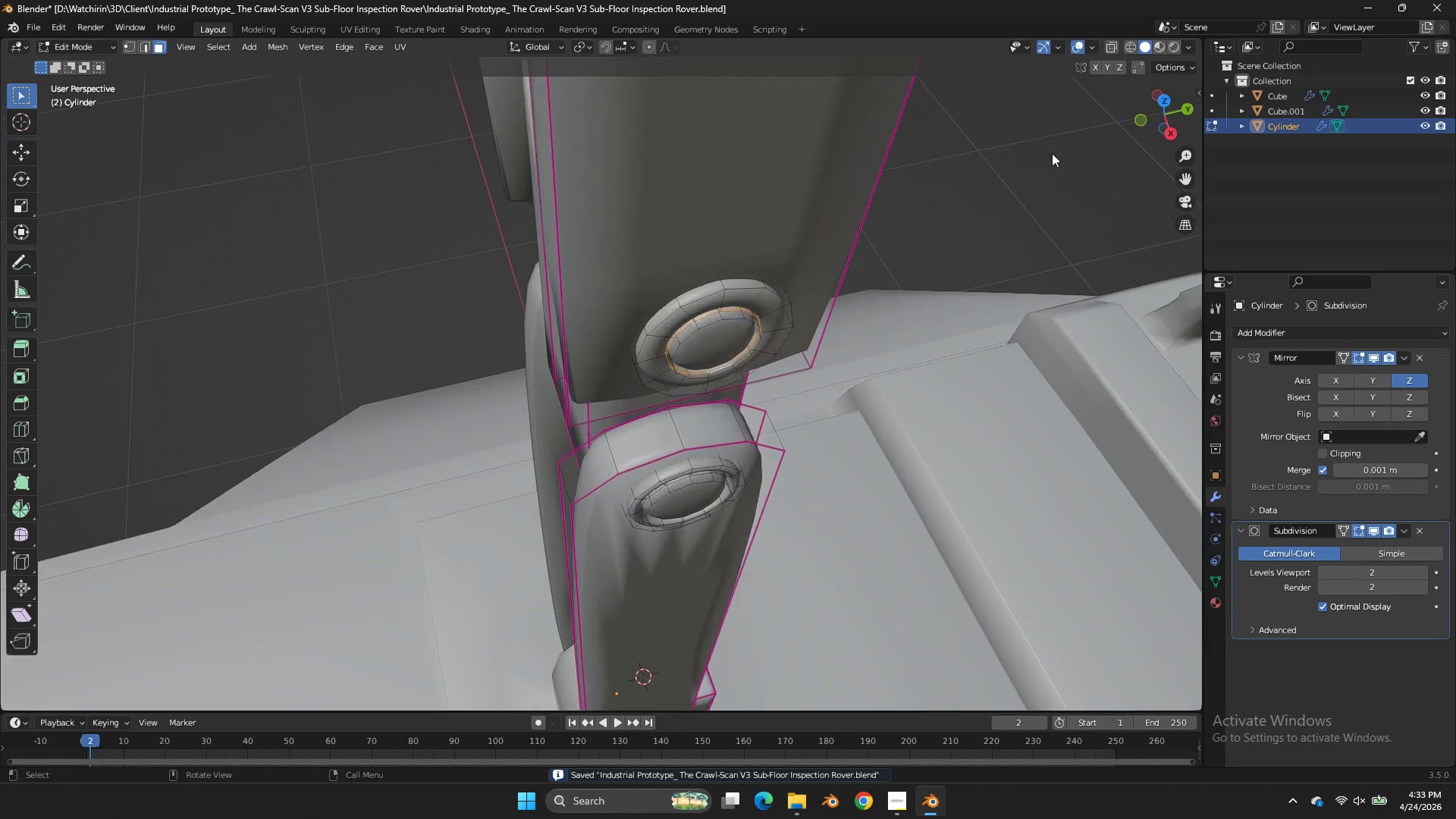 
hold_key(key=AltLeft, duration=0.8)
 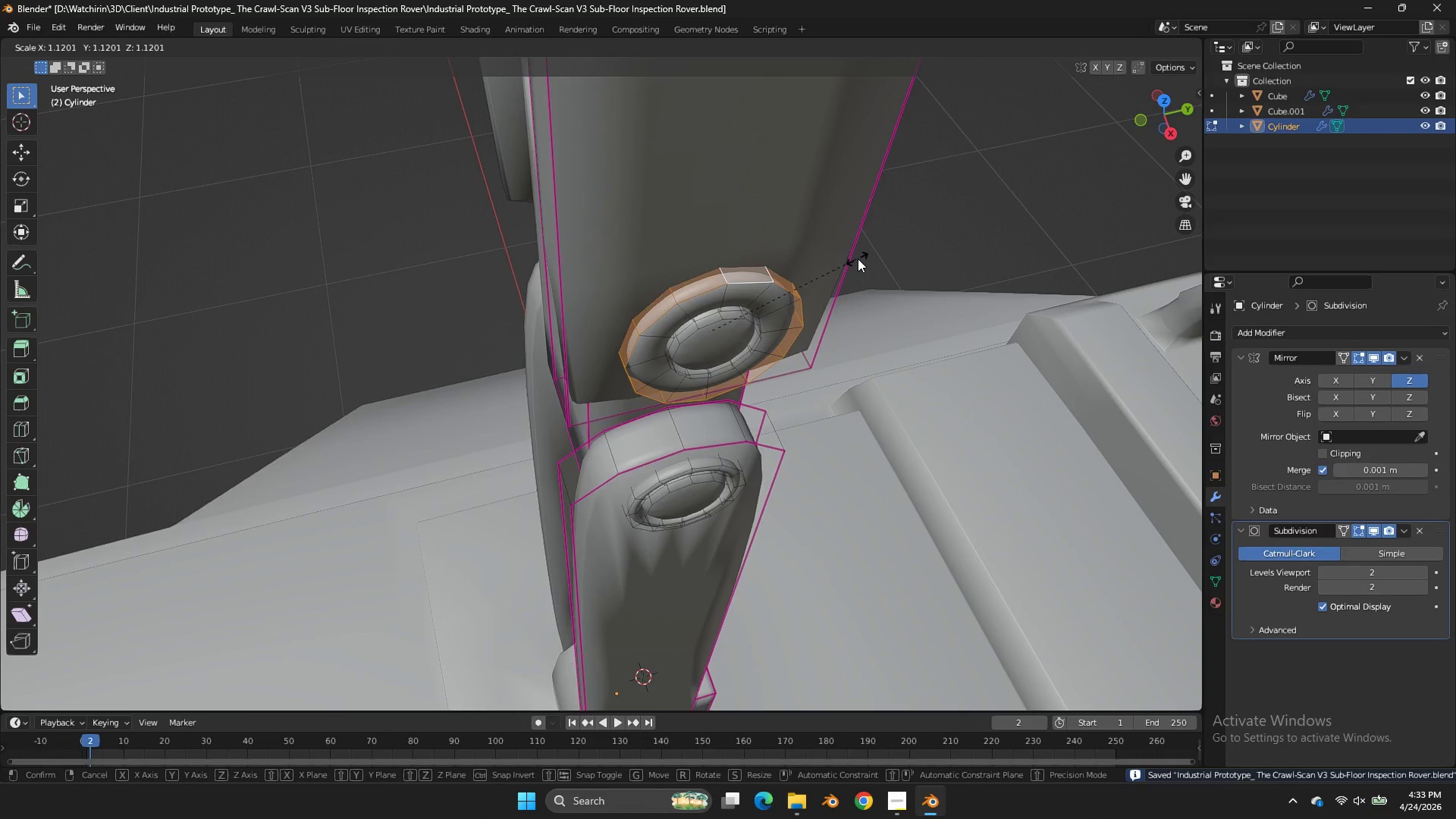 
scroll: coordinate [1072, 152], scroll_direction: up, amount: 2.0
 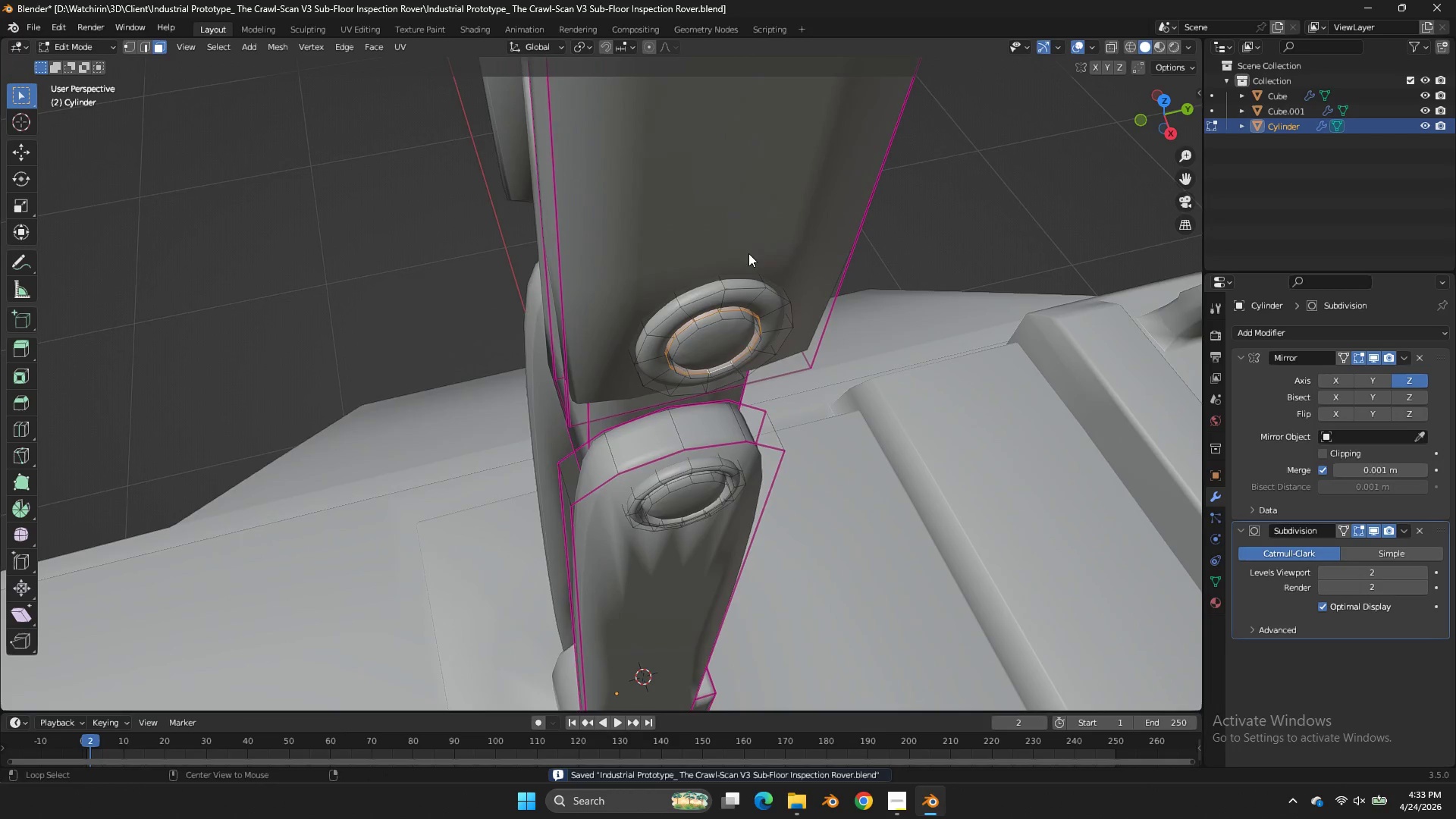 
left_click([724, 276])
 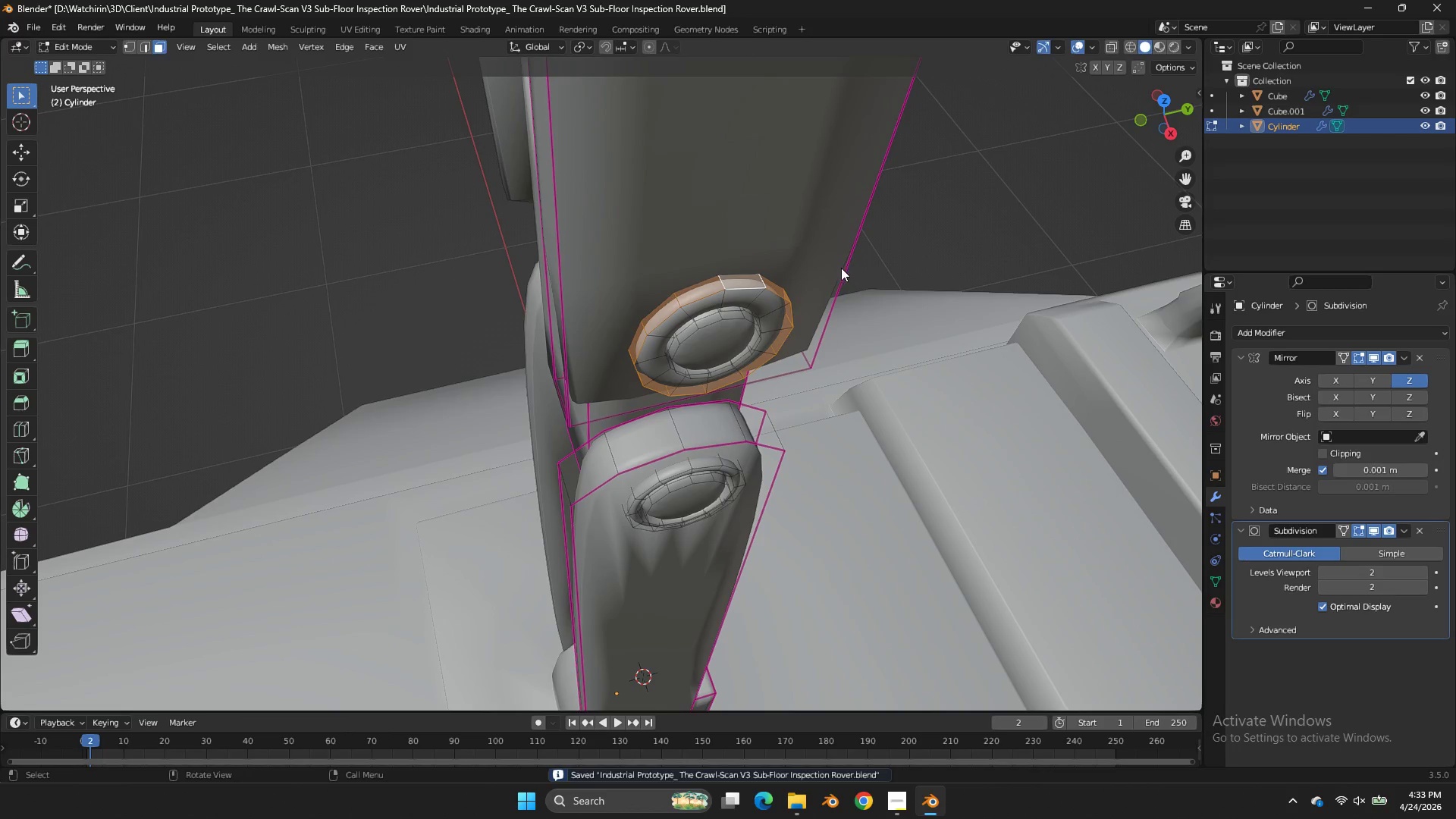 
key(S)
 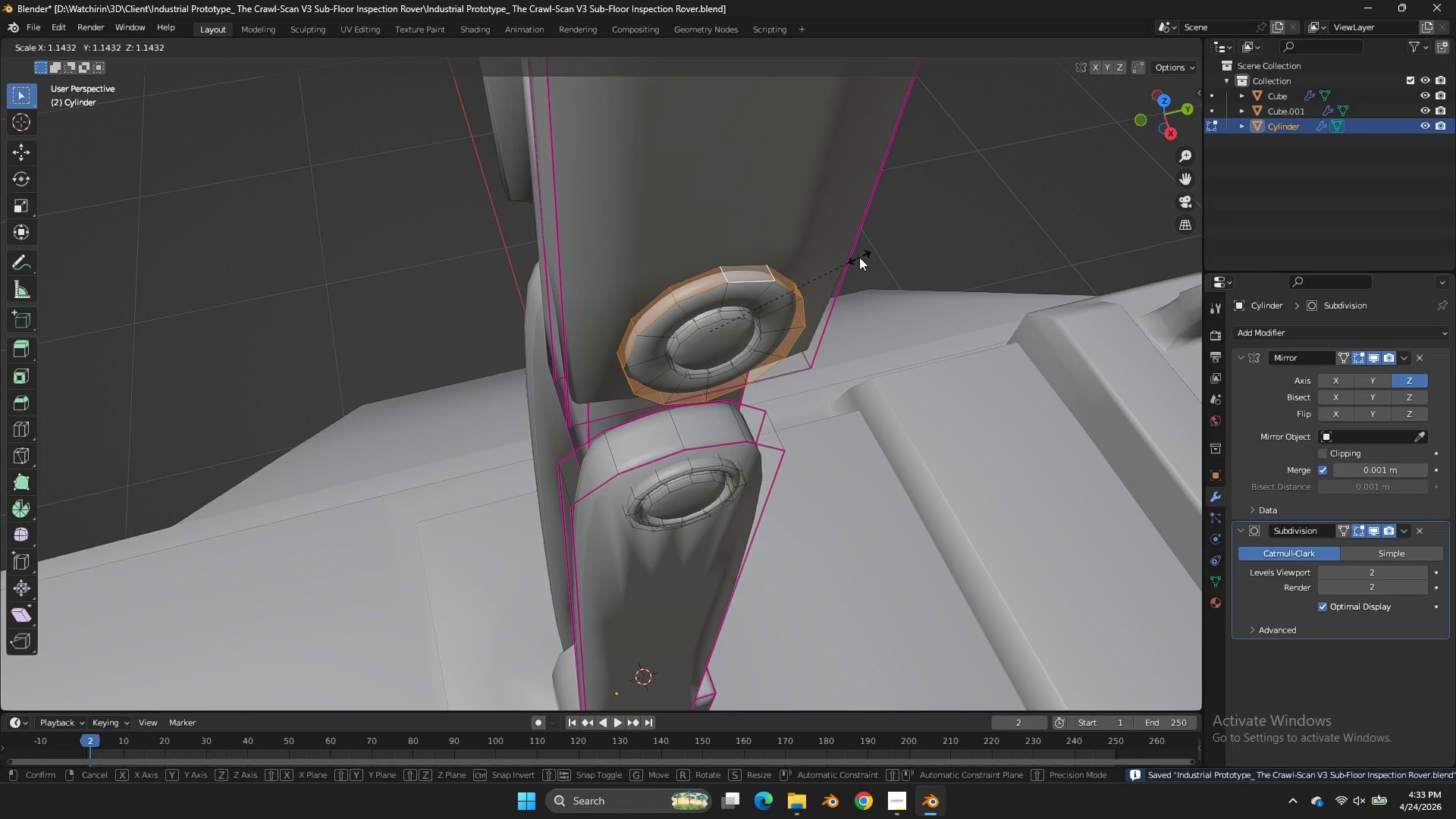 
left_click([859, 257])
 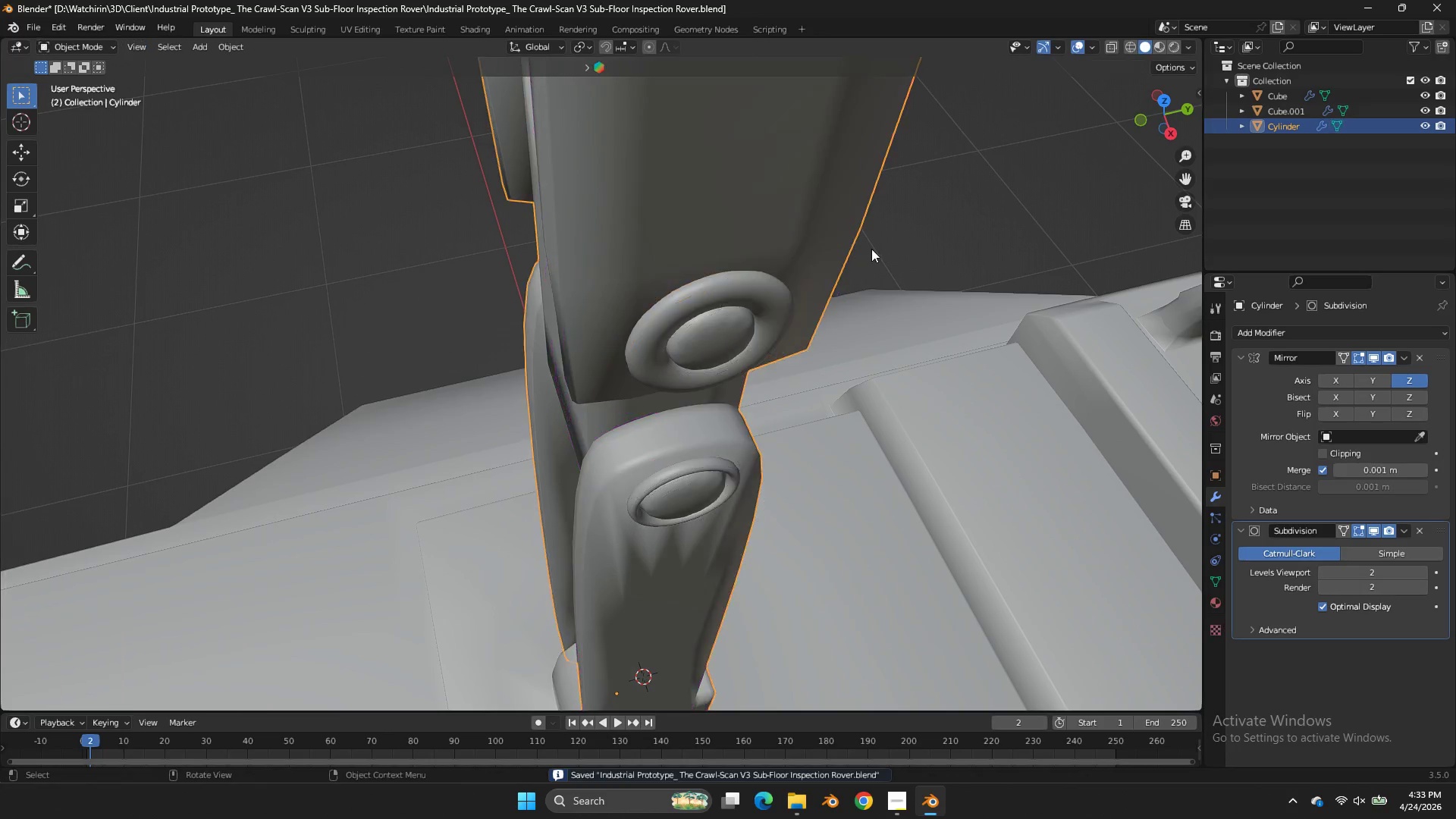 
key(Tab)
 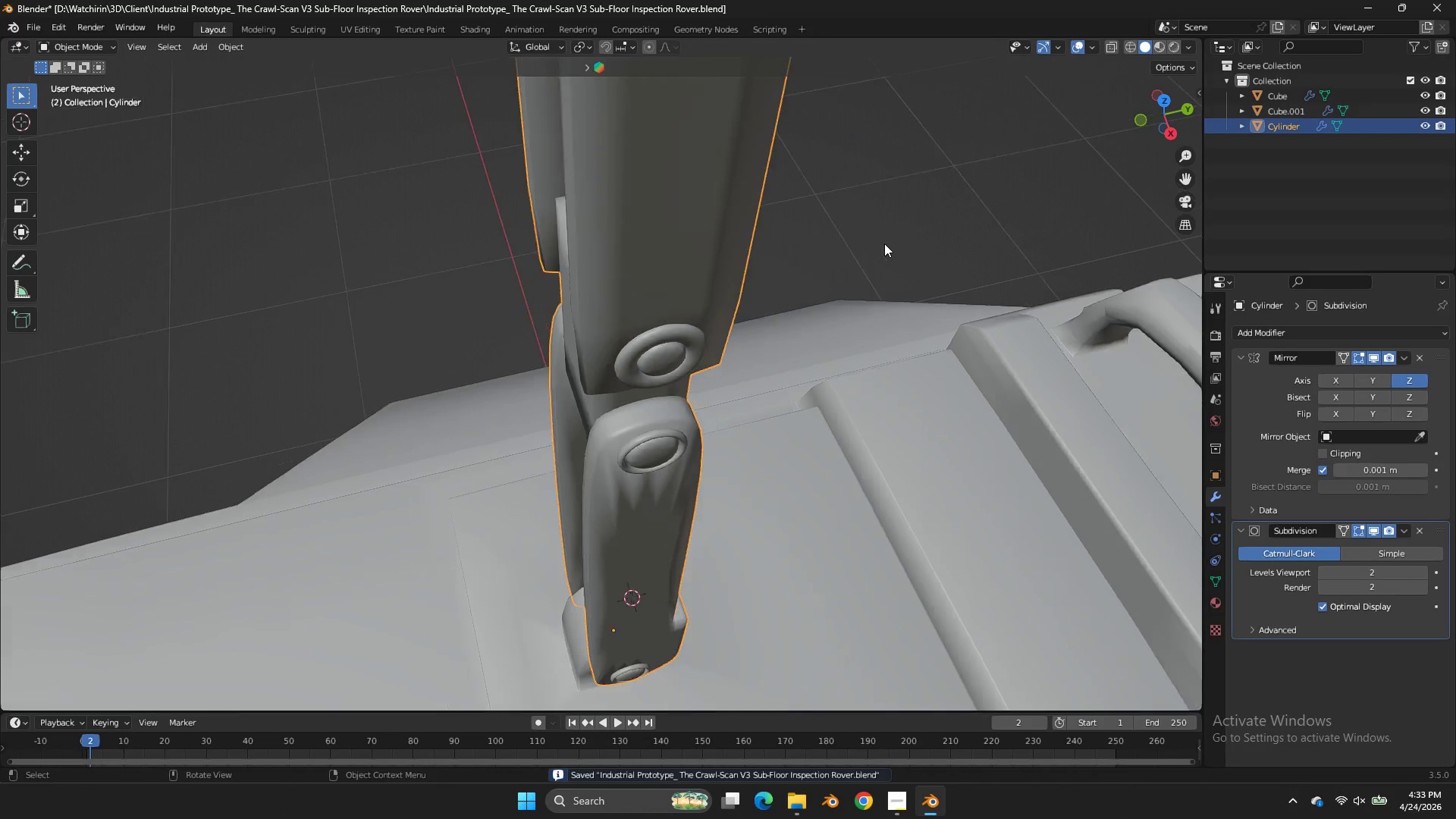 
key(Control+ControlLeft)
 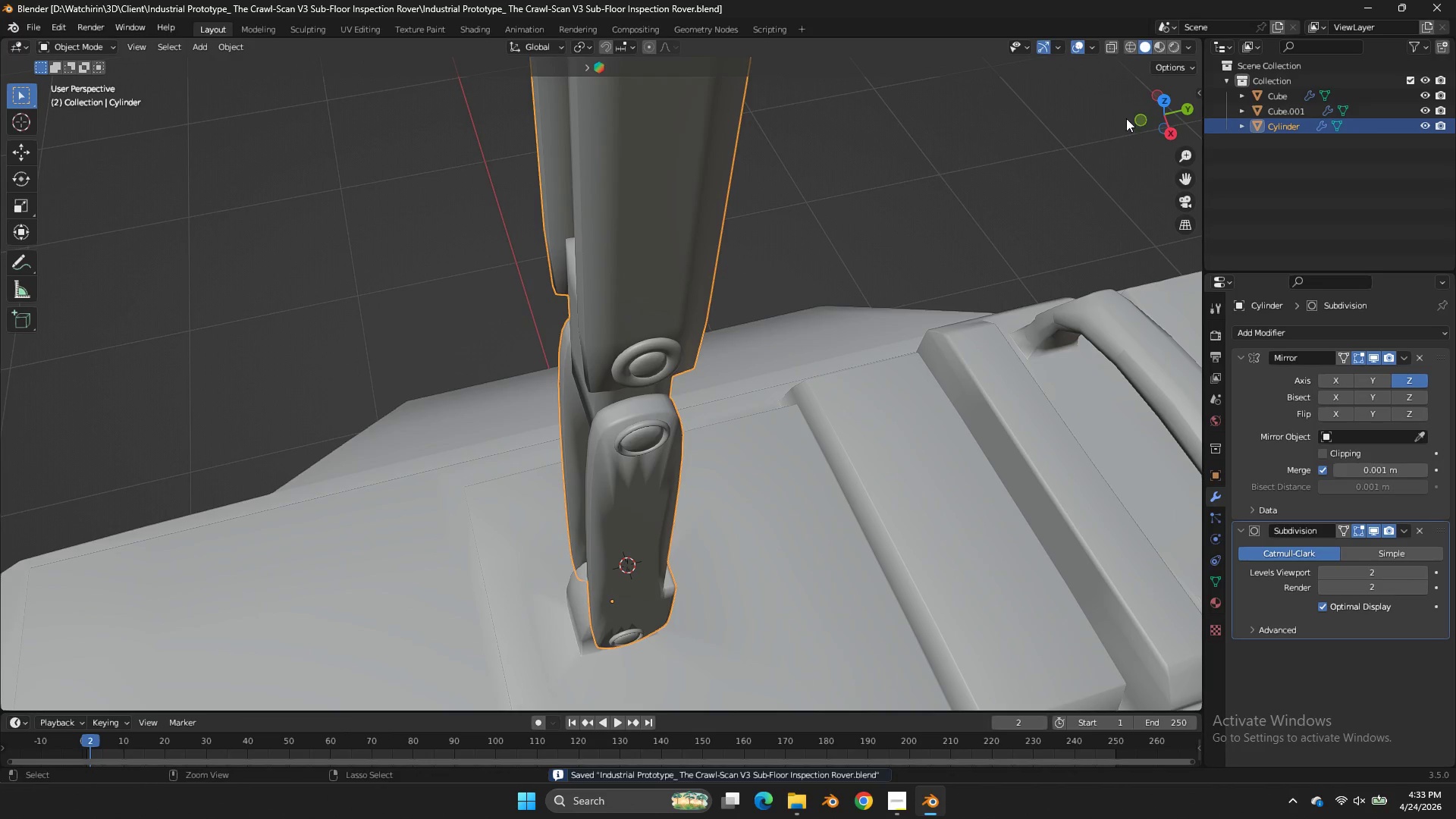 
key(Control+S)
 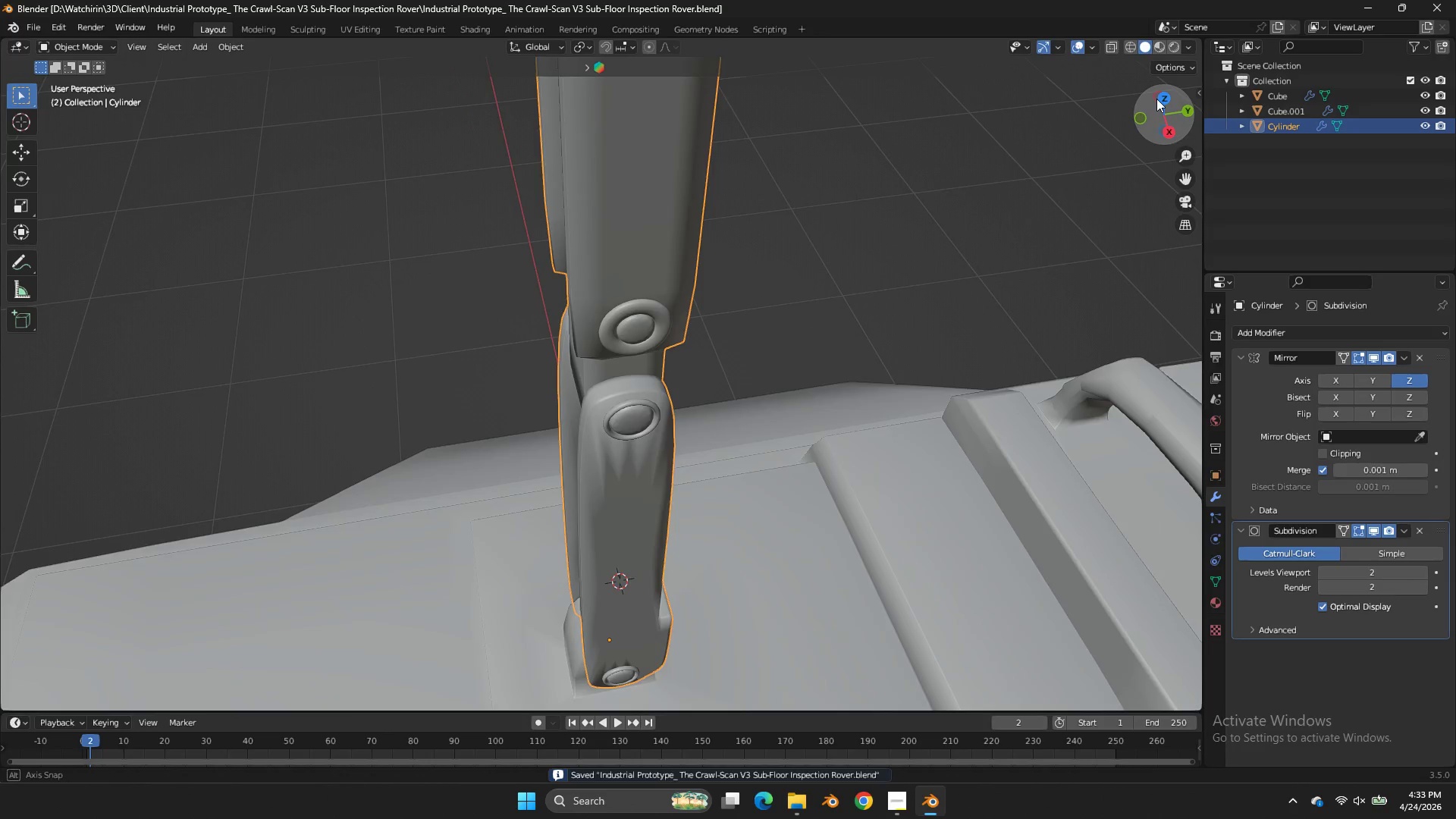 
scroll: coordinate [898, 237], scroll_direction: down, amount: 3.0
 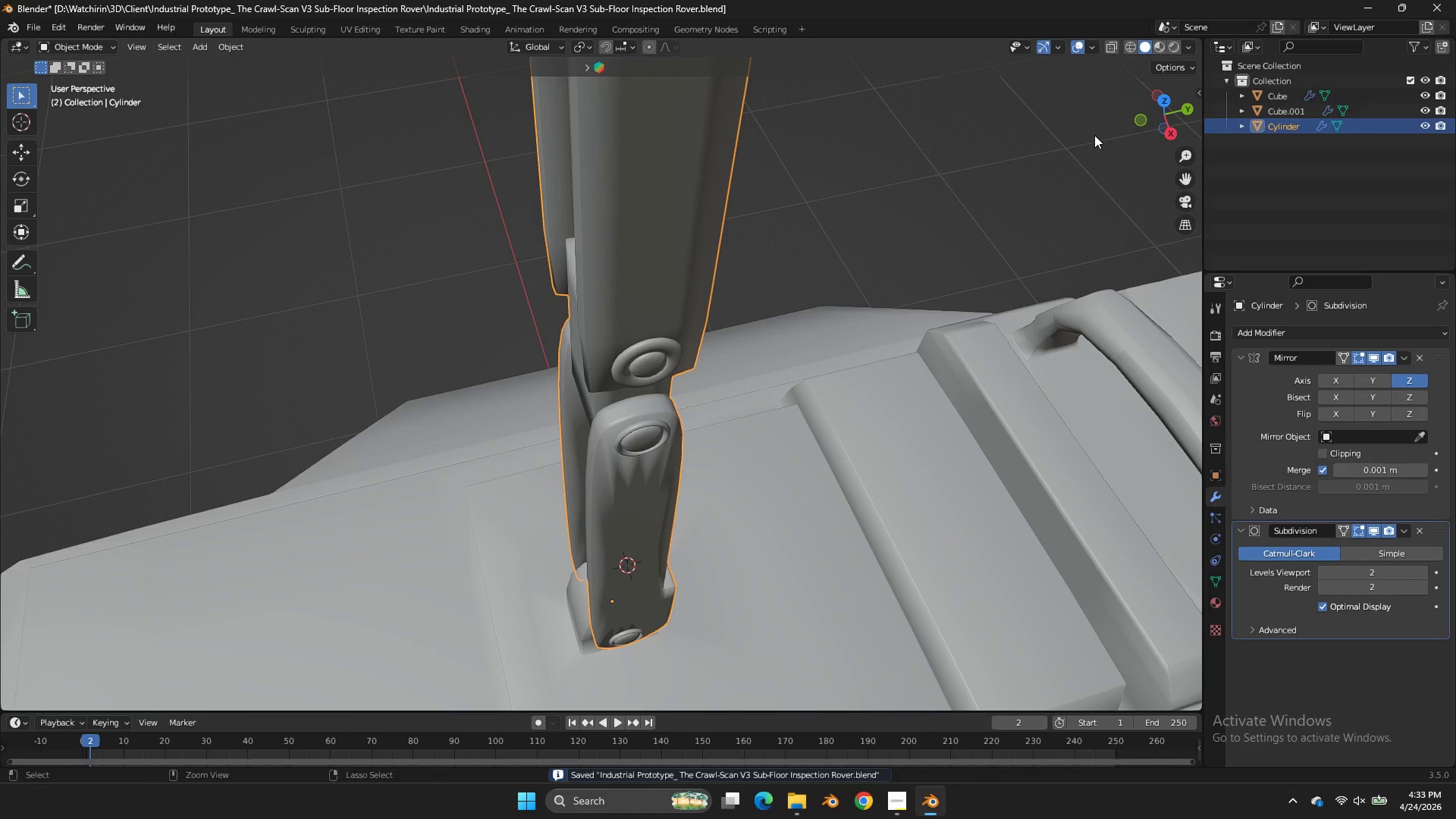 
left_click_drag(start_coordinate=[1165, 116], to_coordinate=[1122, 675])
 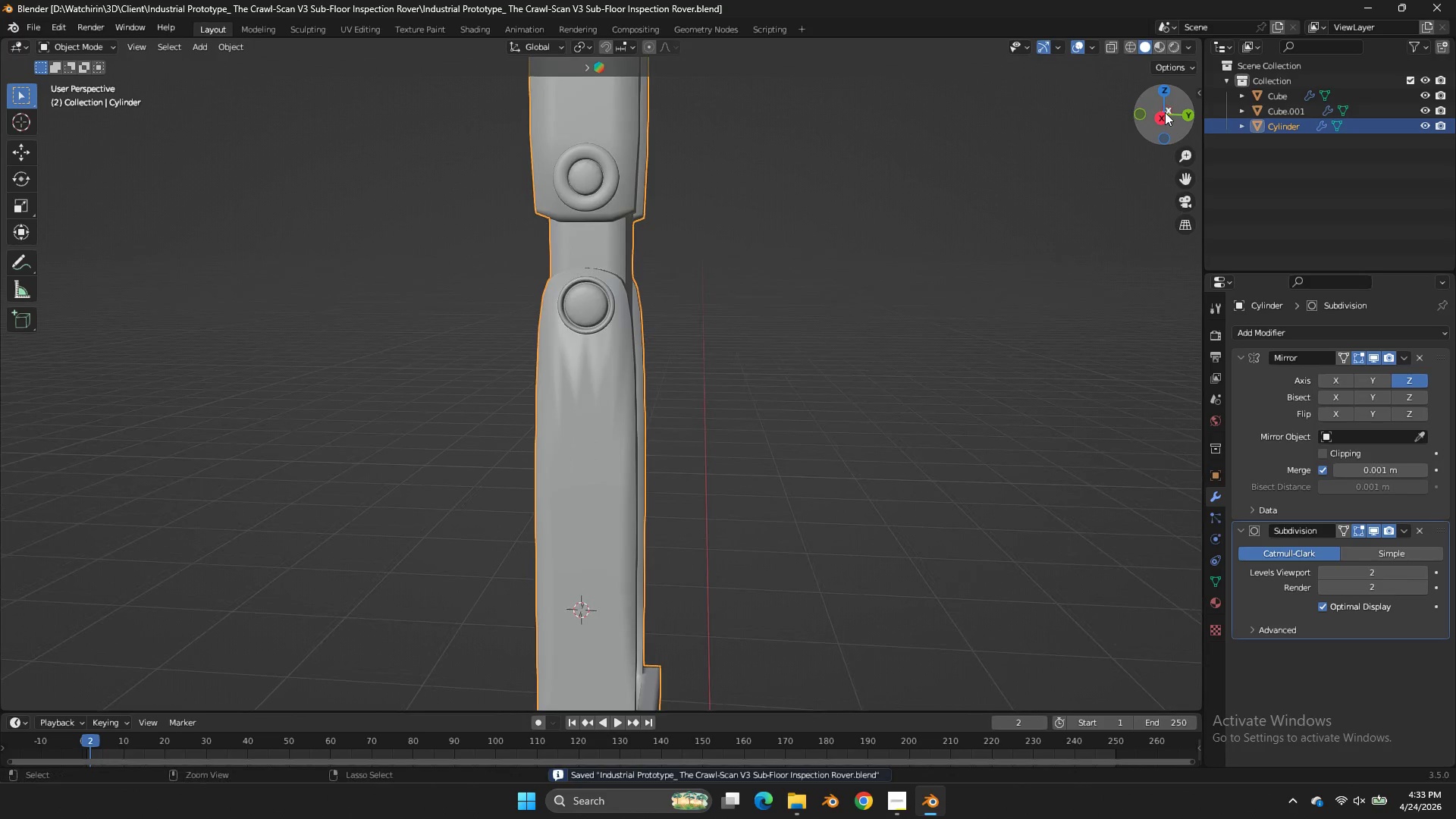 
key(Control+ControlLeft)
 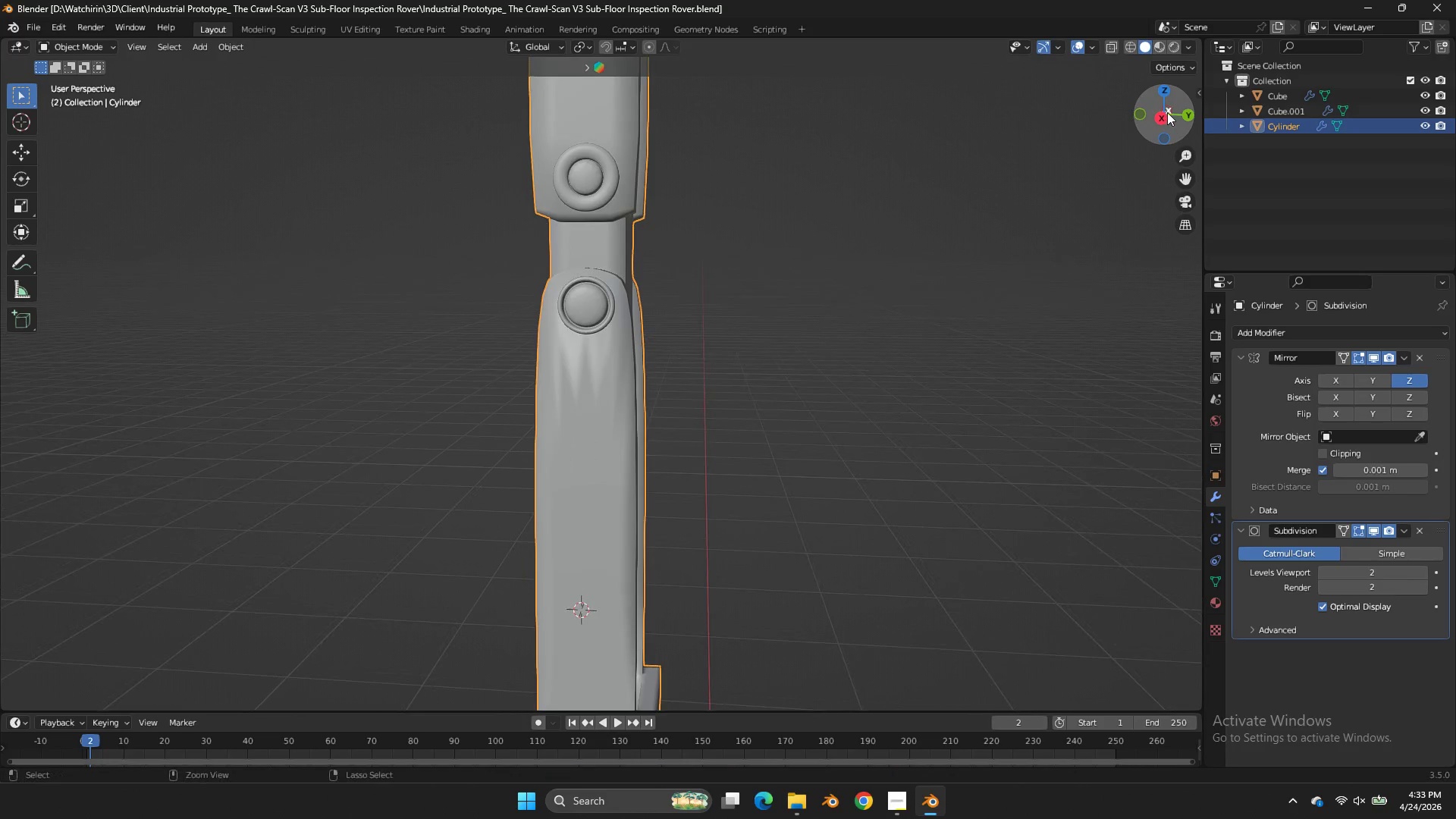 
key(Control+S)
 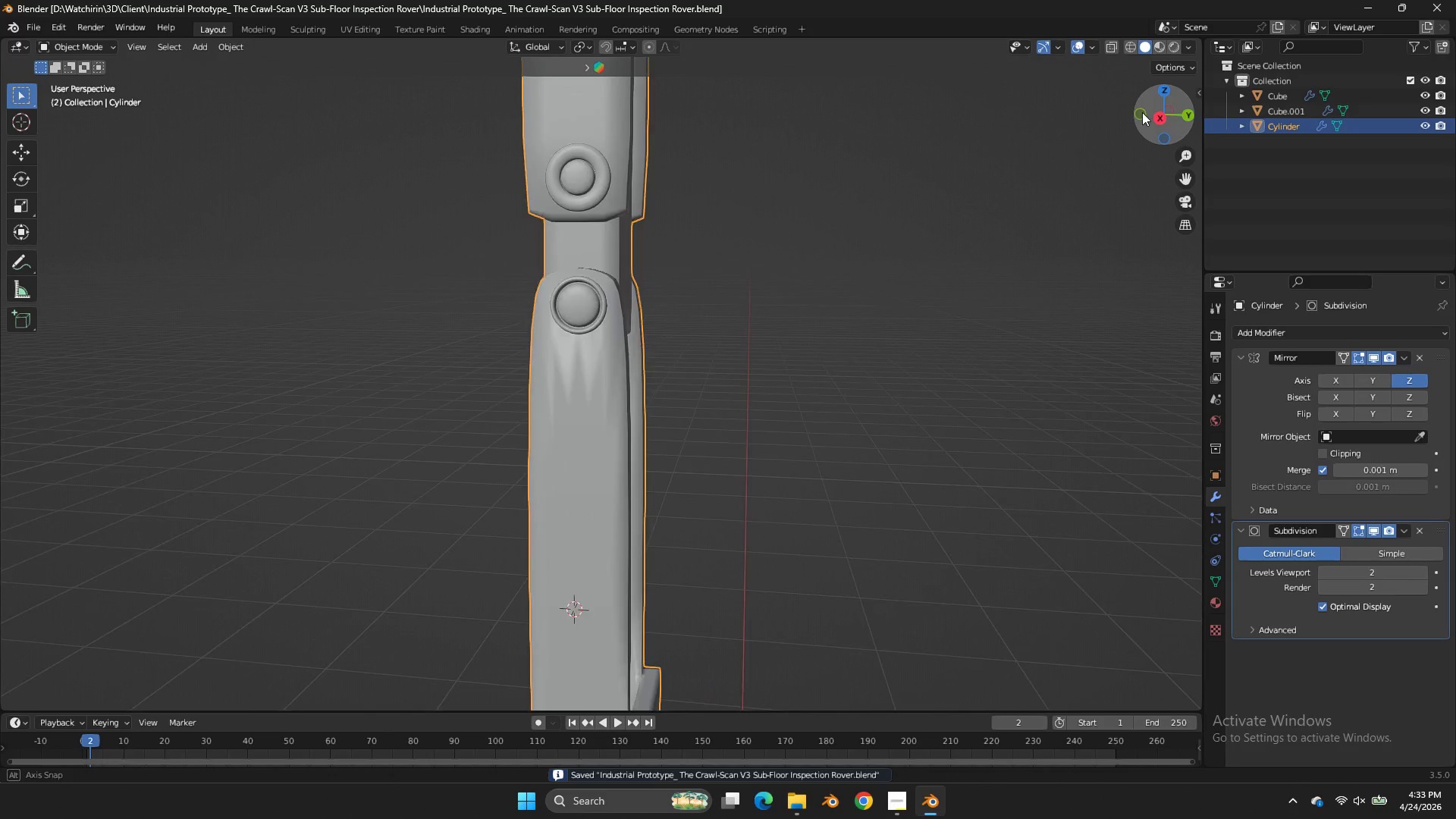 
left_click_drag(start_coordinate=[1168, 112], to_coordinate=[723, 133])
 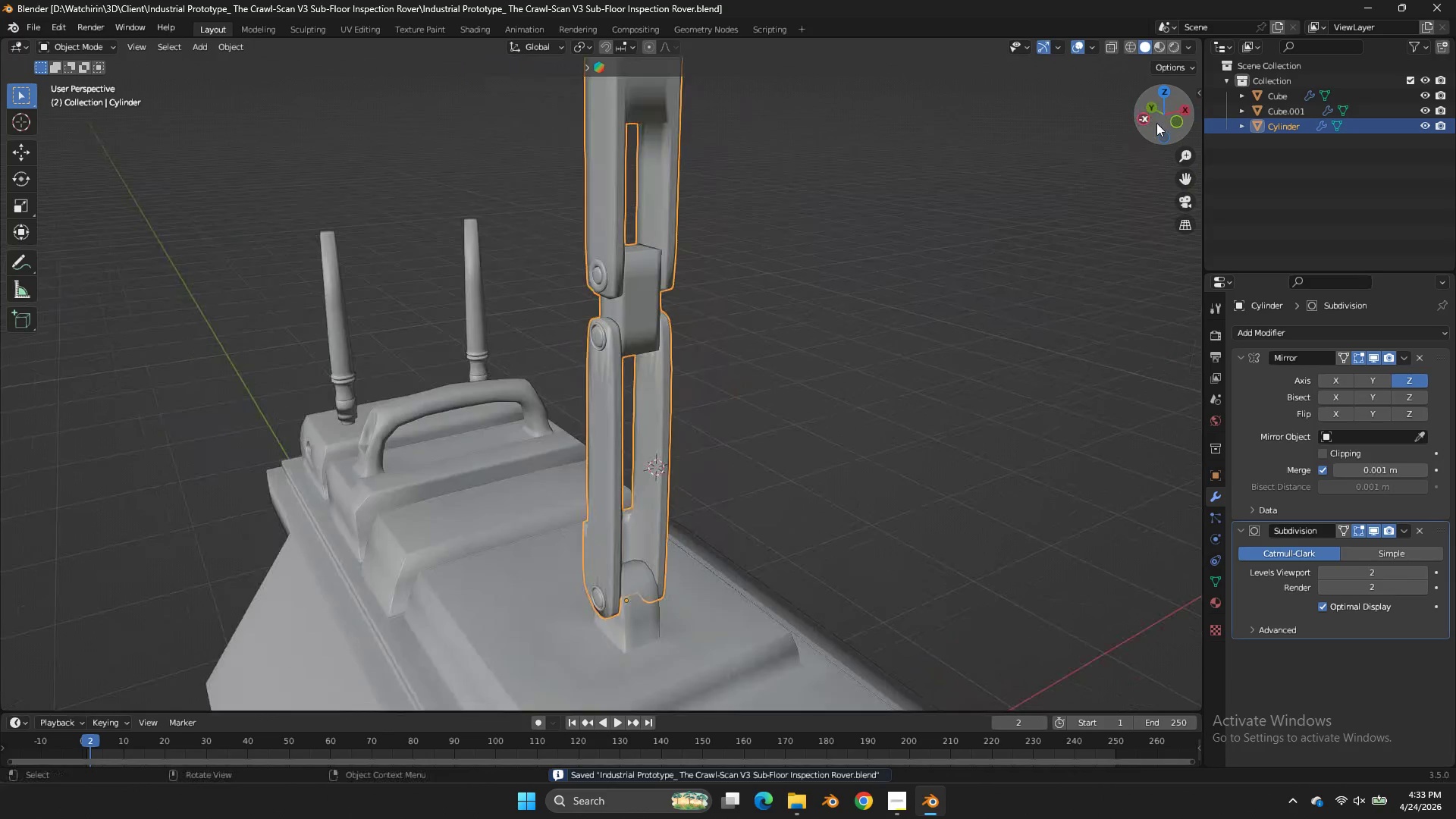 
left_click_drag(start_coordinate=[1169, 127], to_coordinate=[30, 145])
 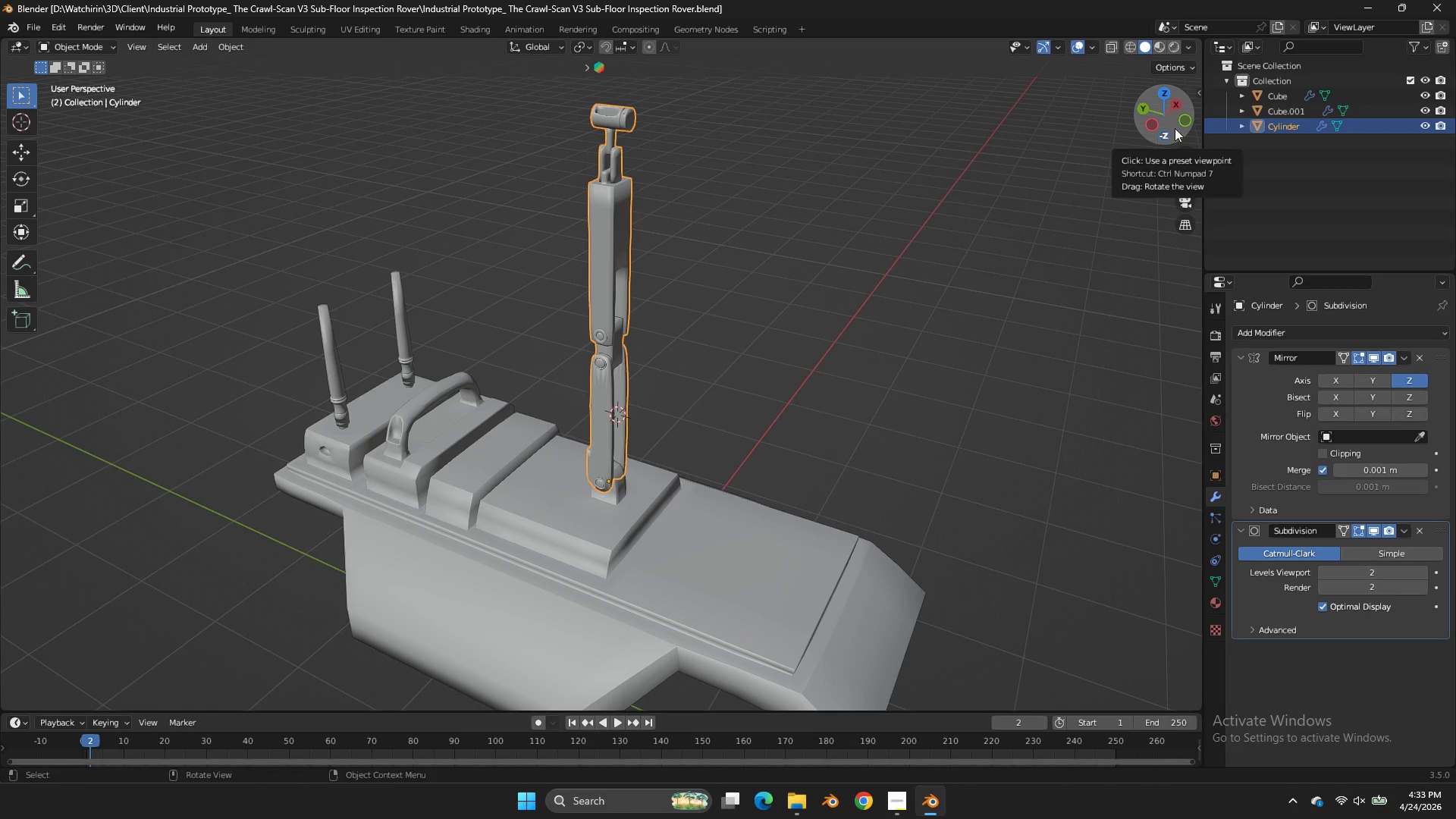 
scroll: coordinate [1159, 124], scroll_direction: down, amount: 7.0
 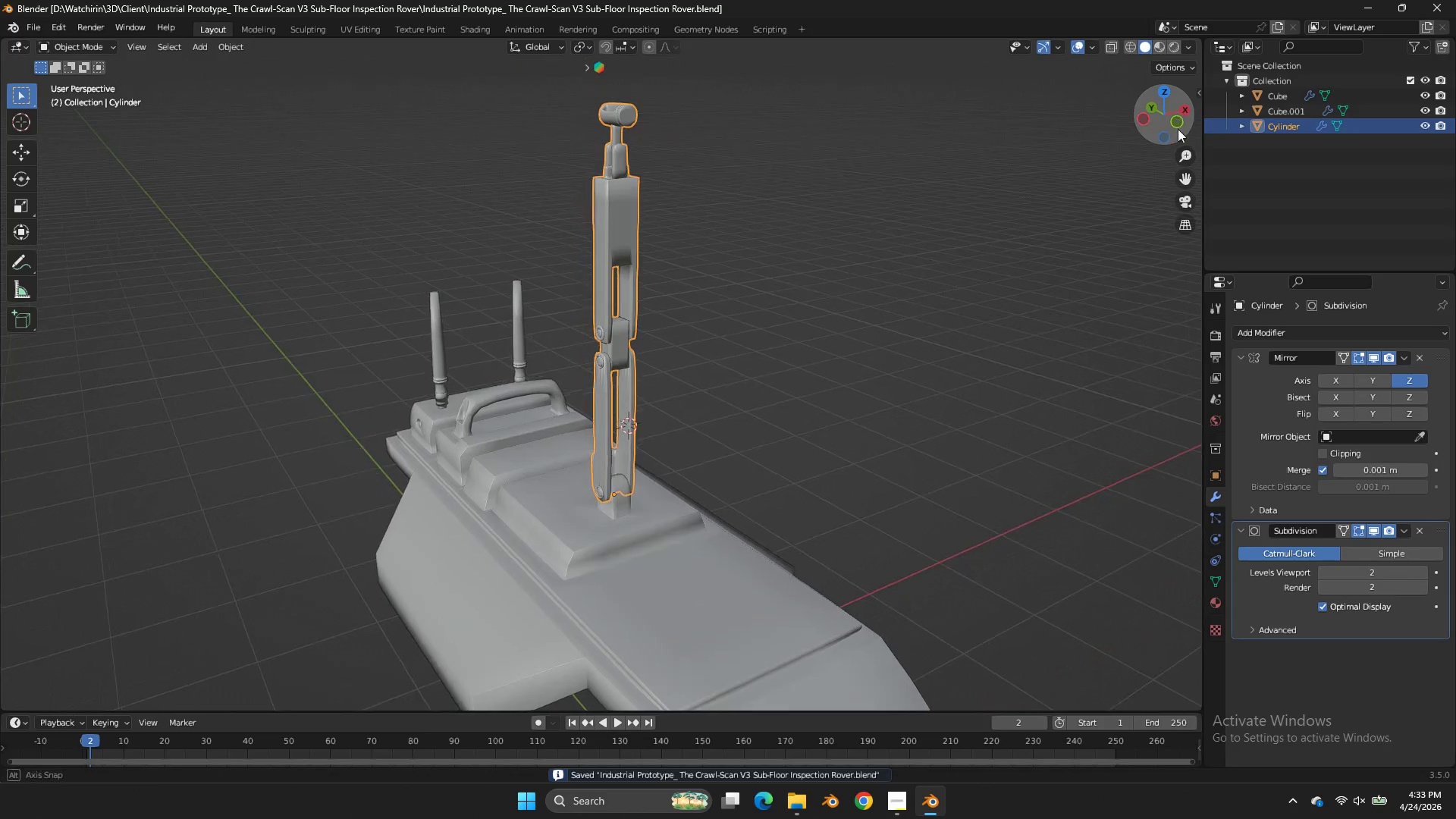 
key(Control+ControlLeft)
 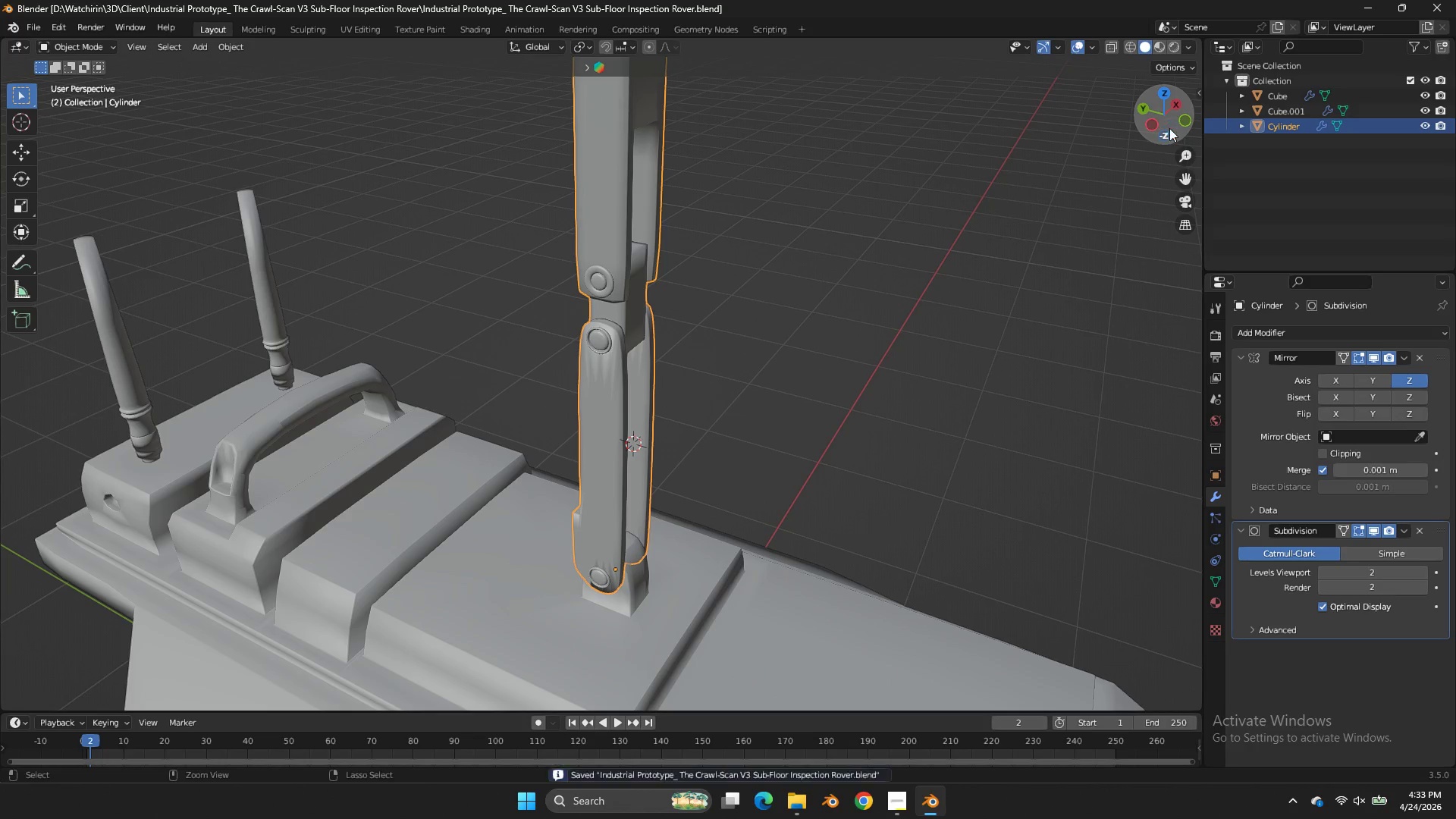 
key(Control+S)
 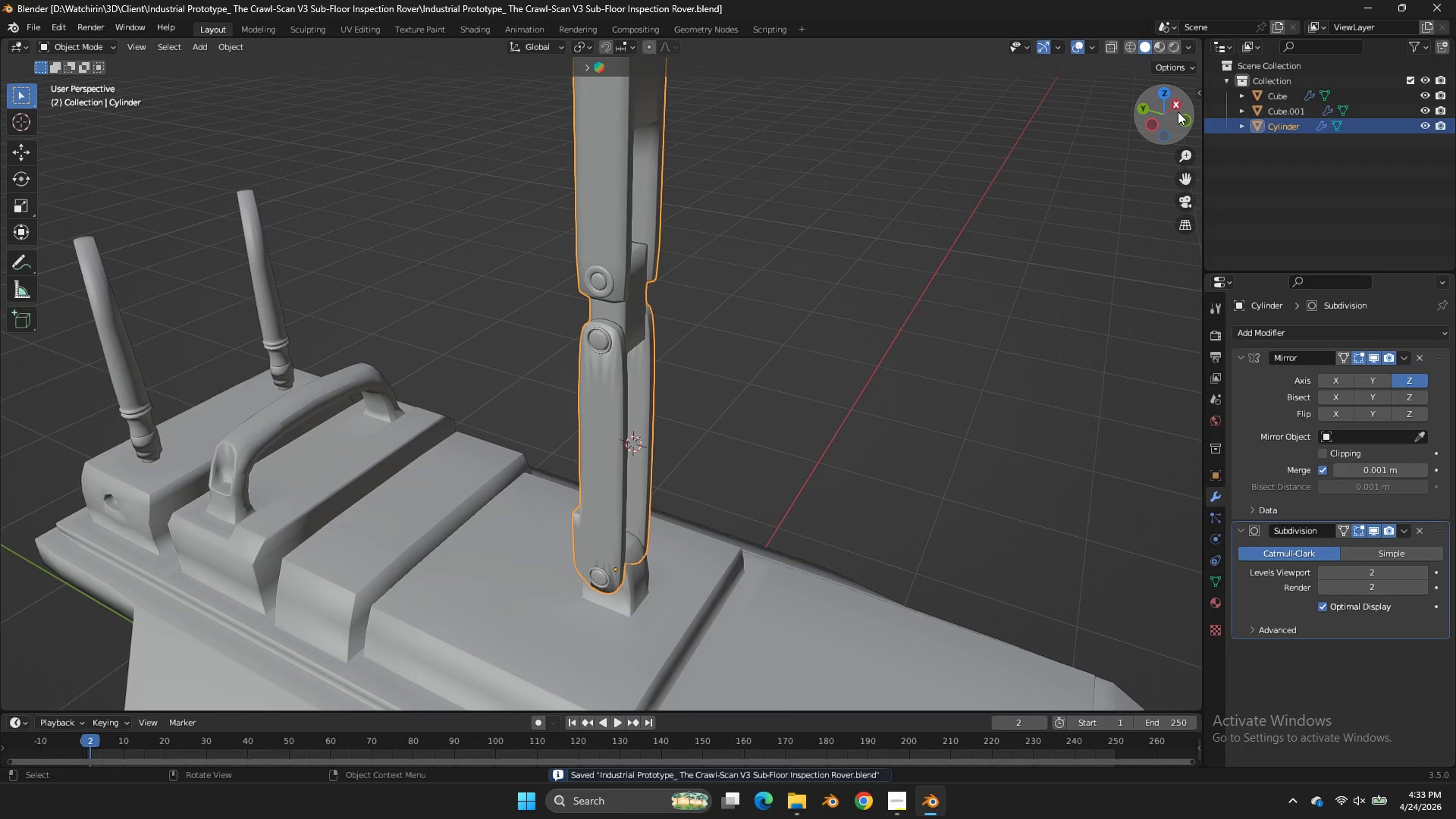 
scroll: coordinate [1169, 128], scroll_direction: up, amount: 4.0
 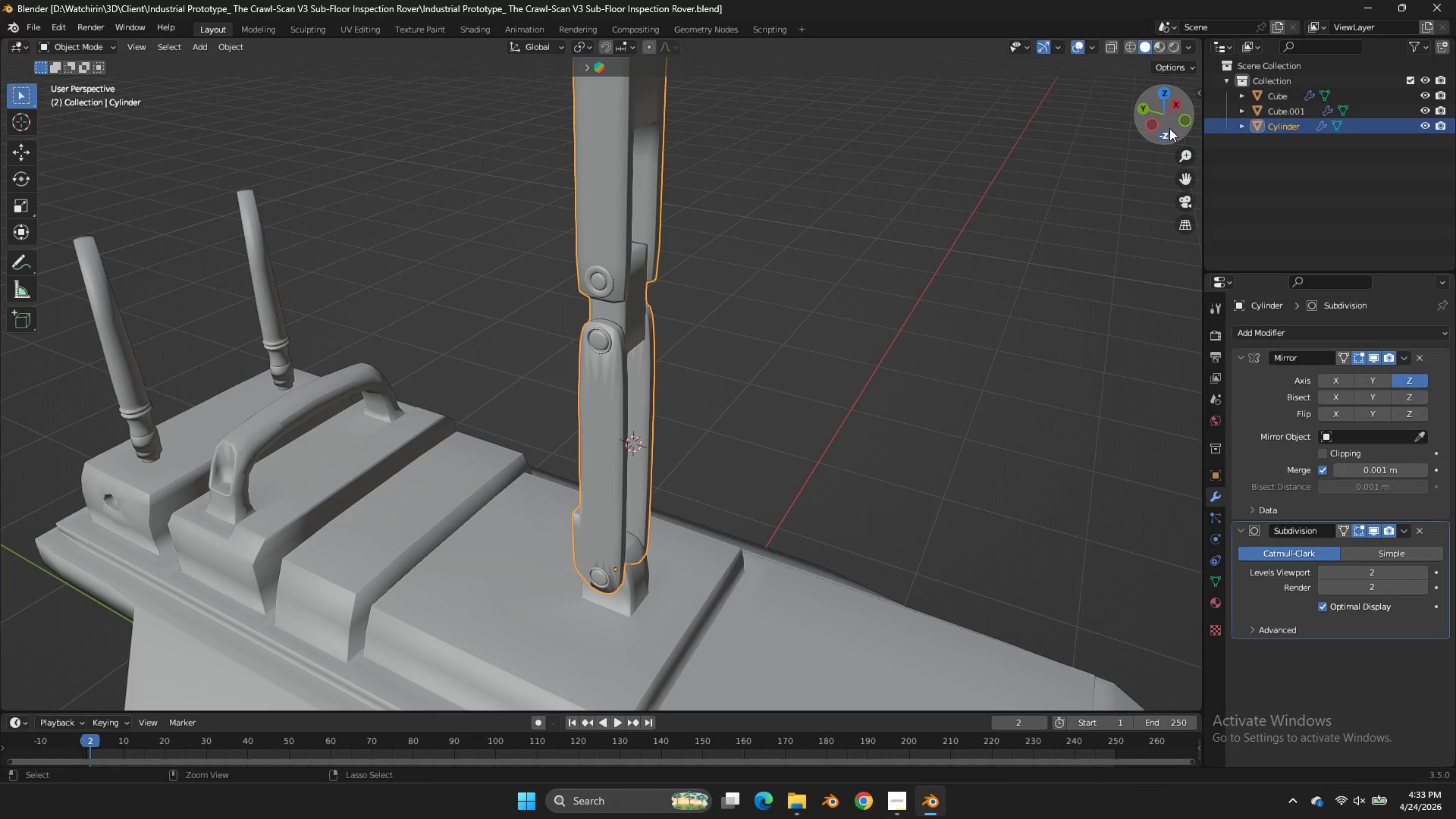 
left_click([1178, 111])
 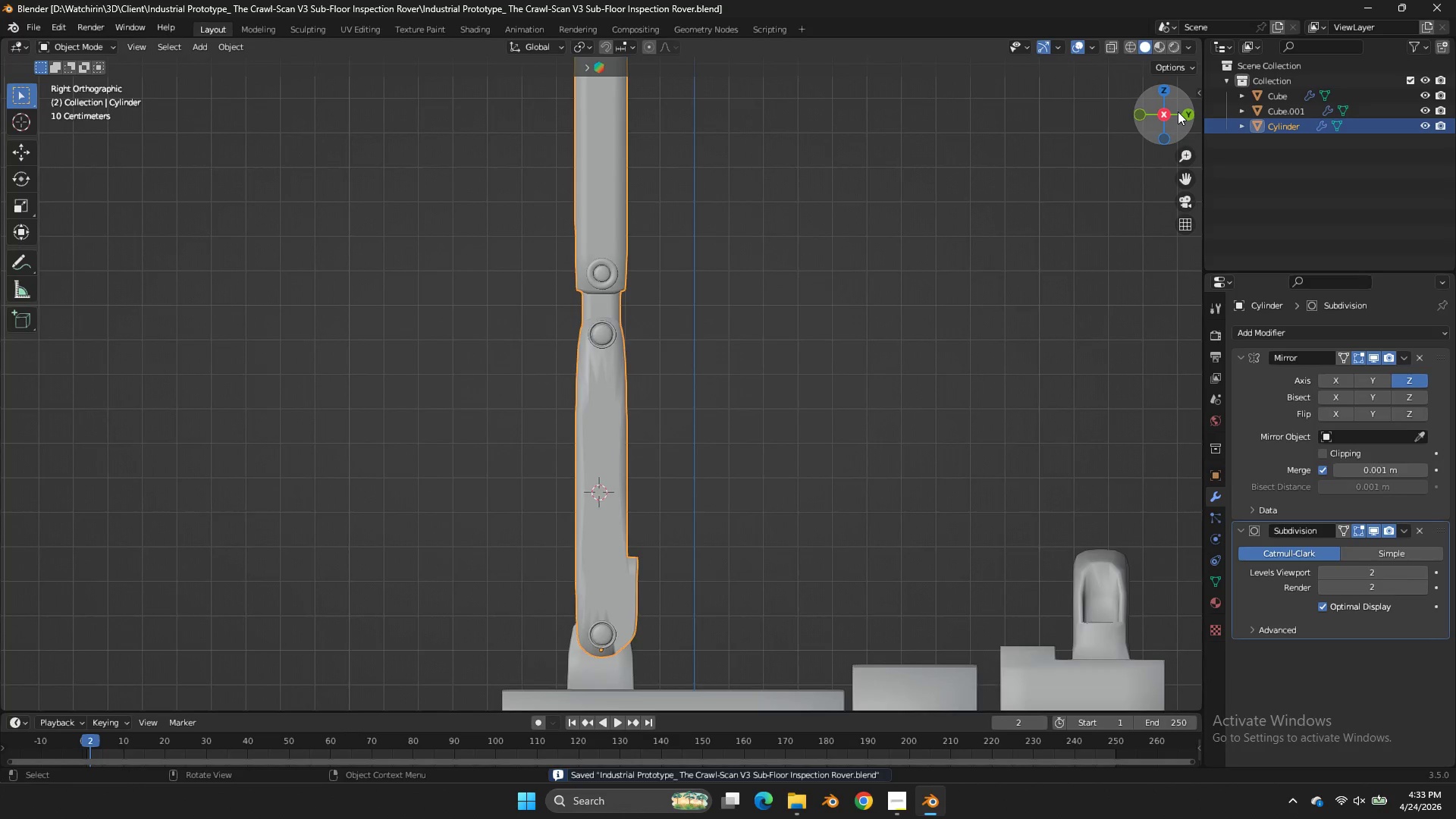 
scroll: coordinate [1178, 111], scroll_direction: down, amount: 5.0
 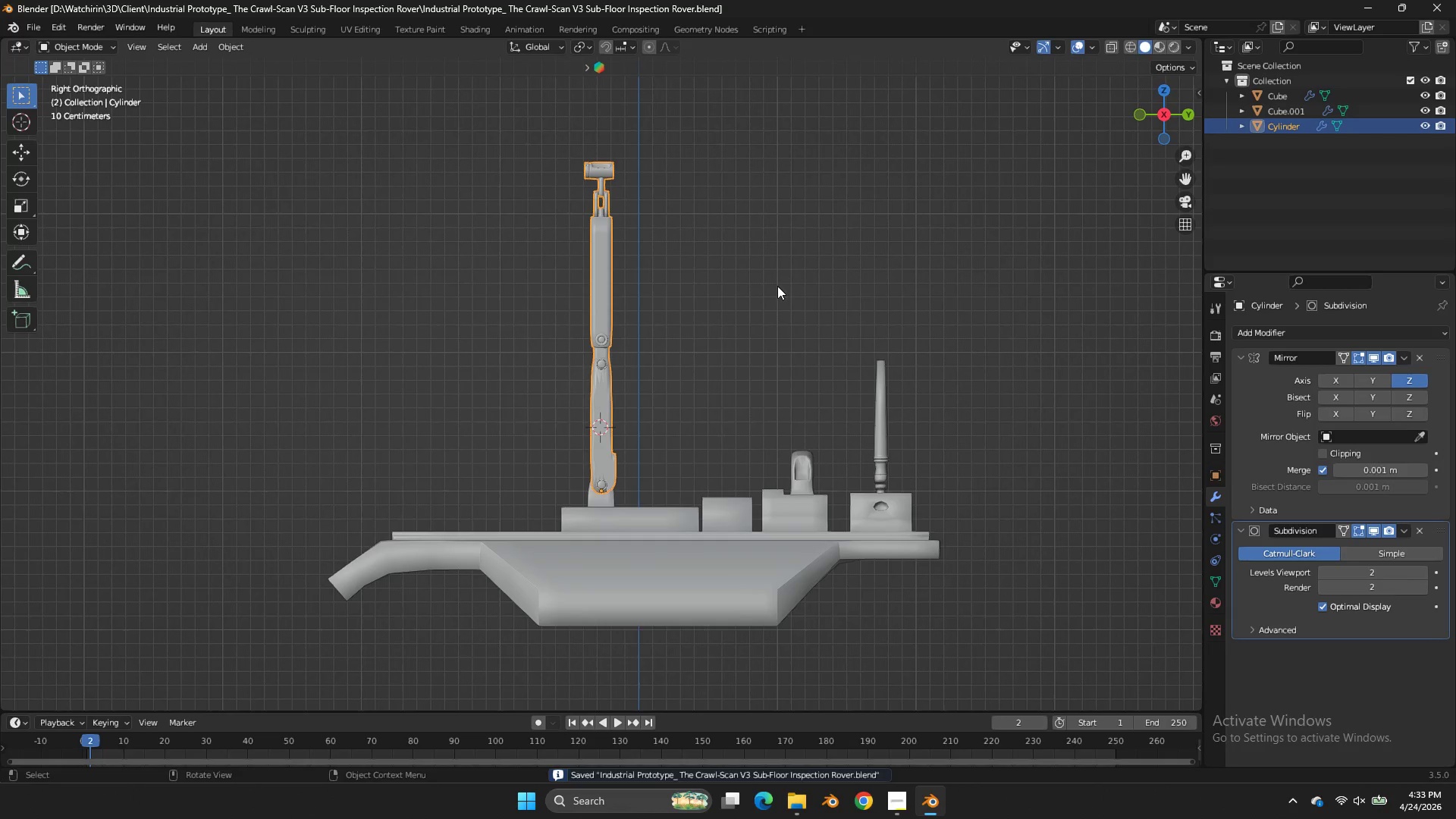 
scroll: coordinate [855, 275], scroll_direction: up, amount: 4.0
 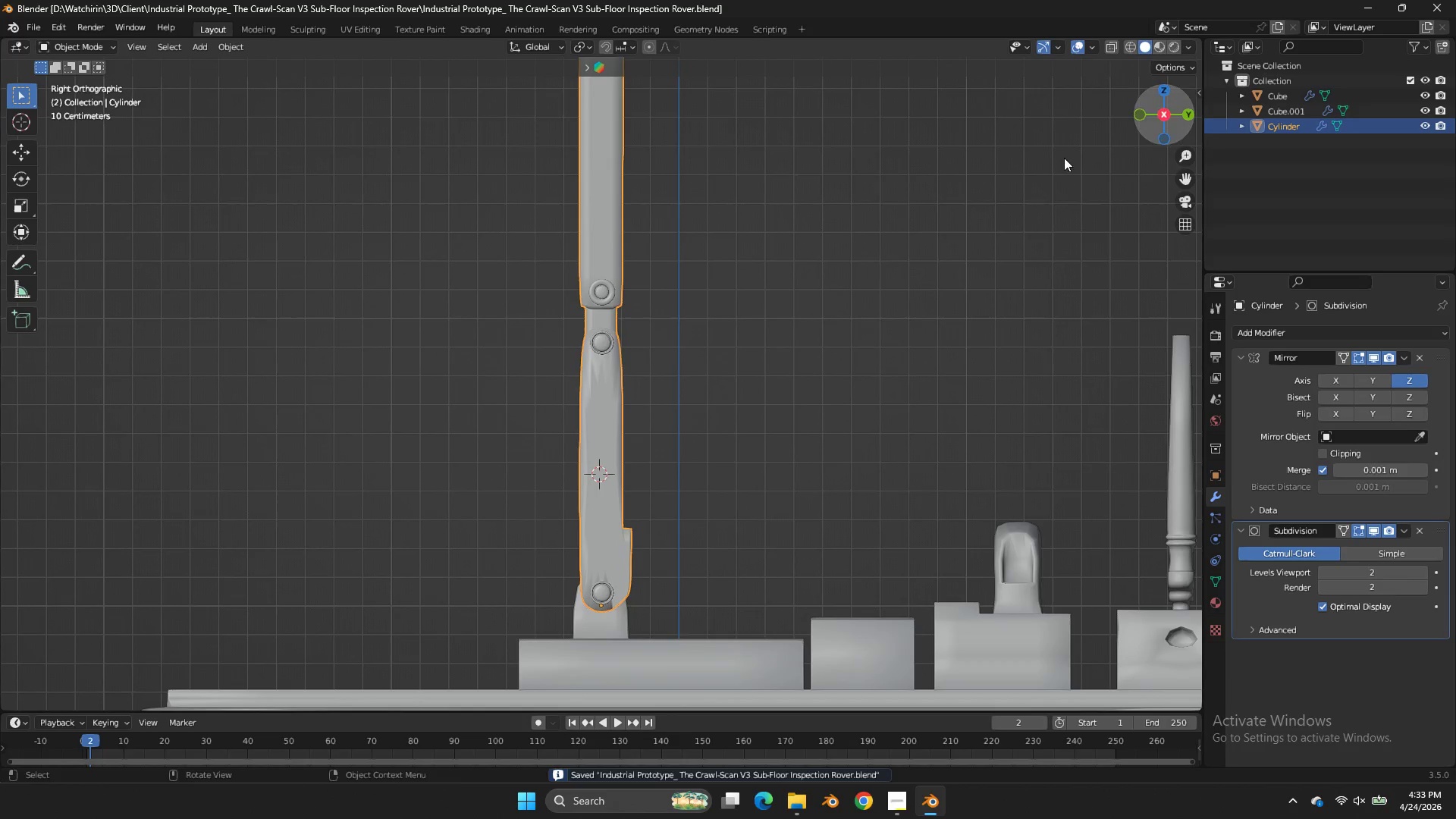 
key(Shift+S)
 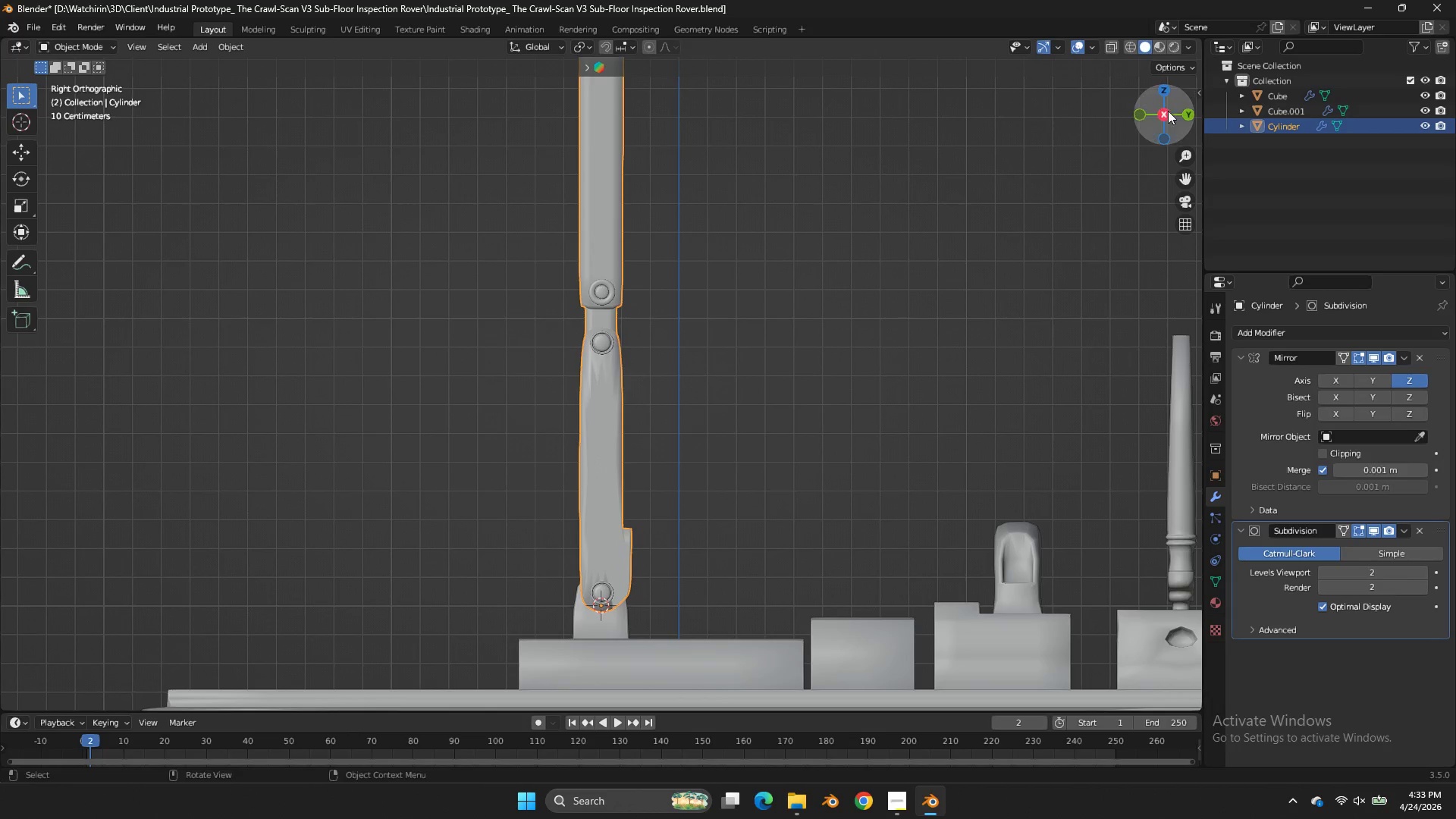 
left_click_drag(start_coordinate=[1163, 114], to_coordinate=[1156, 95])
 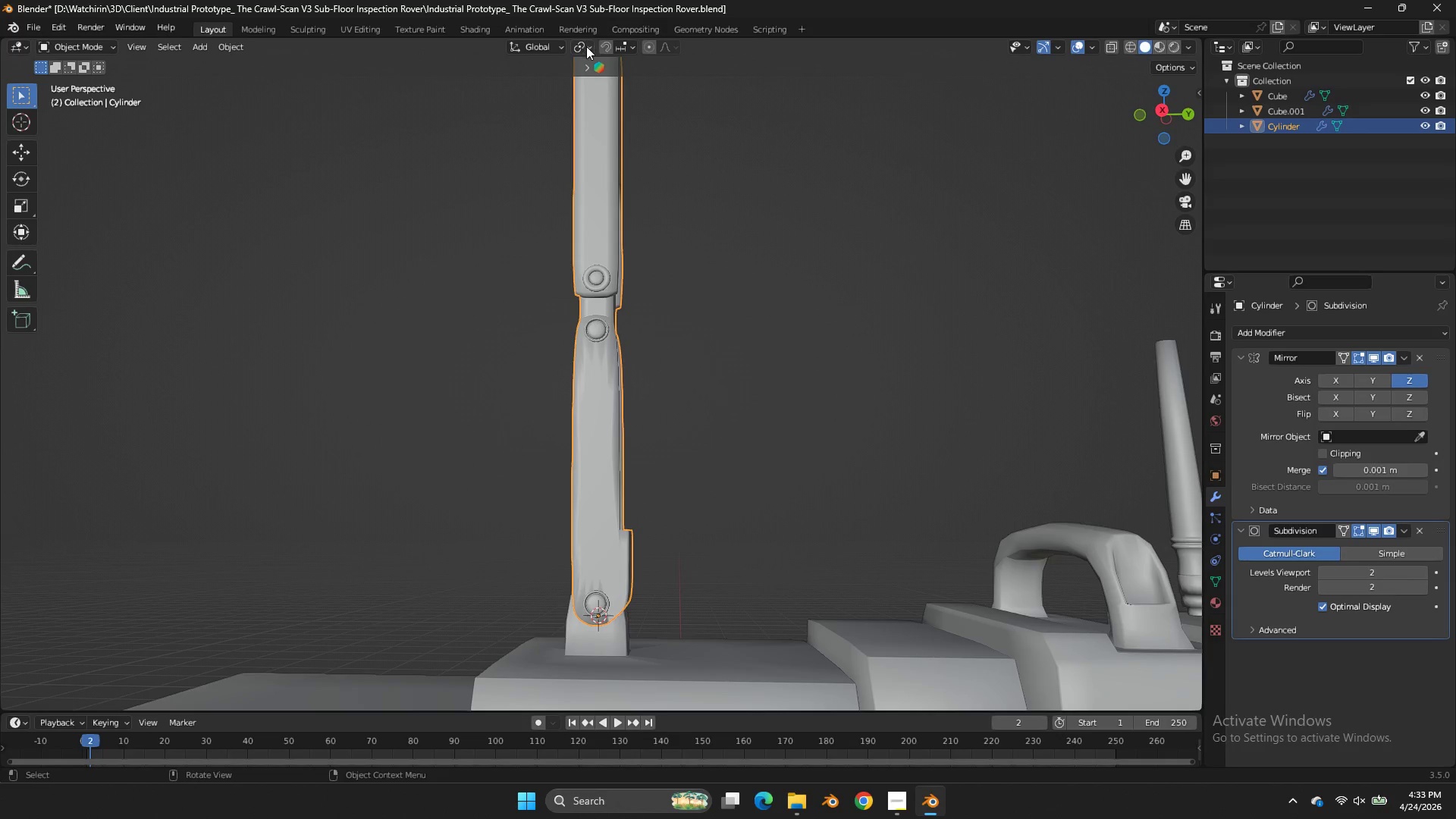 
left_click([586, 46])
 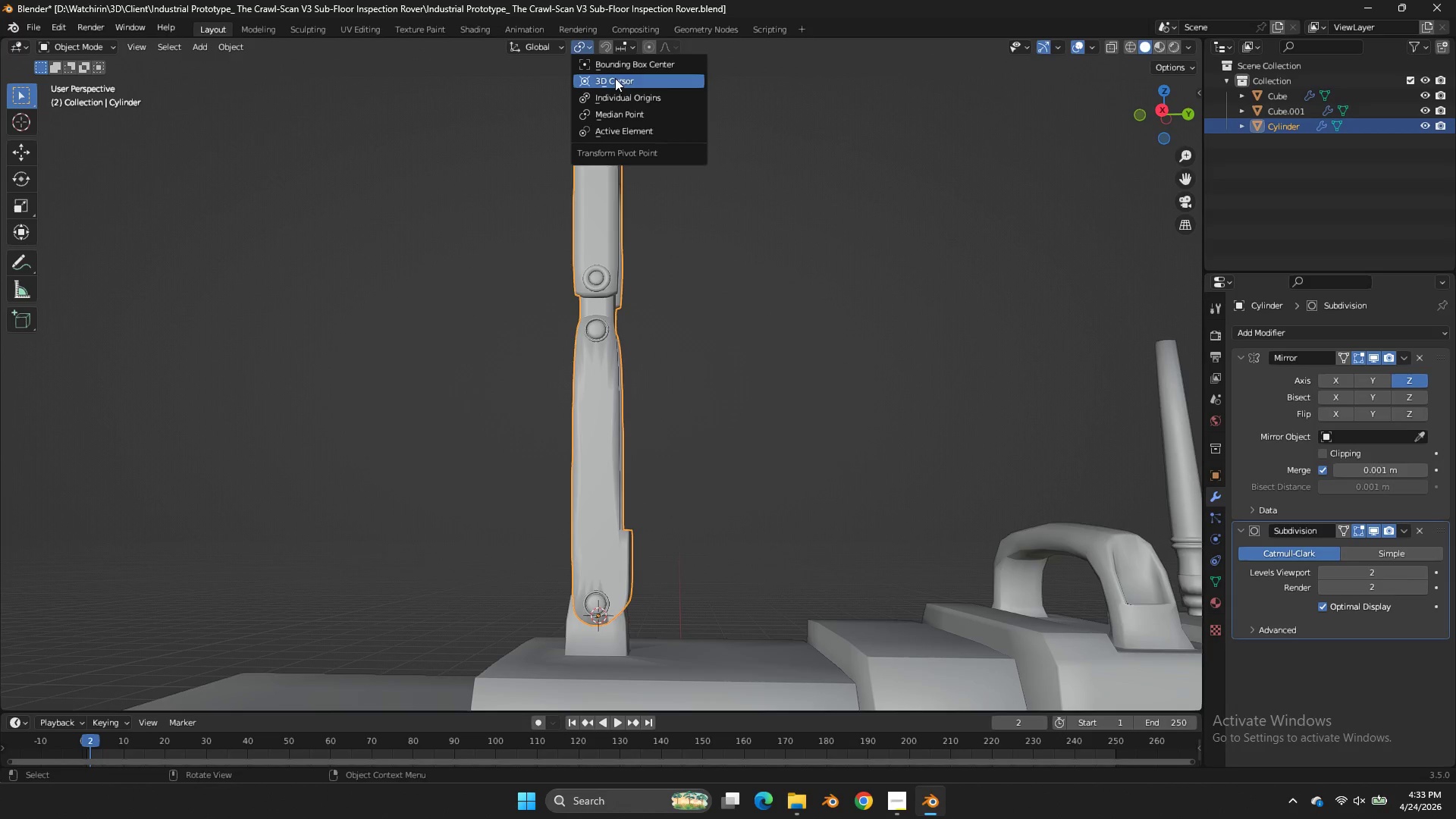 
mouse_move([620, 102])
 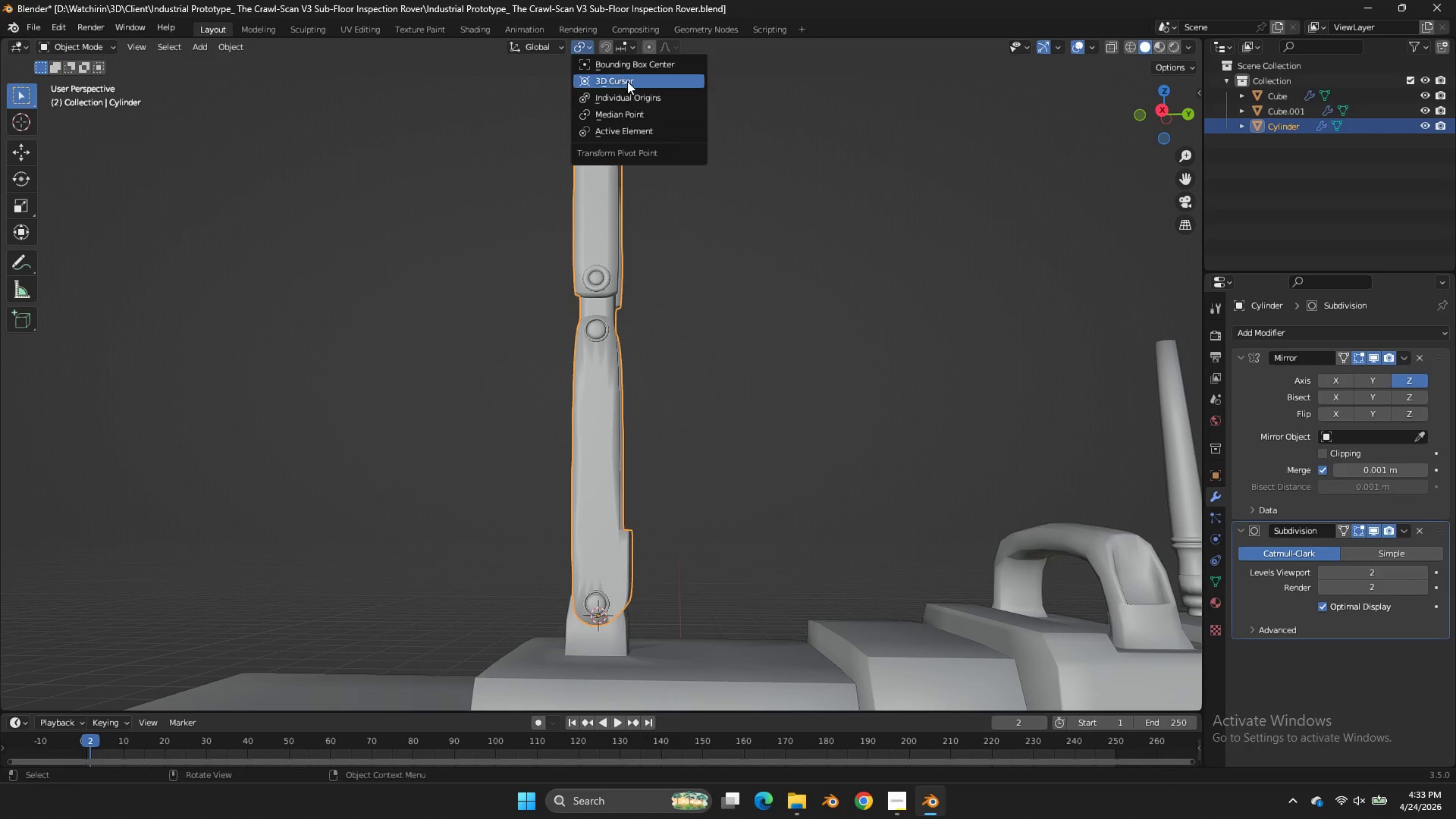 
left_click([627, 81])
 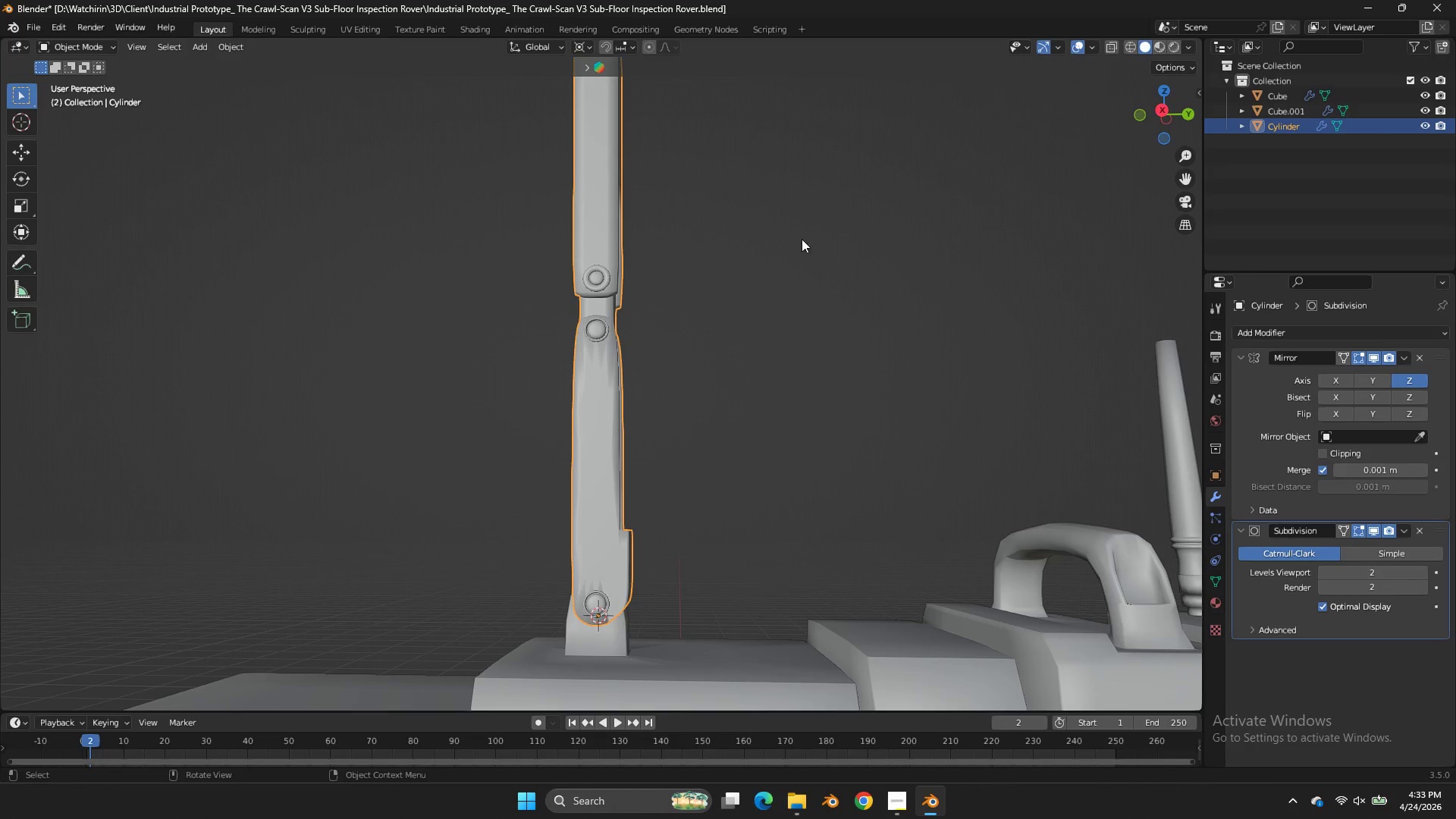 
key(Tab)
 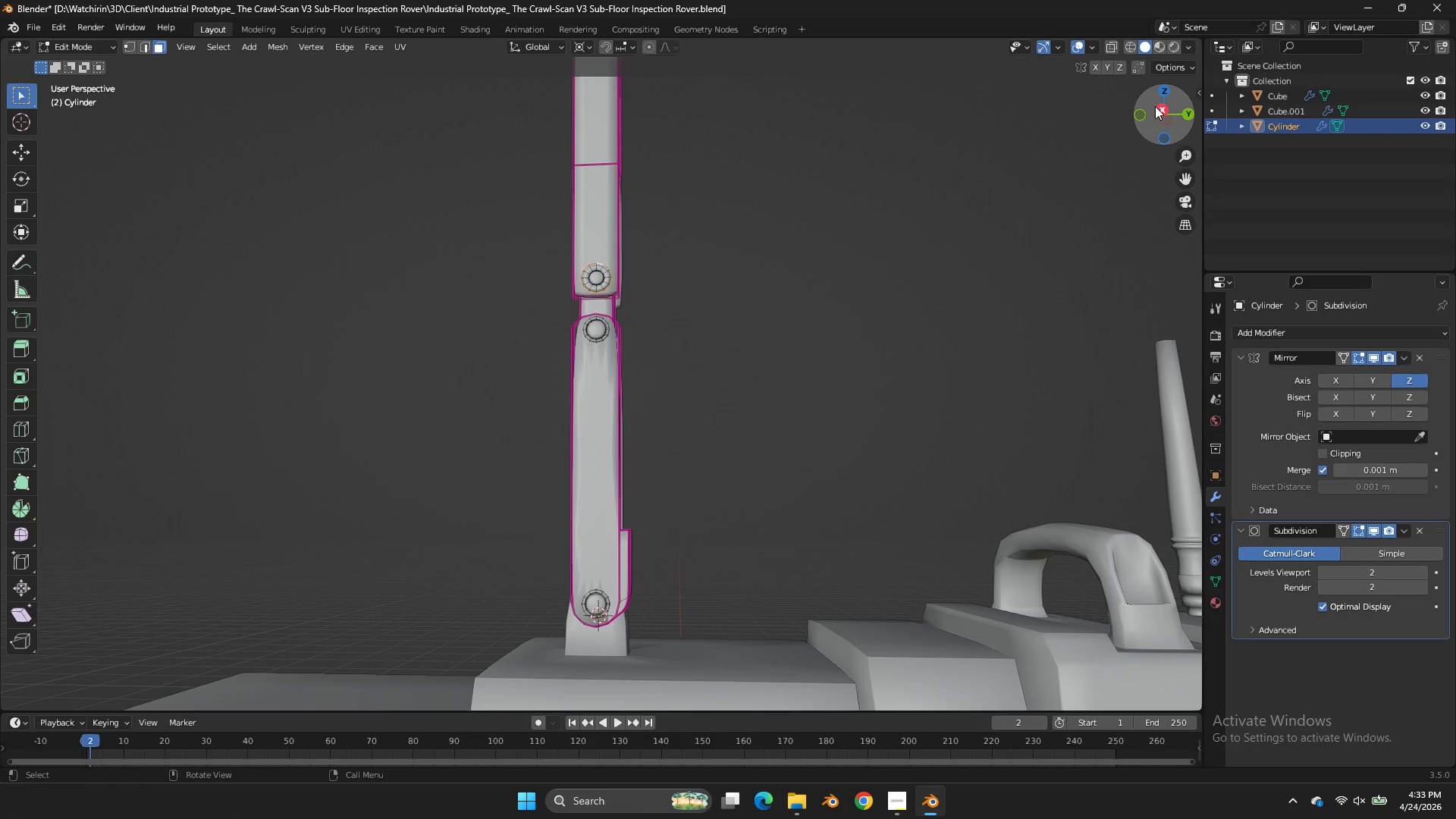 
left_click([1158, 107])
 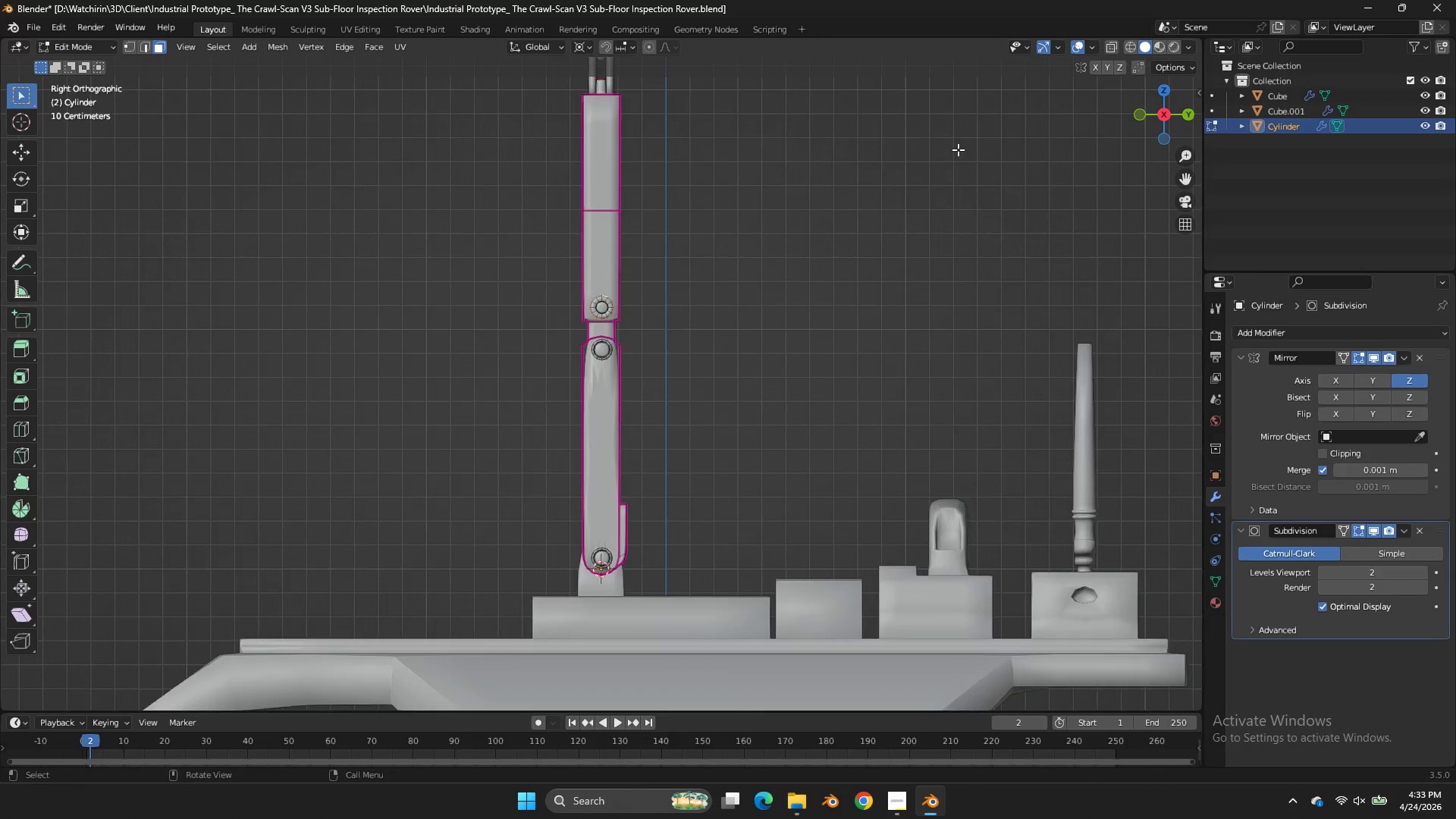 
key(A)
 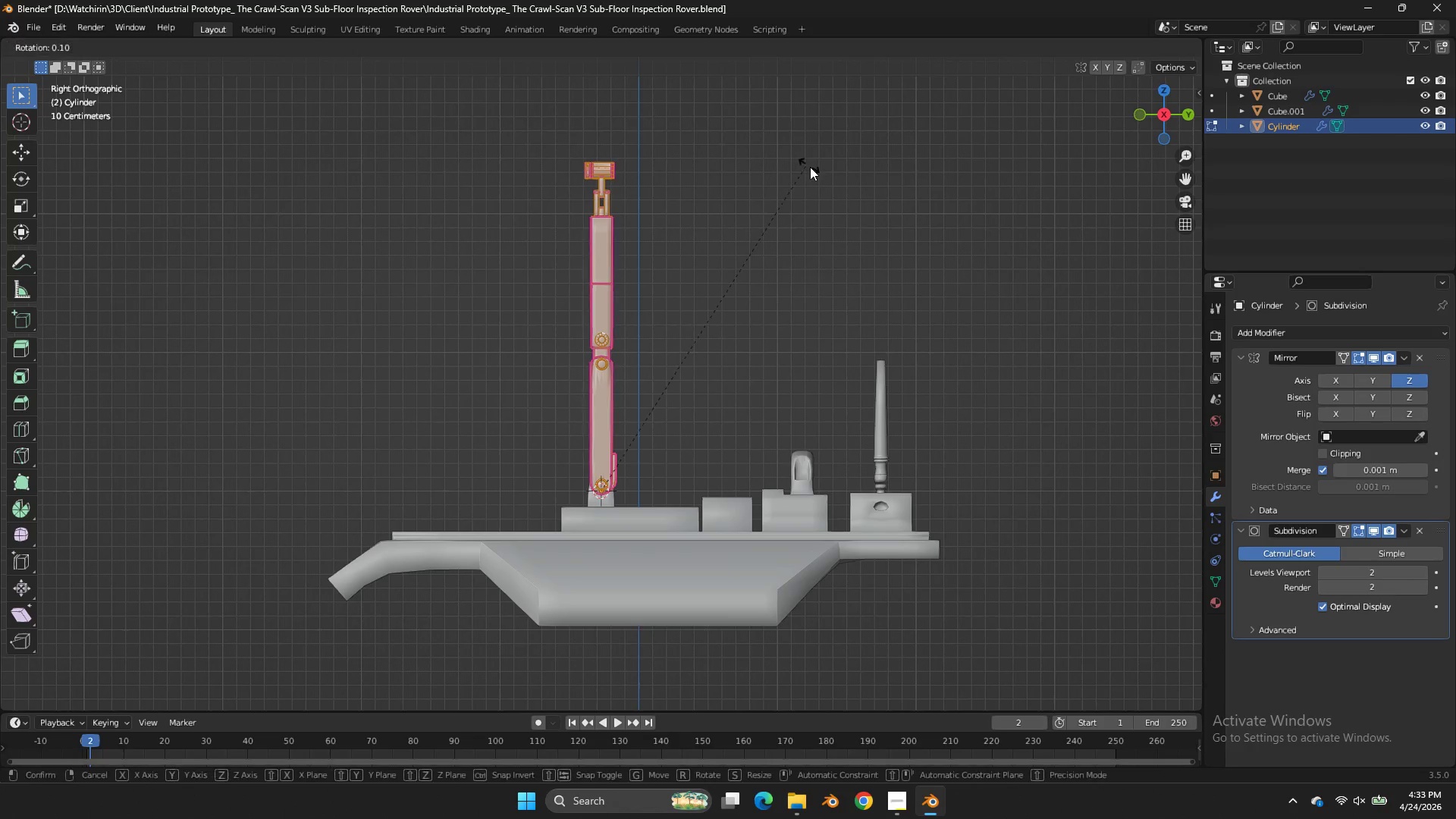 
scroll: coordinate [956, 153], scroll_direction: down, amount: 4.0
 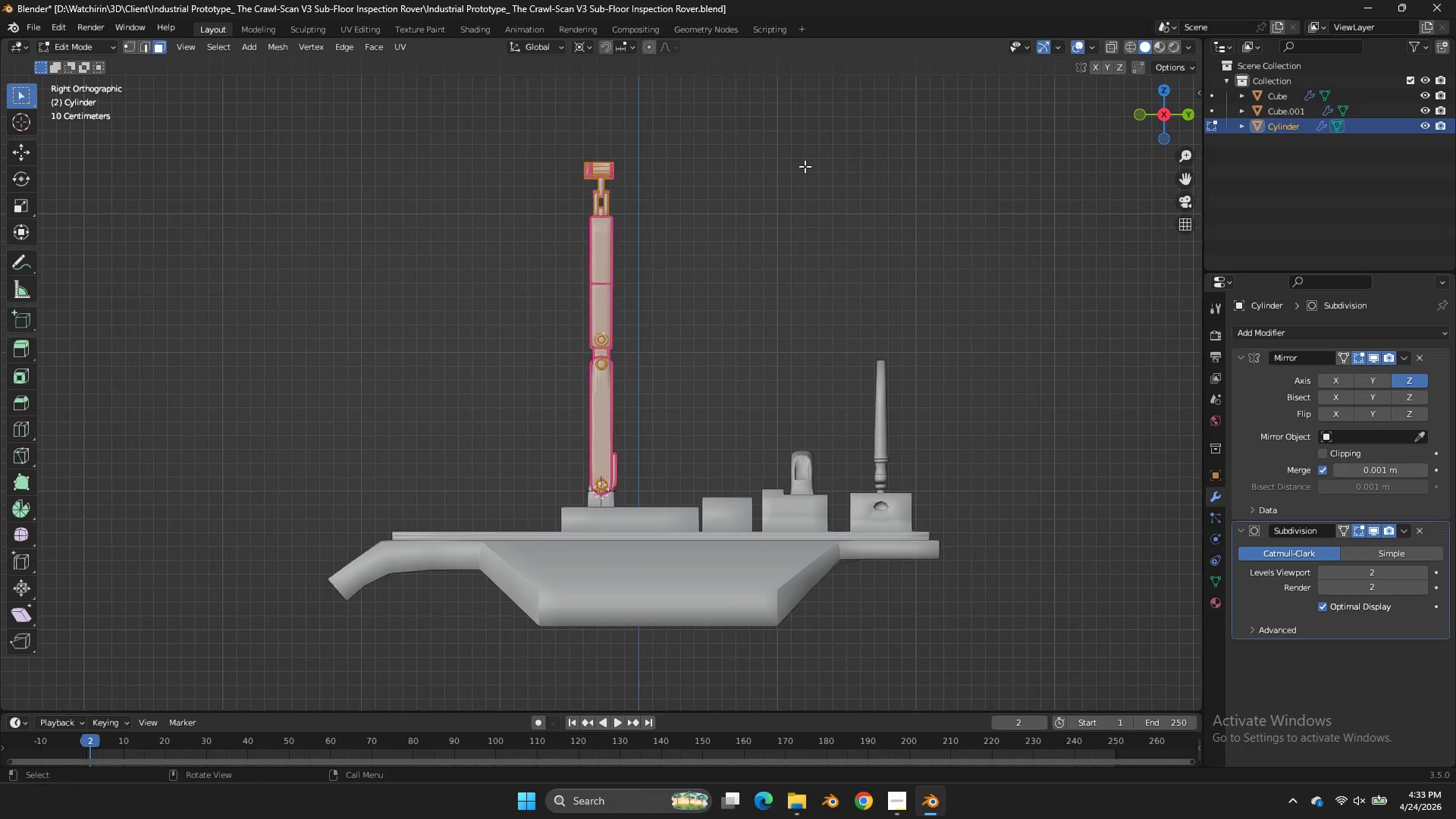 
key(R)
 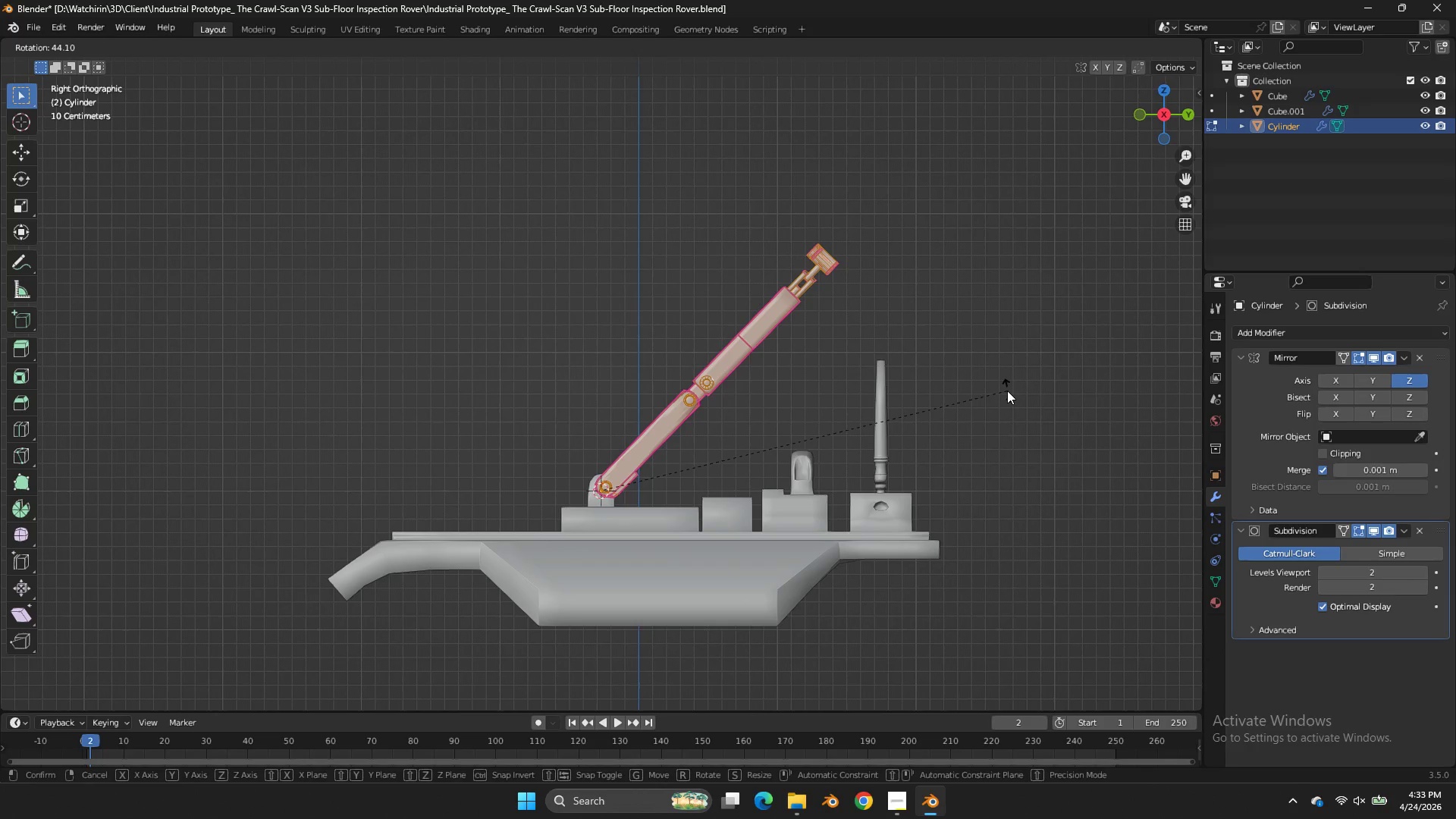 
left_click([1011, 395])
 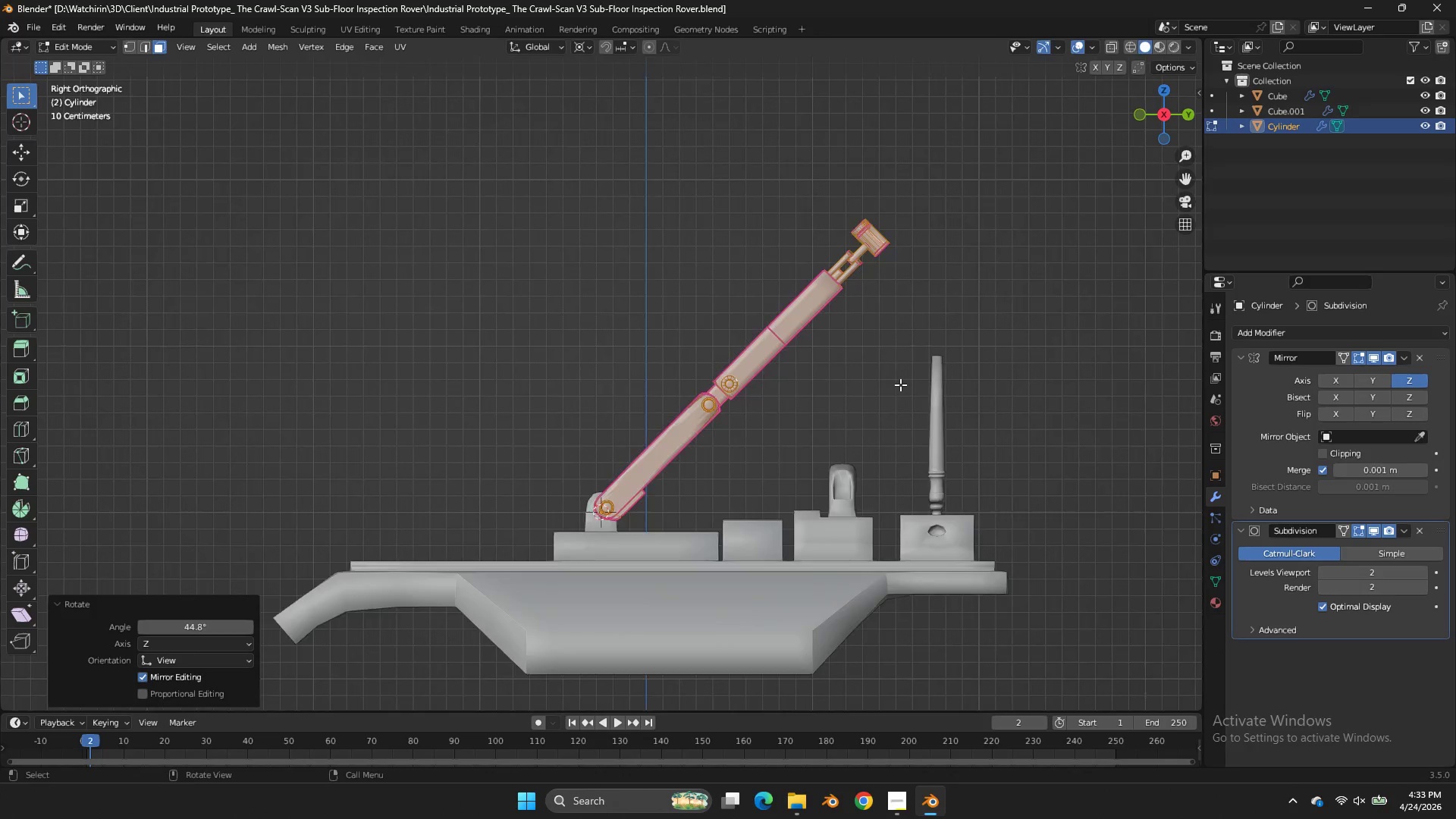 
scroll: coordinate [867, 369], scroll_direction: up, amount: 5.0
 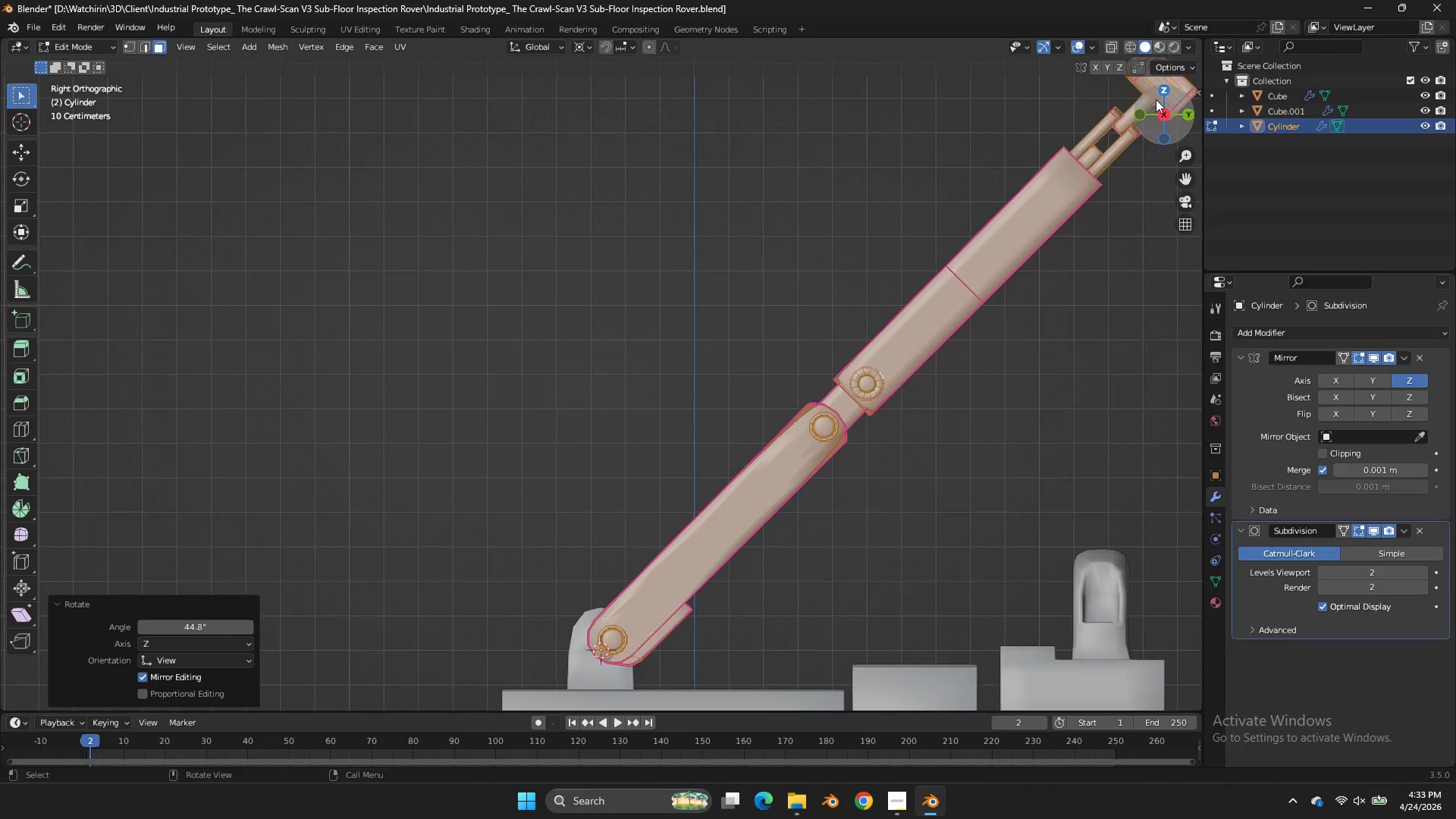 
left_click_drag(start_coordinate=[1156, 99], to_coordinate=[93, 134])
 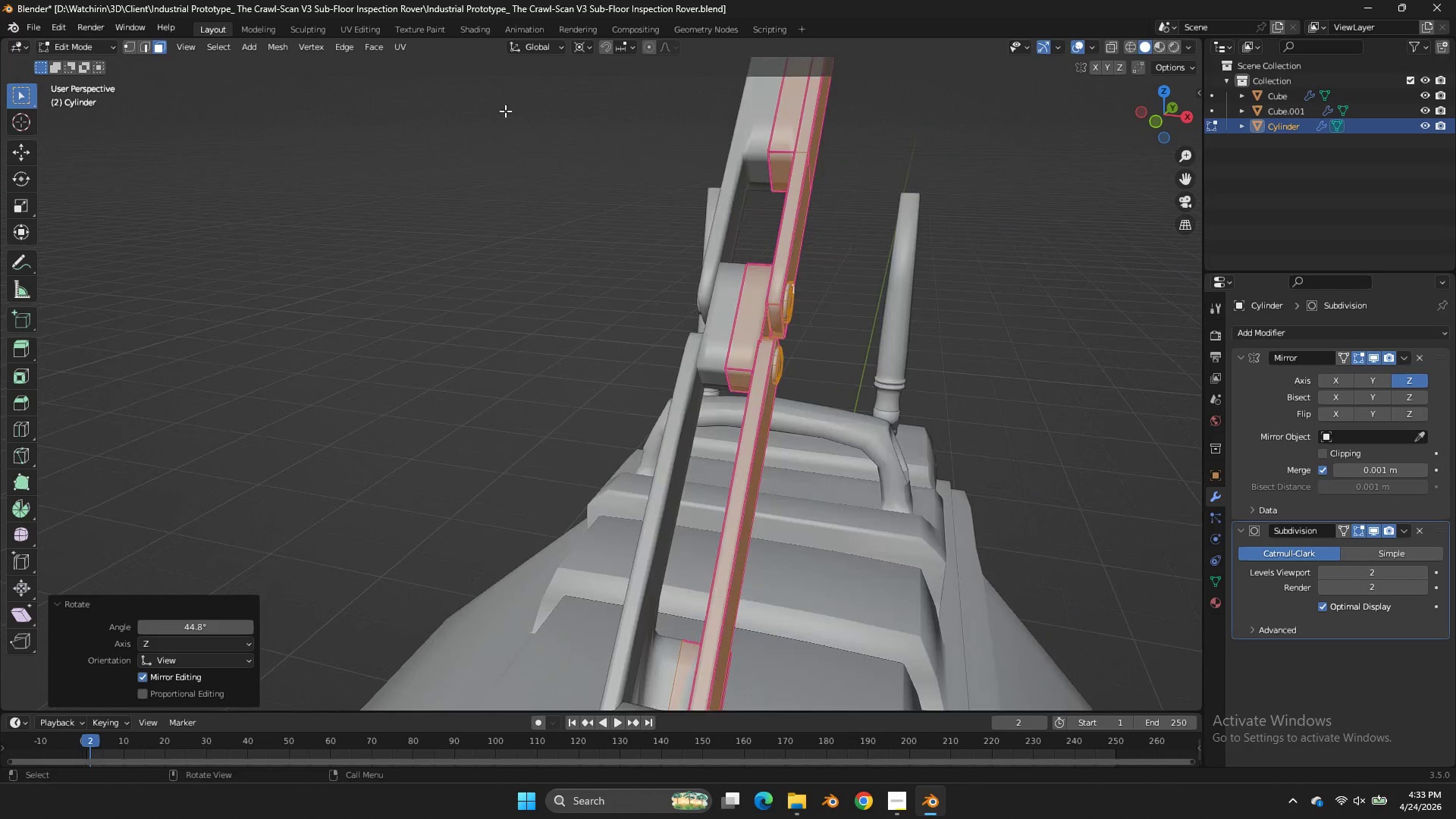 
scroll: coordinate [725, 202], scroll_direction: up, amount: 3.0
 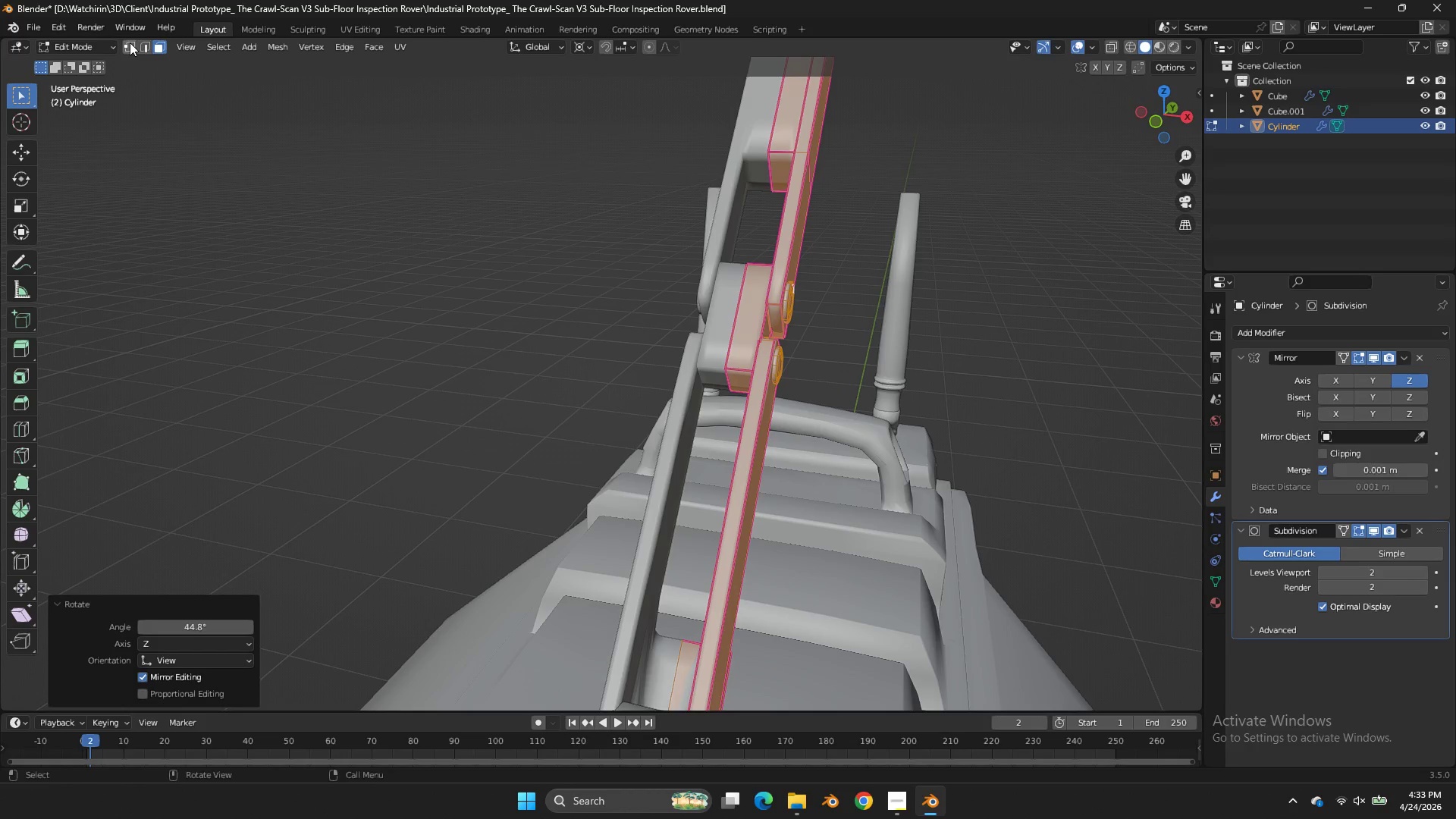 
left_click_drag(start_coordinate=[130, 42], to_coordinate=[131, 47])
 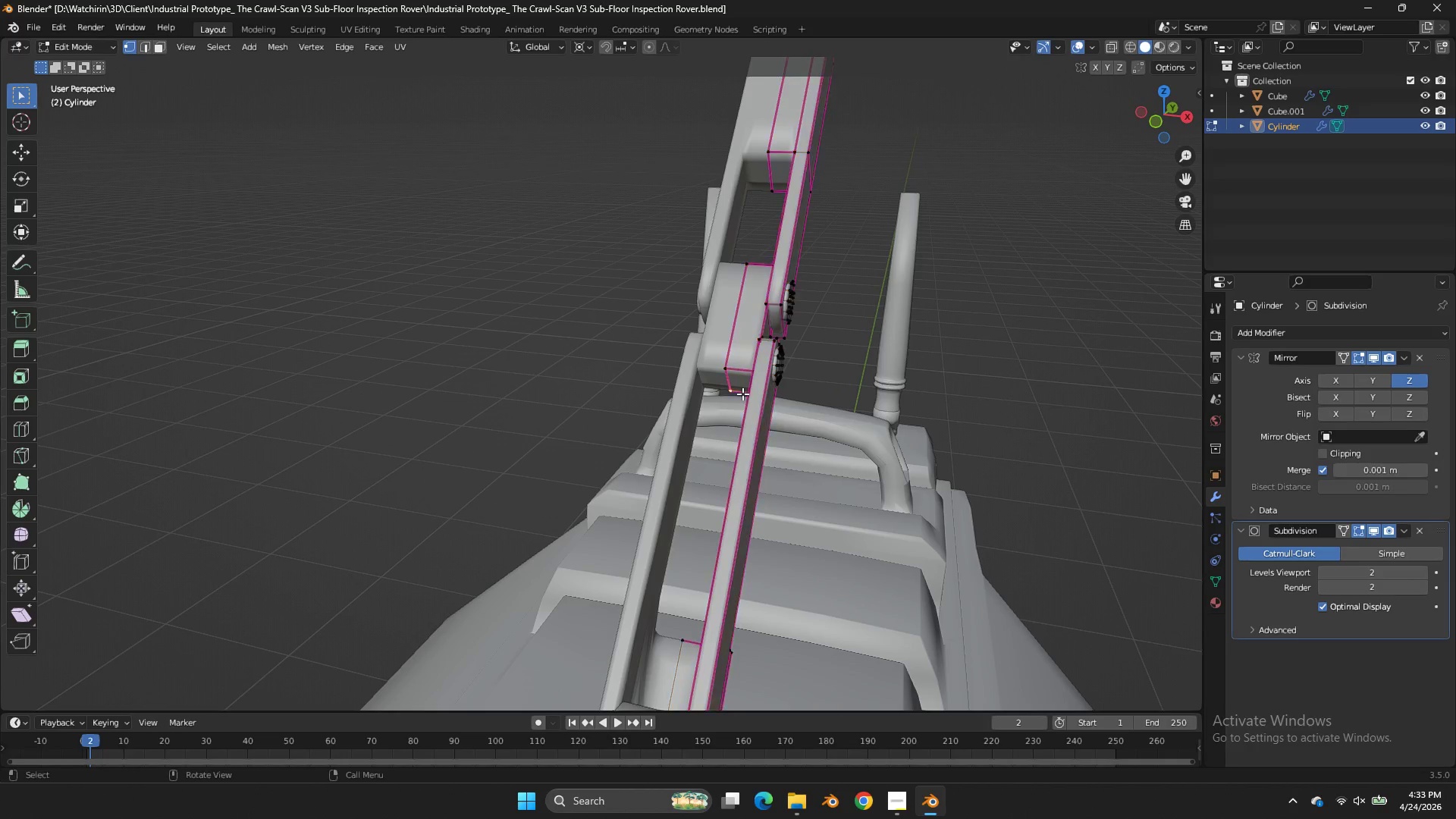 
double_click([732, 394])
 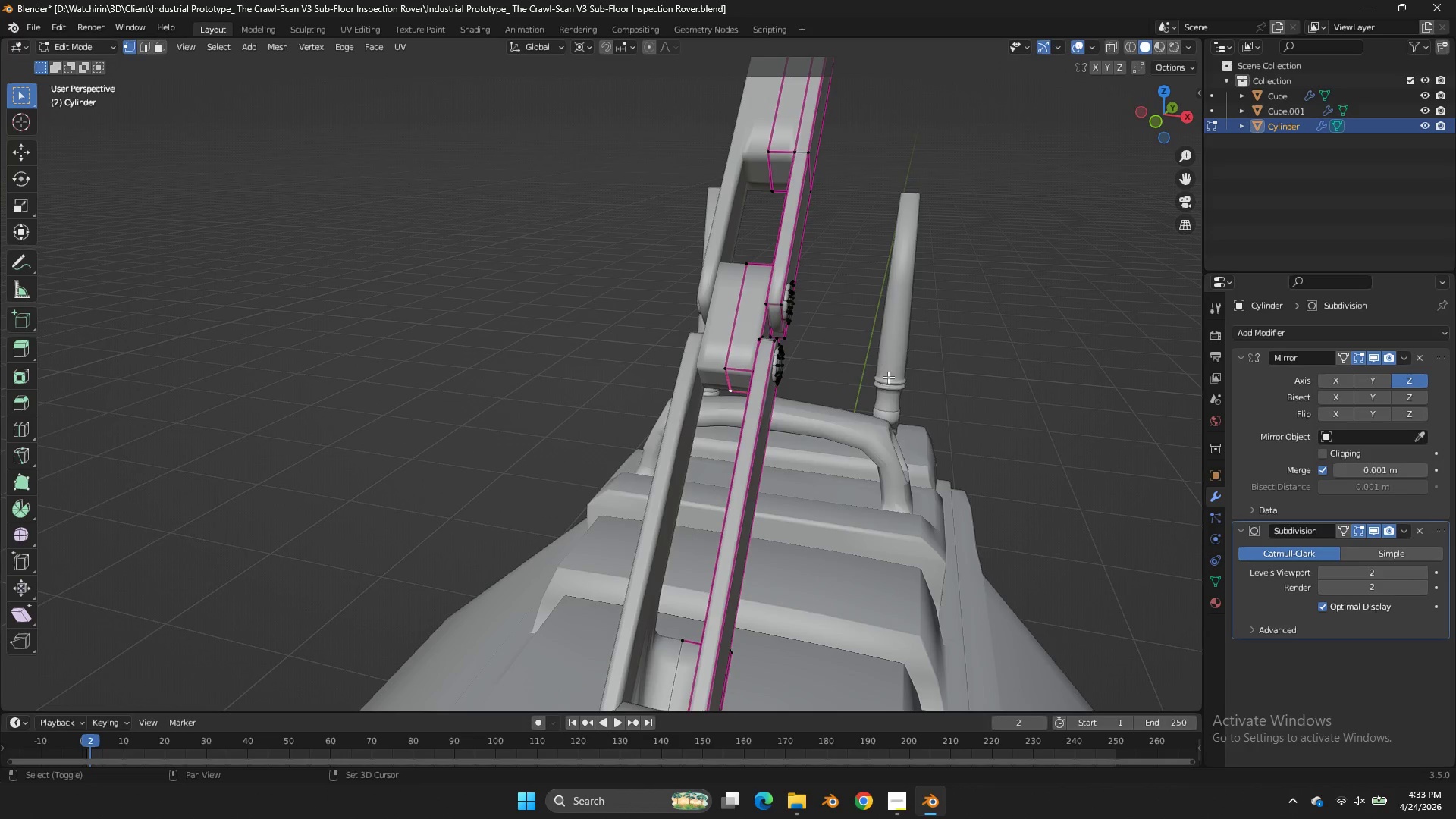 
key(Shift+S)
 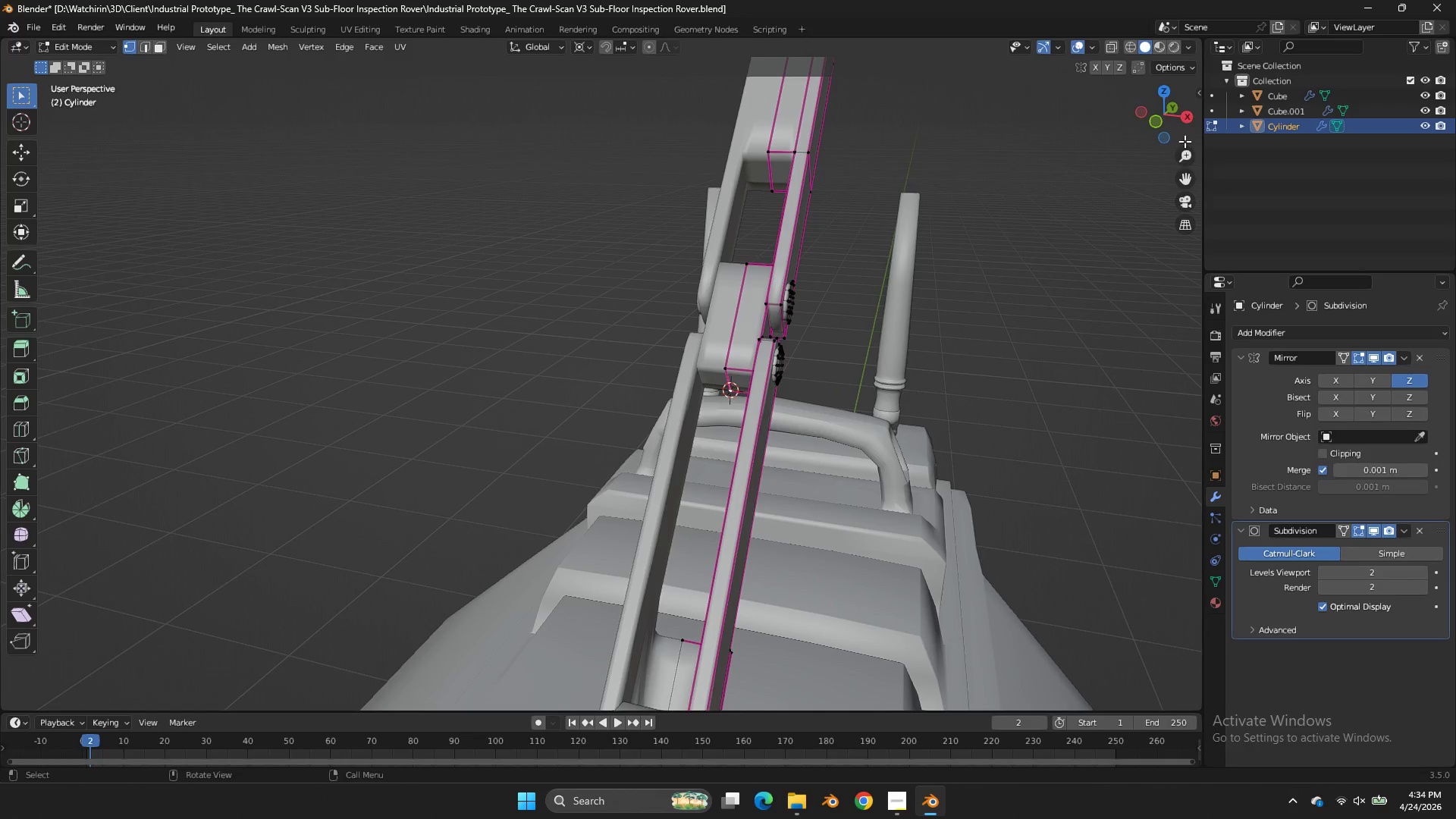 
left_click([1190, 128])
 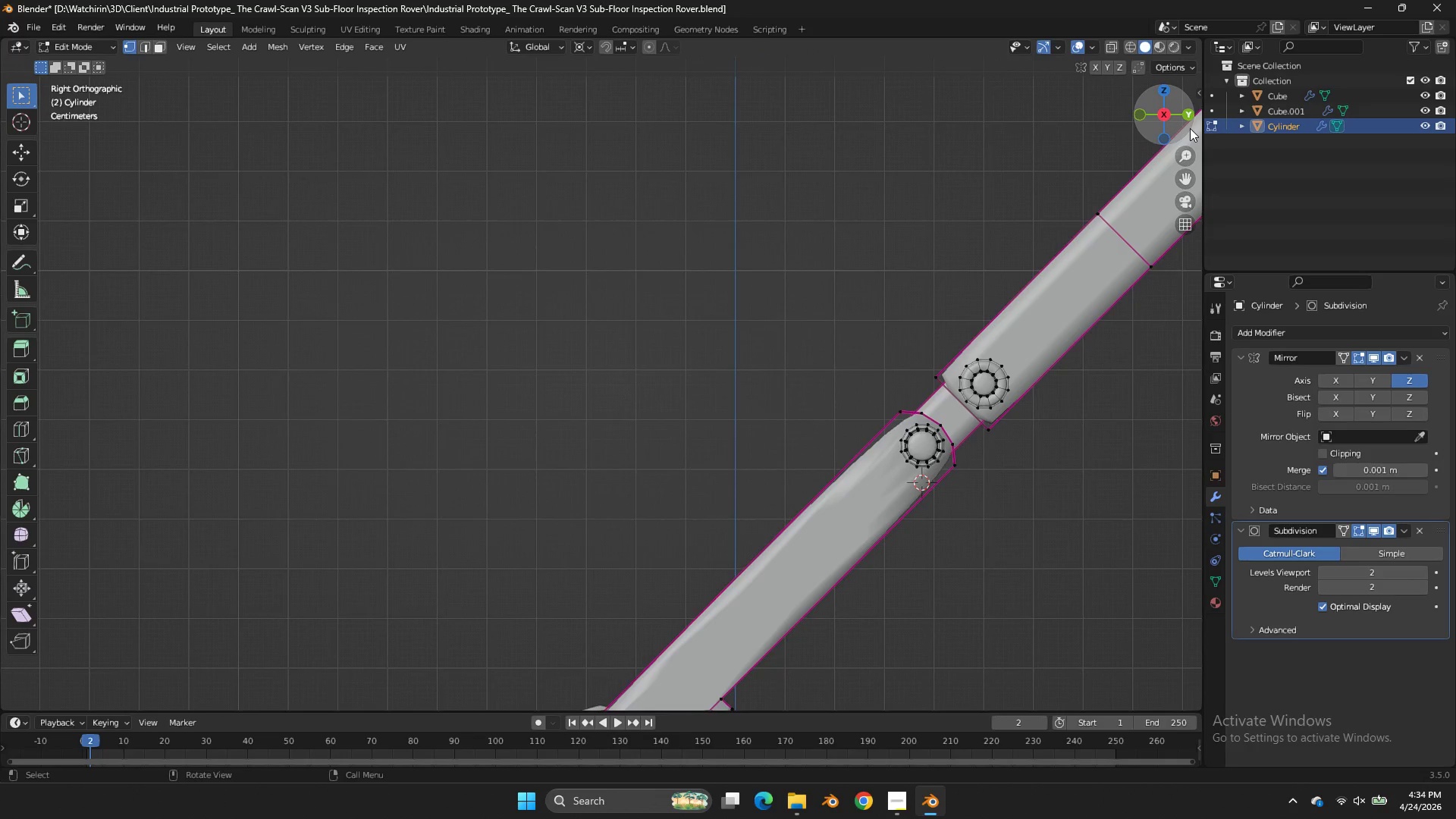 
scroll: coordinate [1190, 128], scroll_direction: down, amount: 1.0
 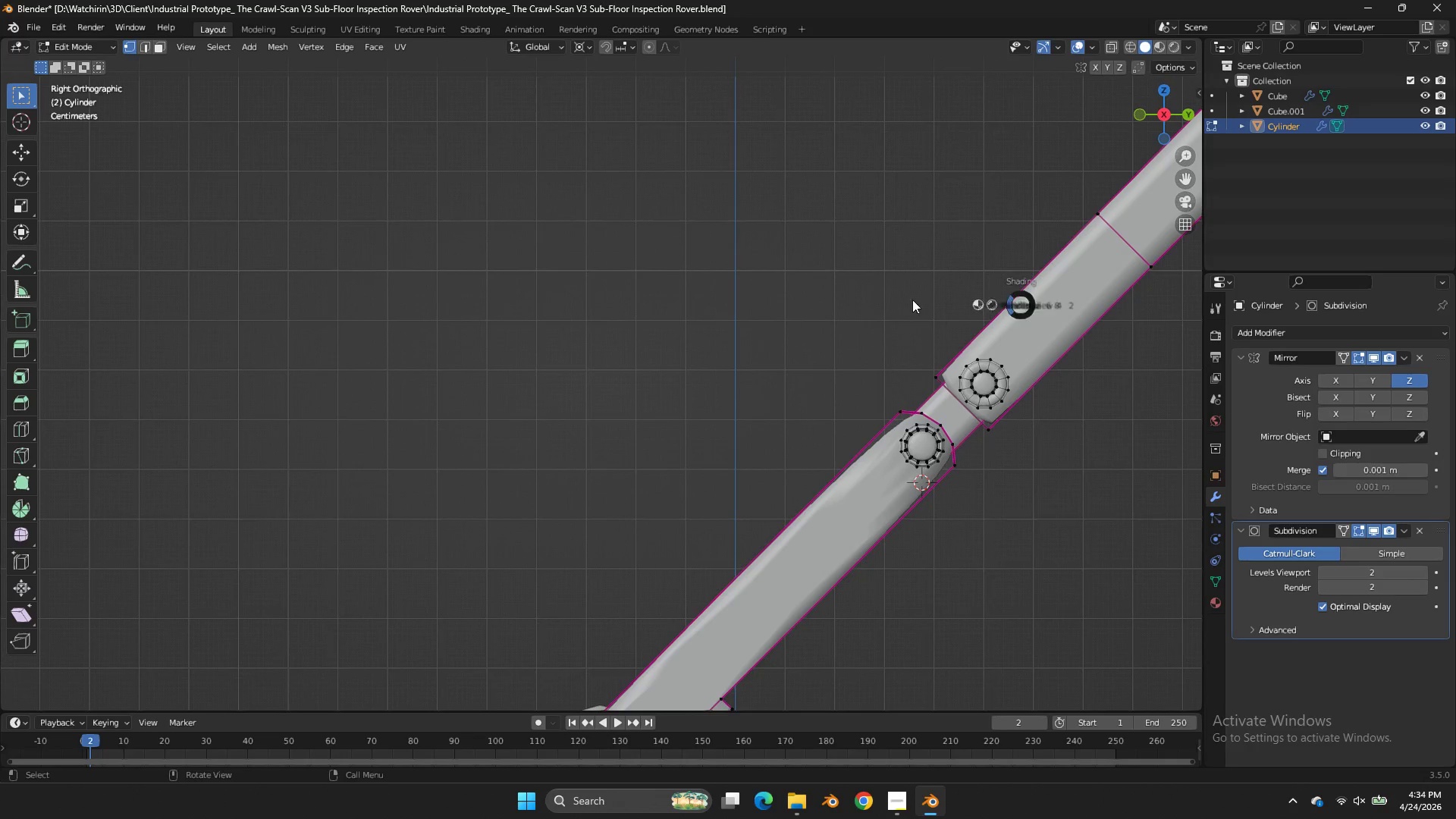 
type(zl)
 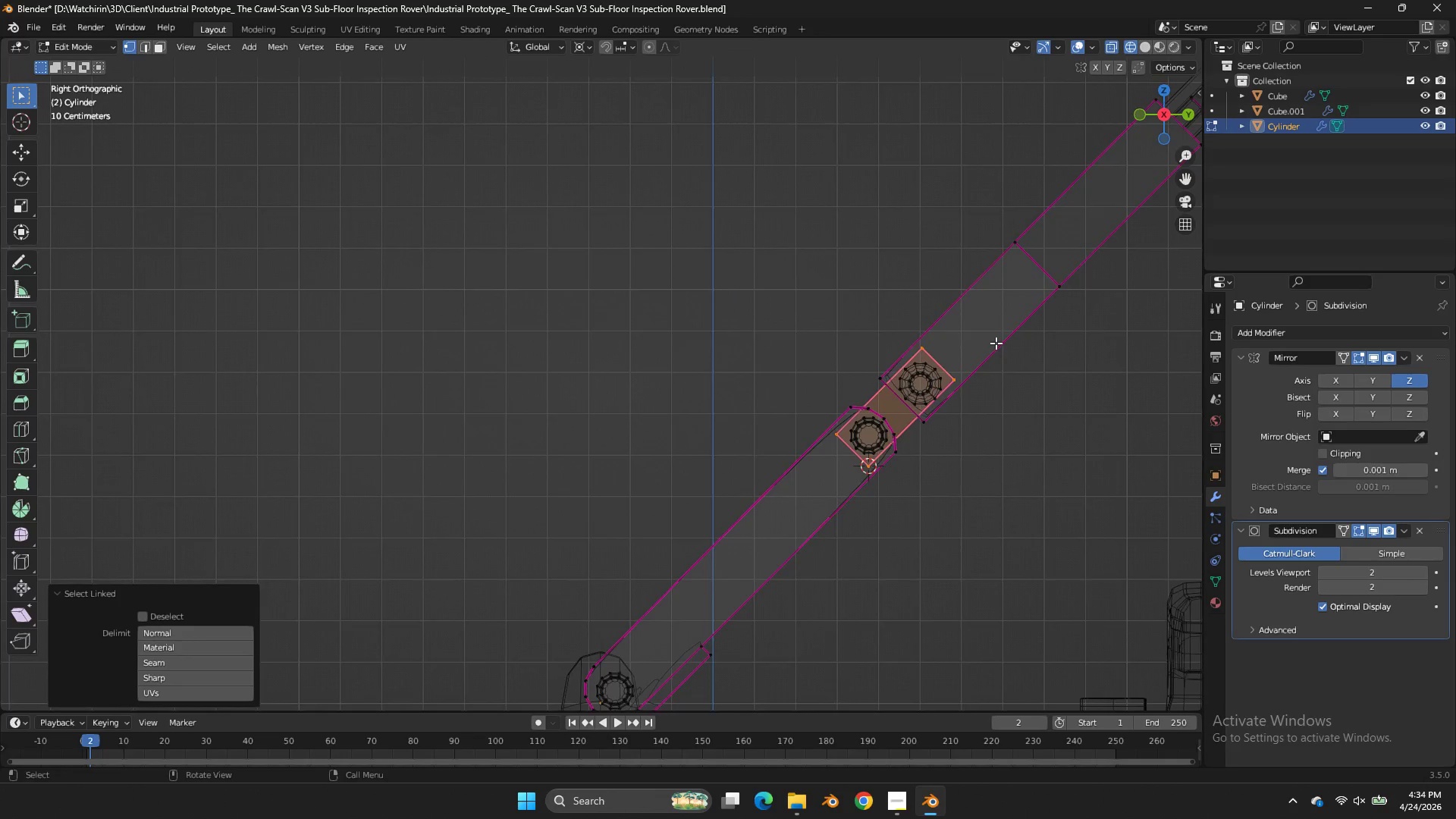 
key(L)
 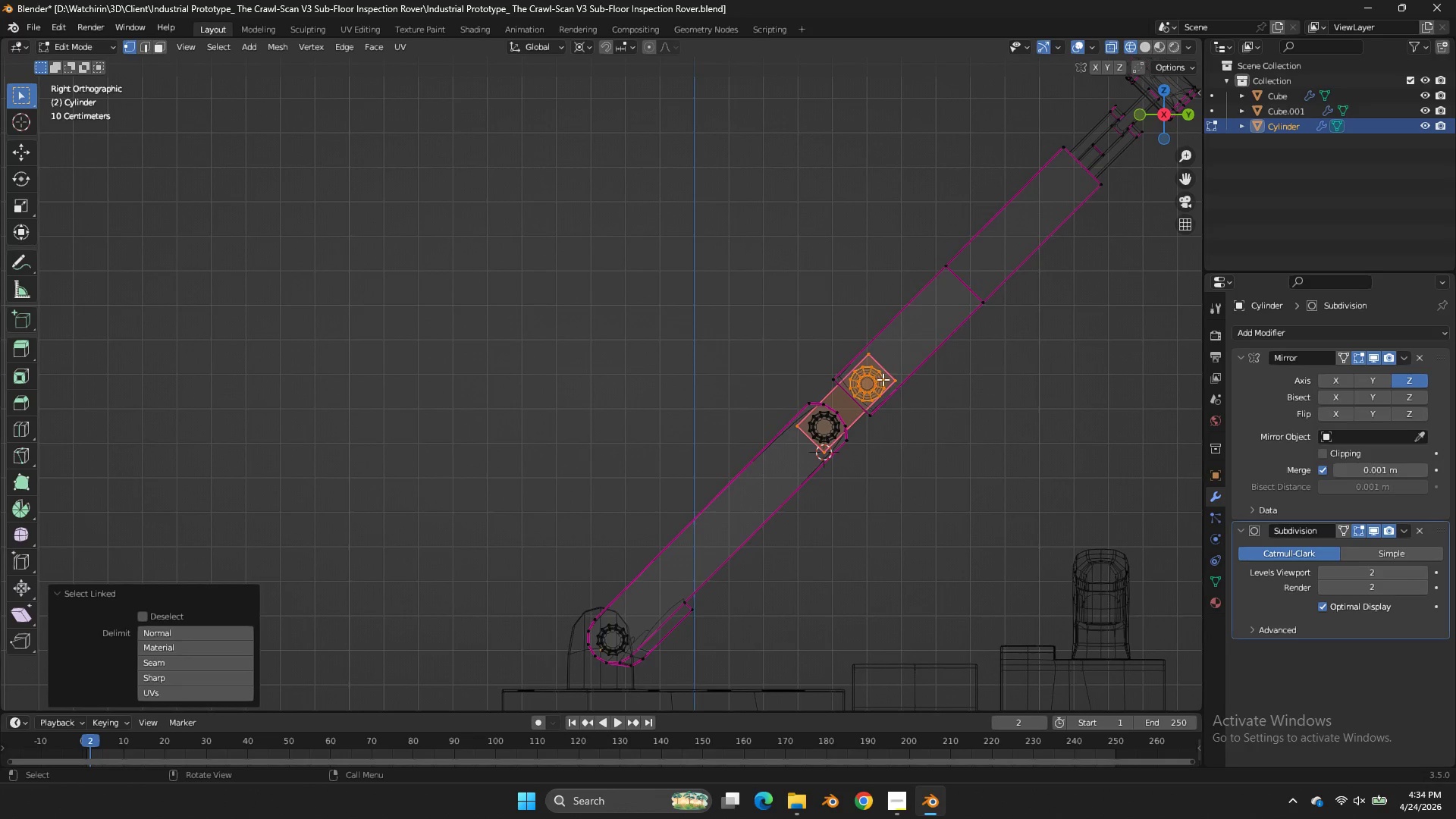 
scroll: coordinate [996, 343], scroll_direction: down, amount: 2.0
 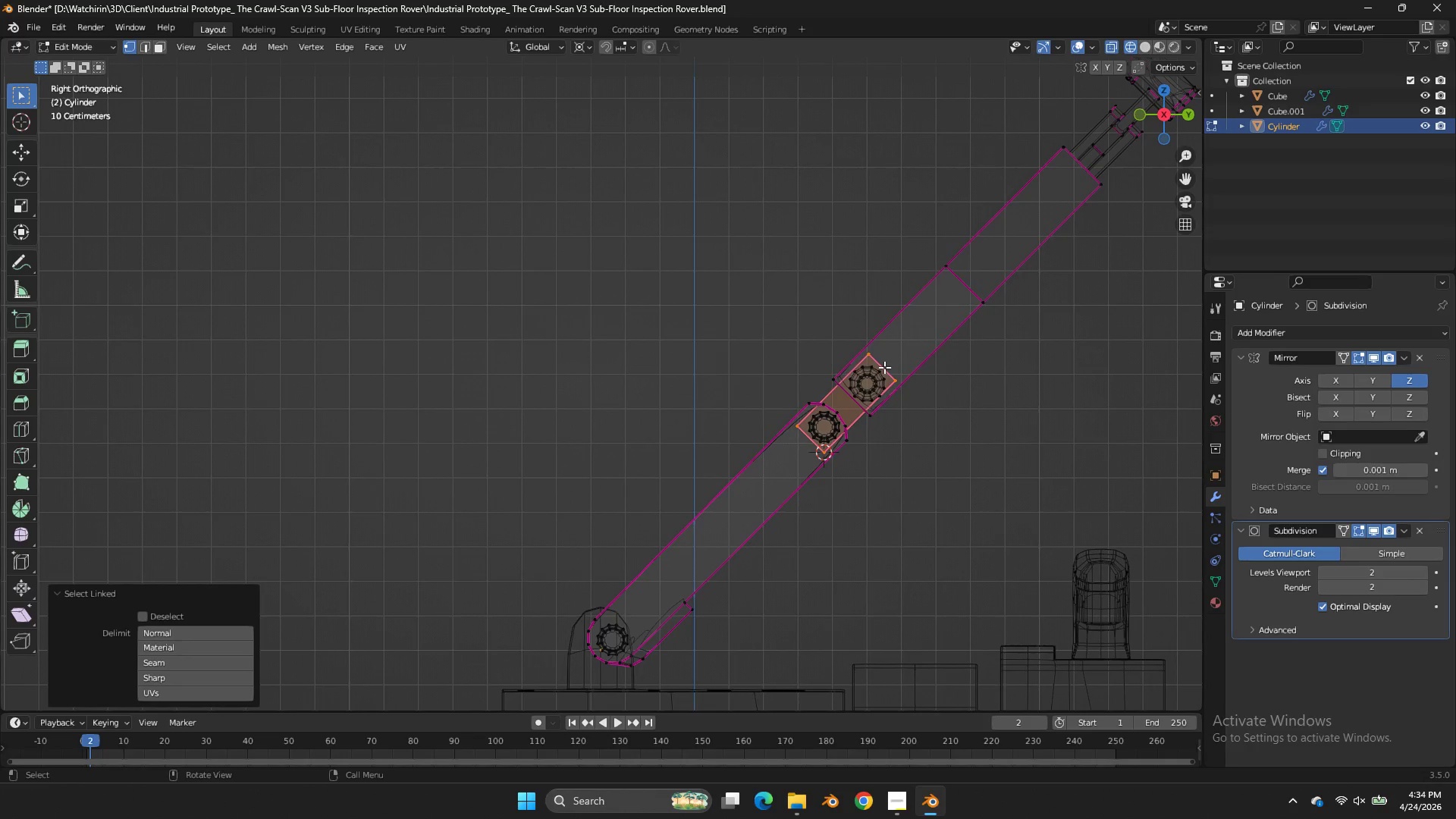 
type(llllllll)
 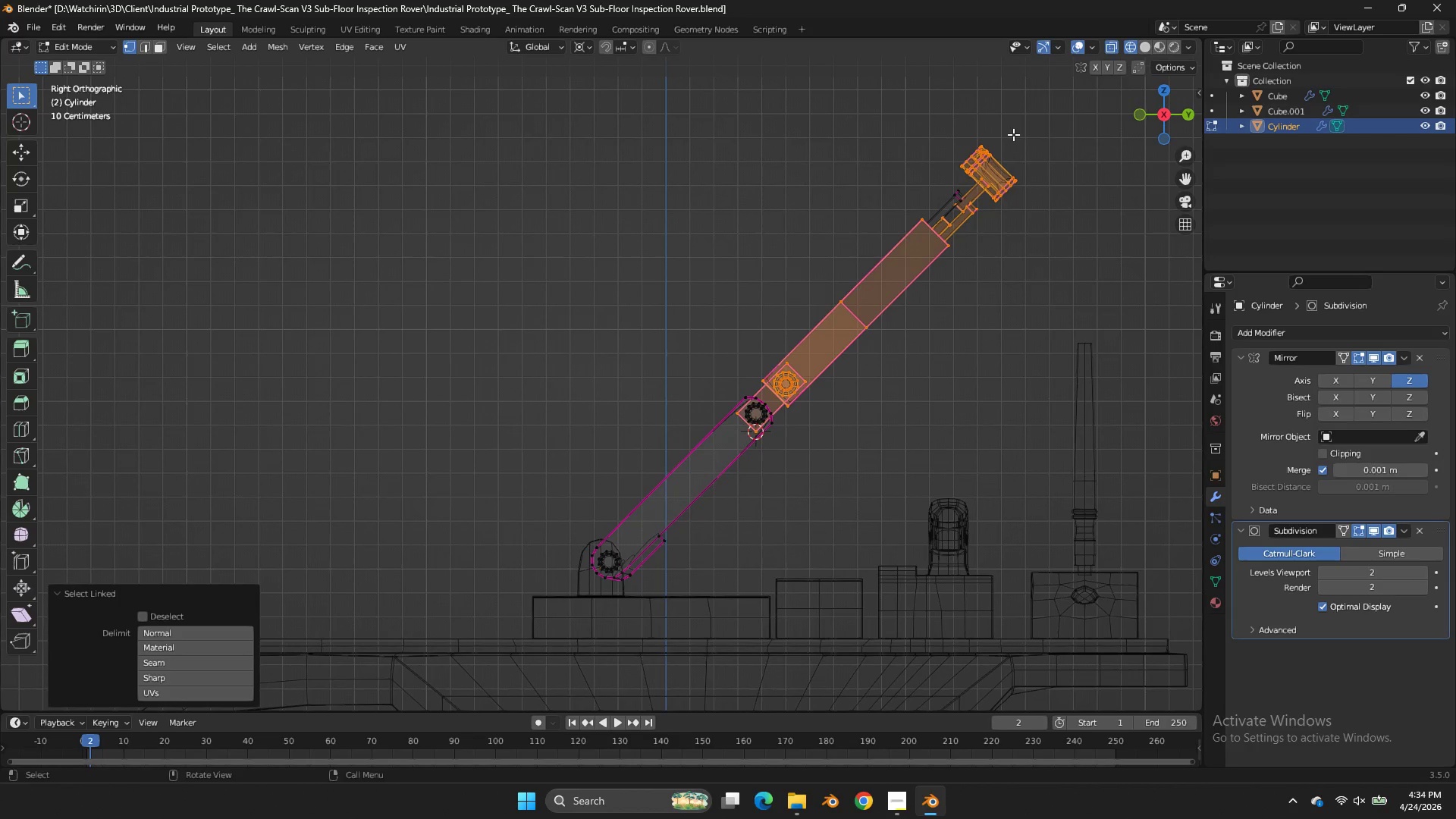 
scroll: coordinate [999, 296], scroll_direction: down, amount: 2.0
 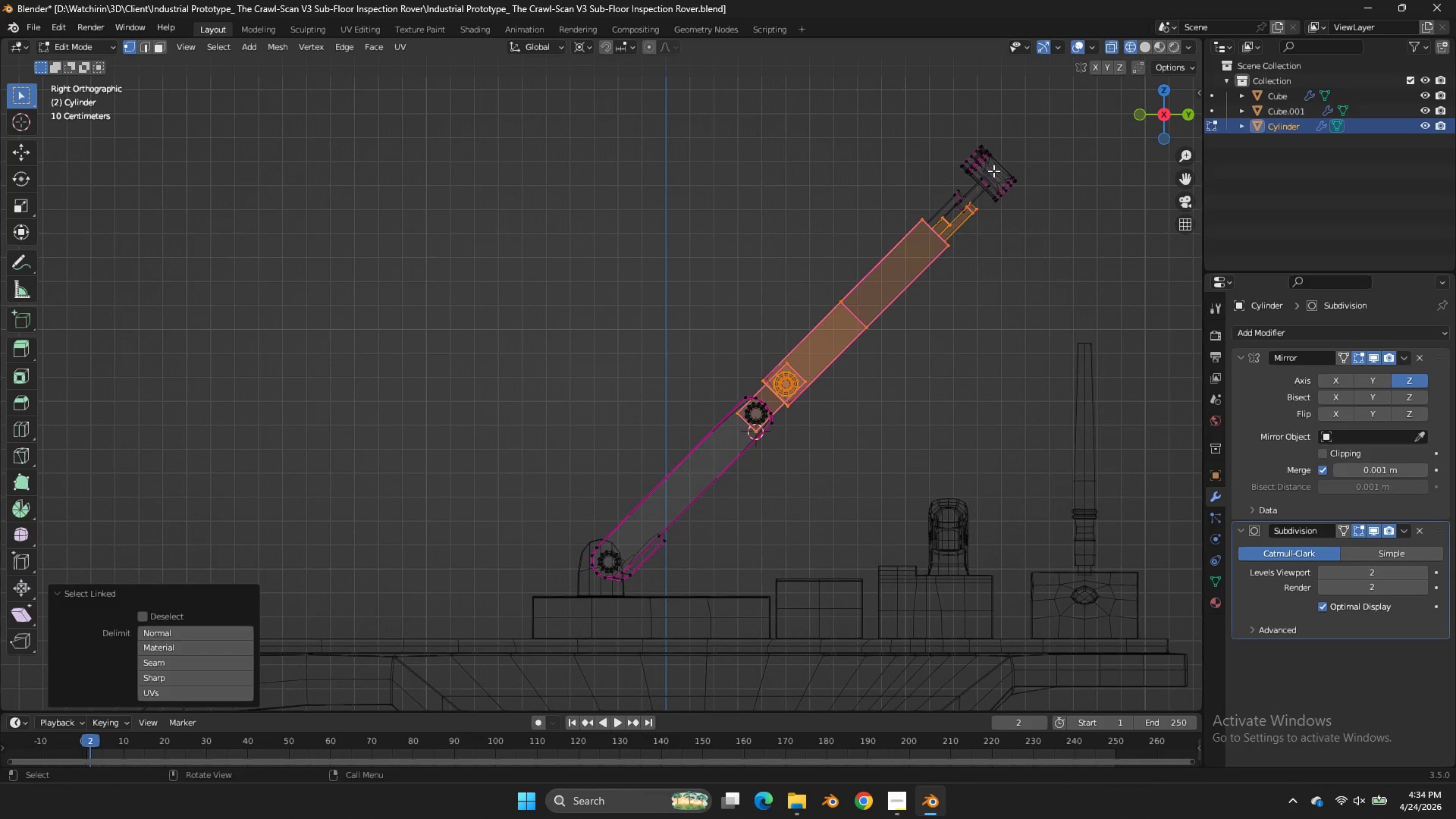 
type(lll)
 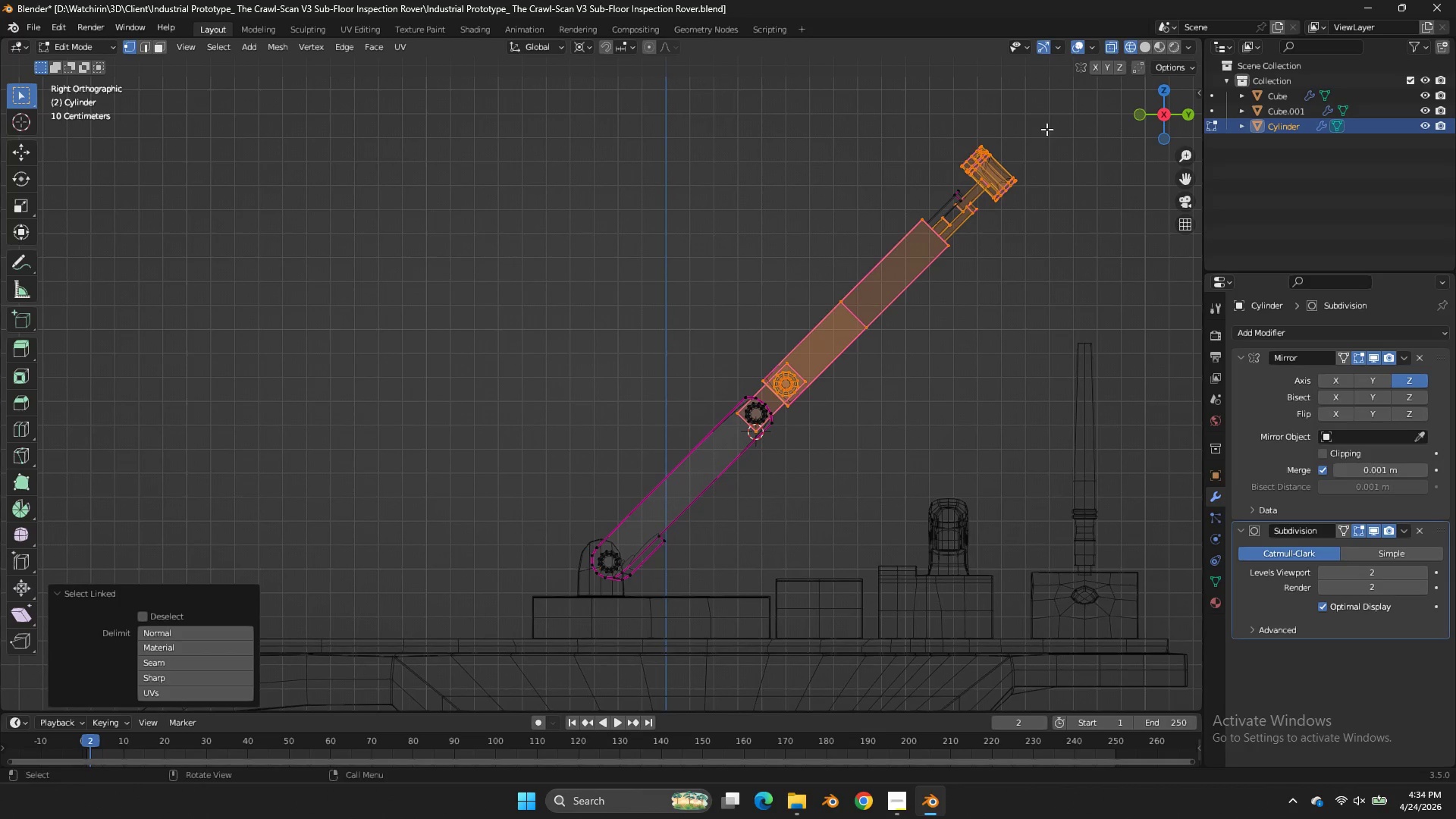 
left_click_drag(start_coordinate=[1046, 129], to_coordinate=[878, 270])
 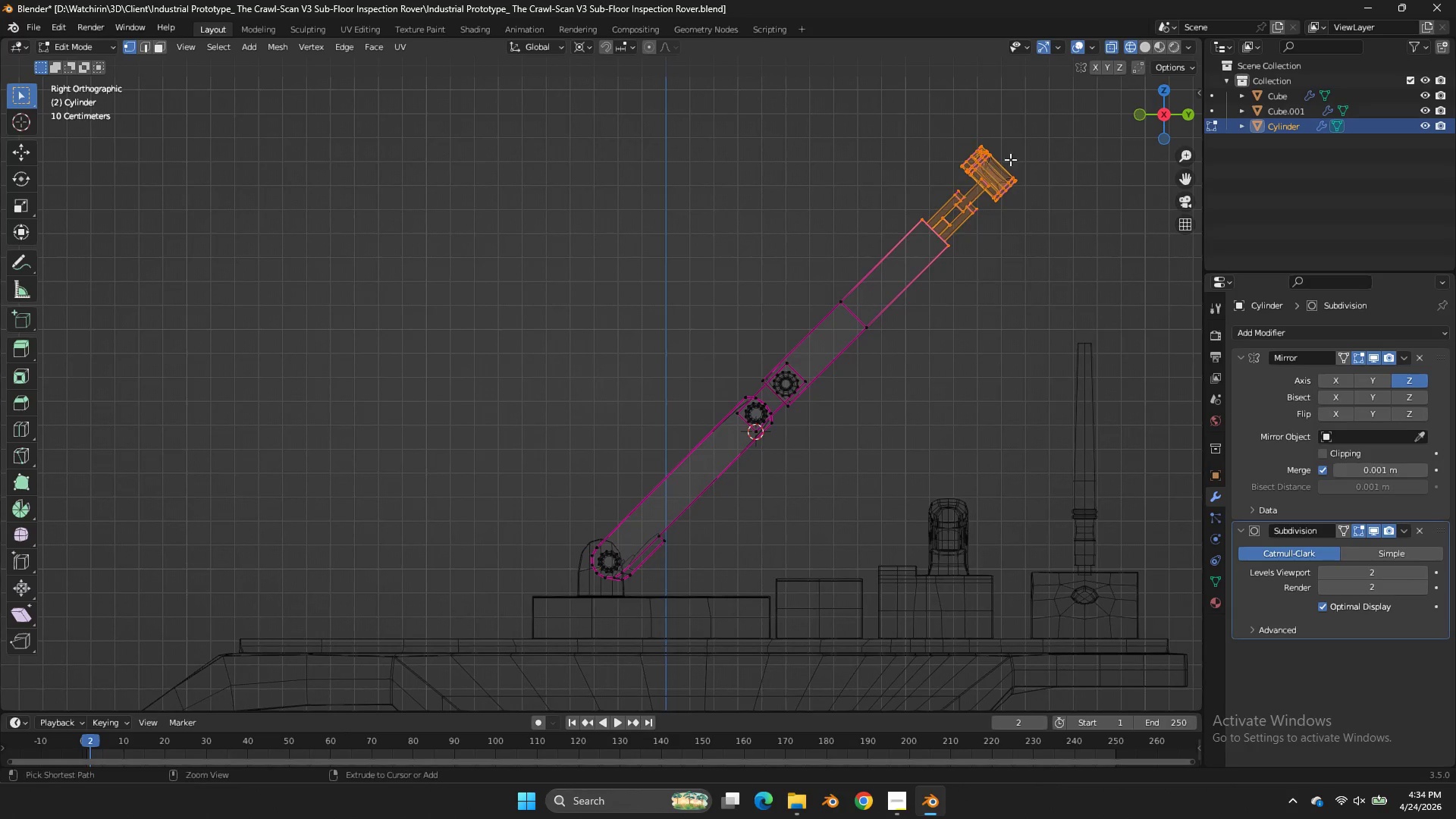 
key(Control+ControlLeft)
 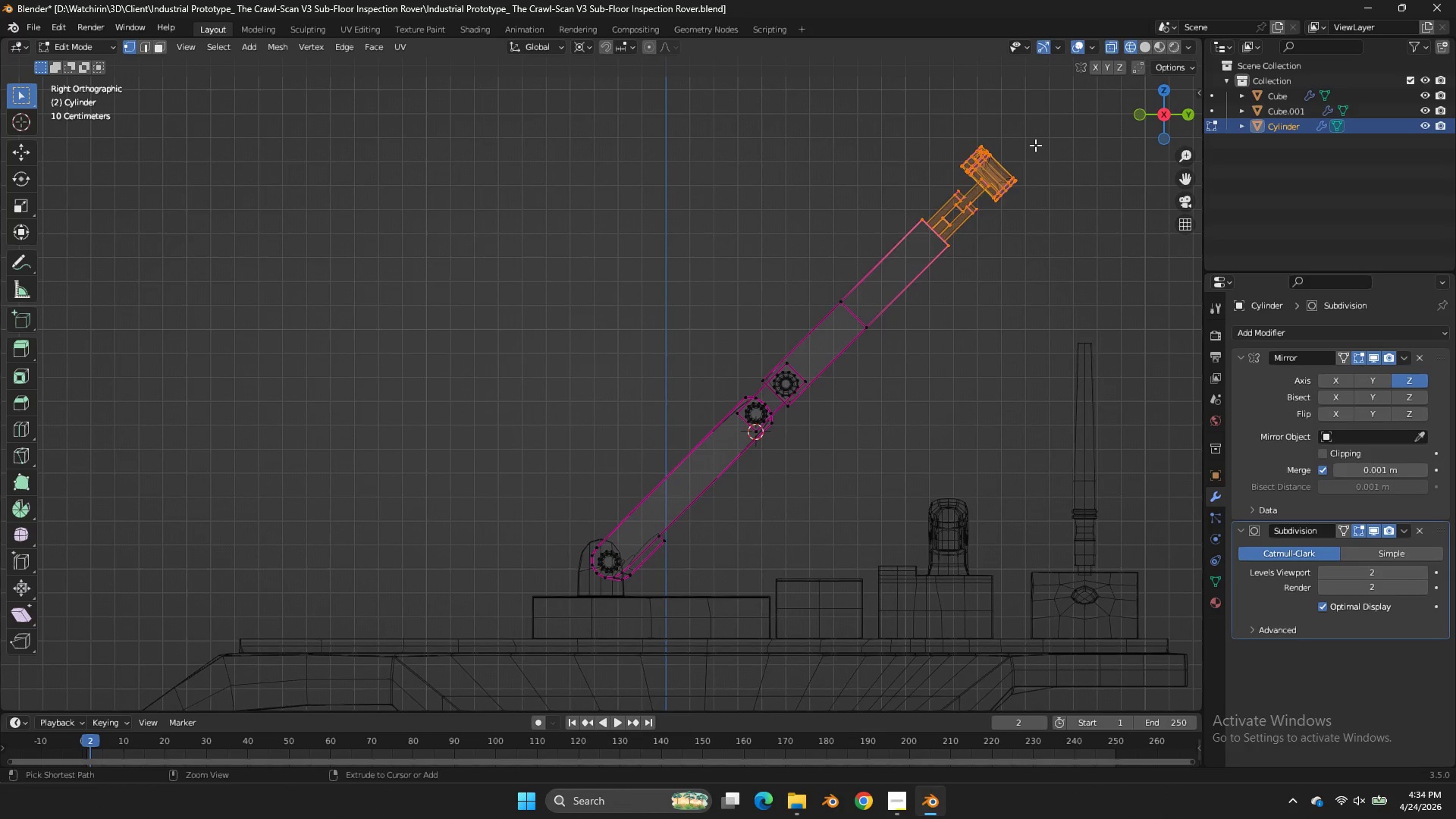 
key(Control+X)
 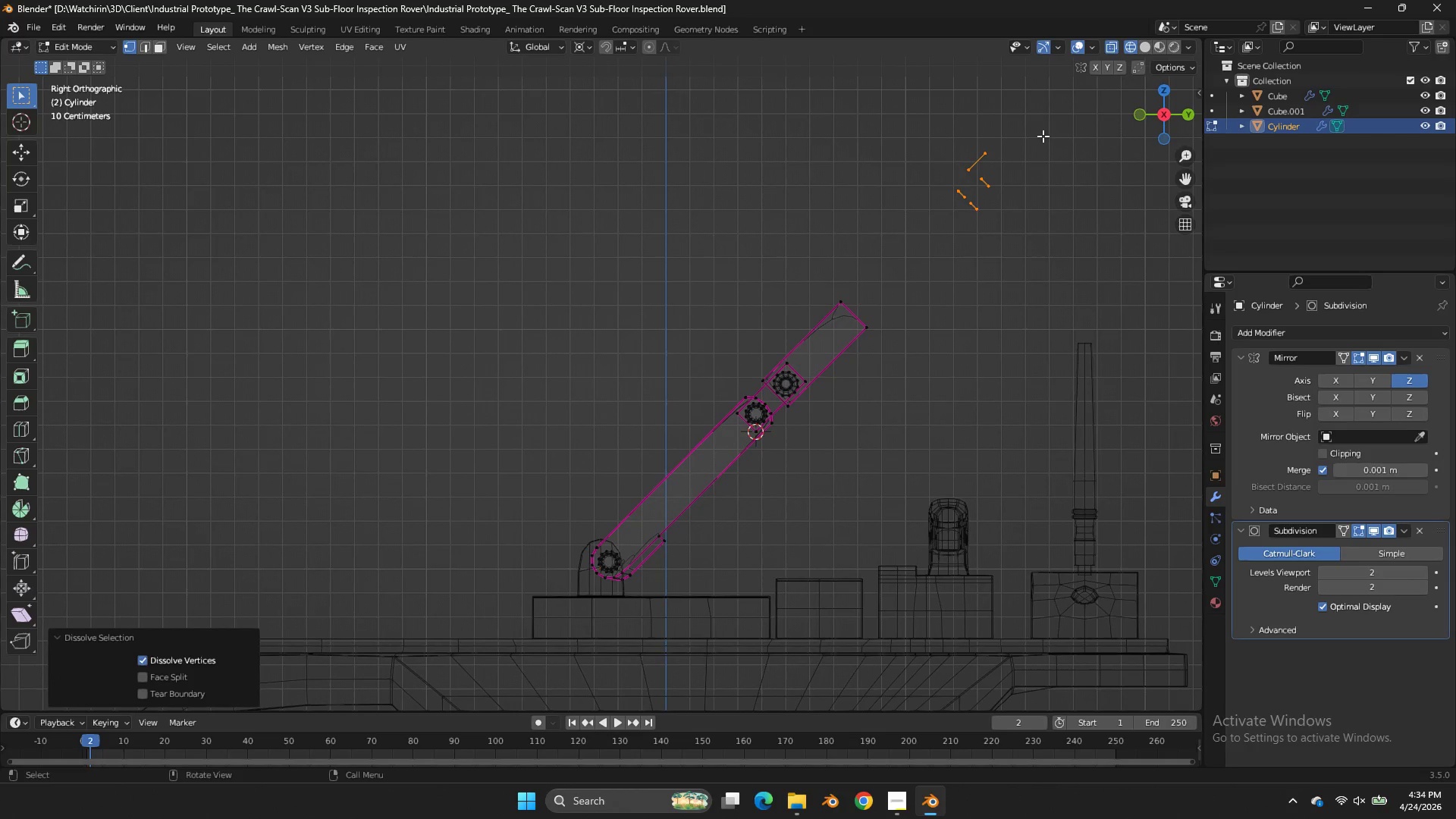 
key(Control+Z)
 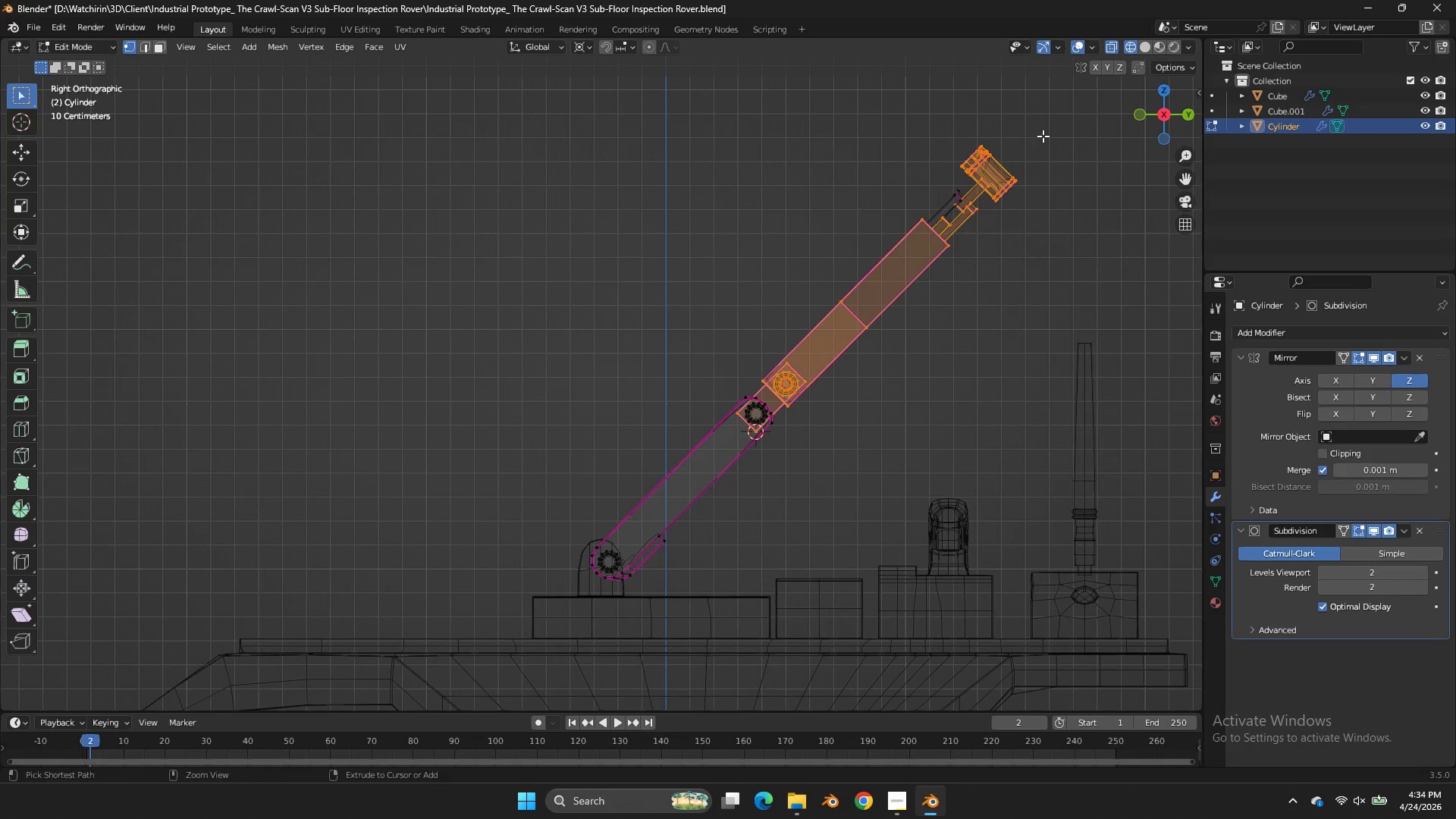 
key(Control+Z)
 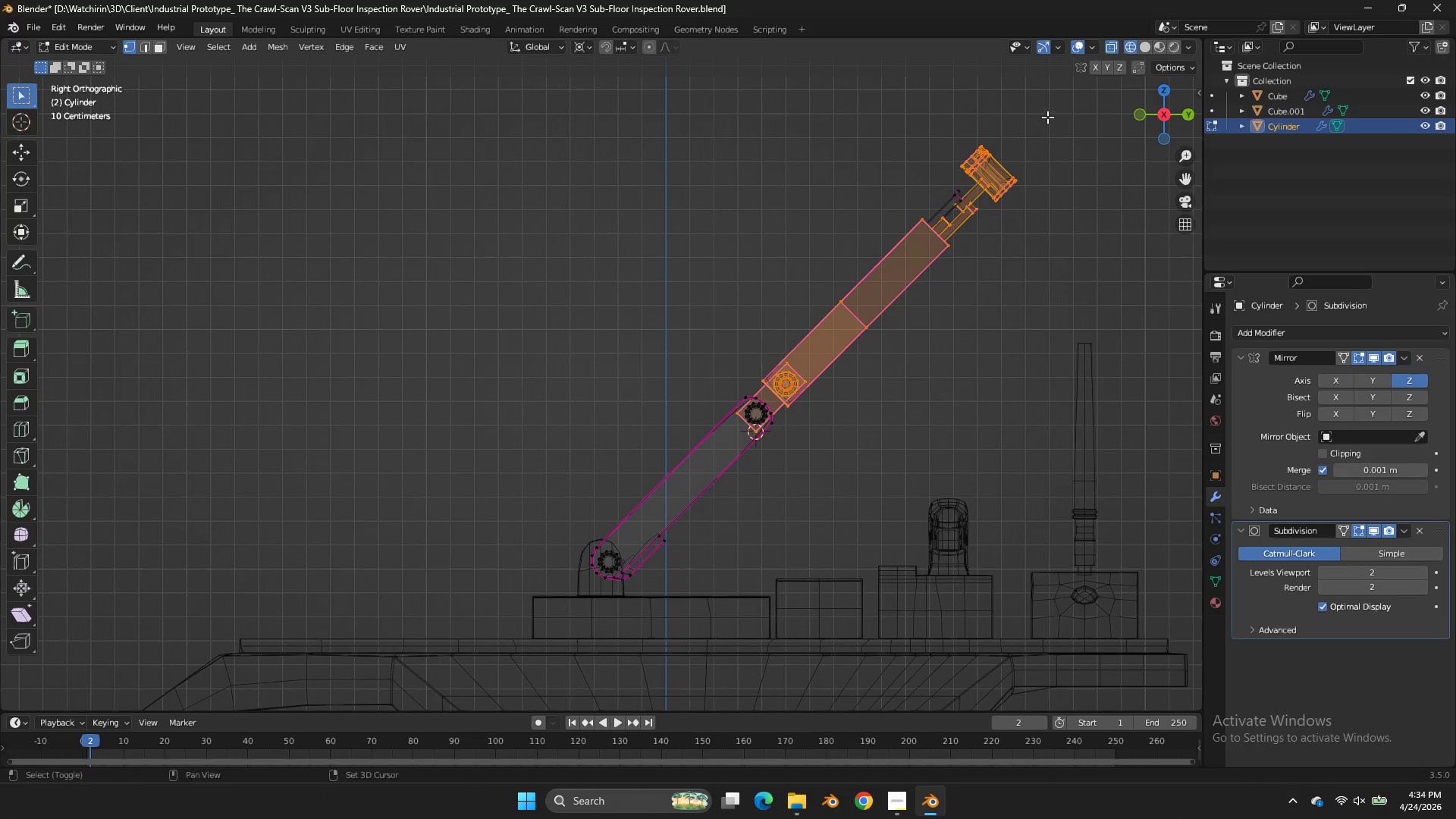 
hold_key(key=ShiftLeft, duration=0.75)
left_click_drag(start_coordinate=[1031, 139], to_coordinate=[907, 266])
 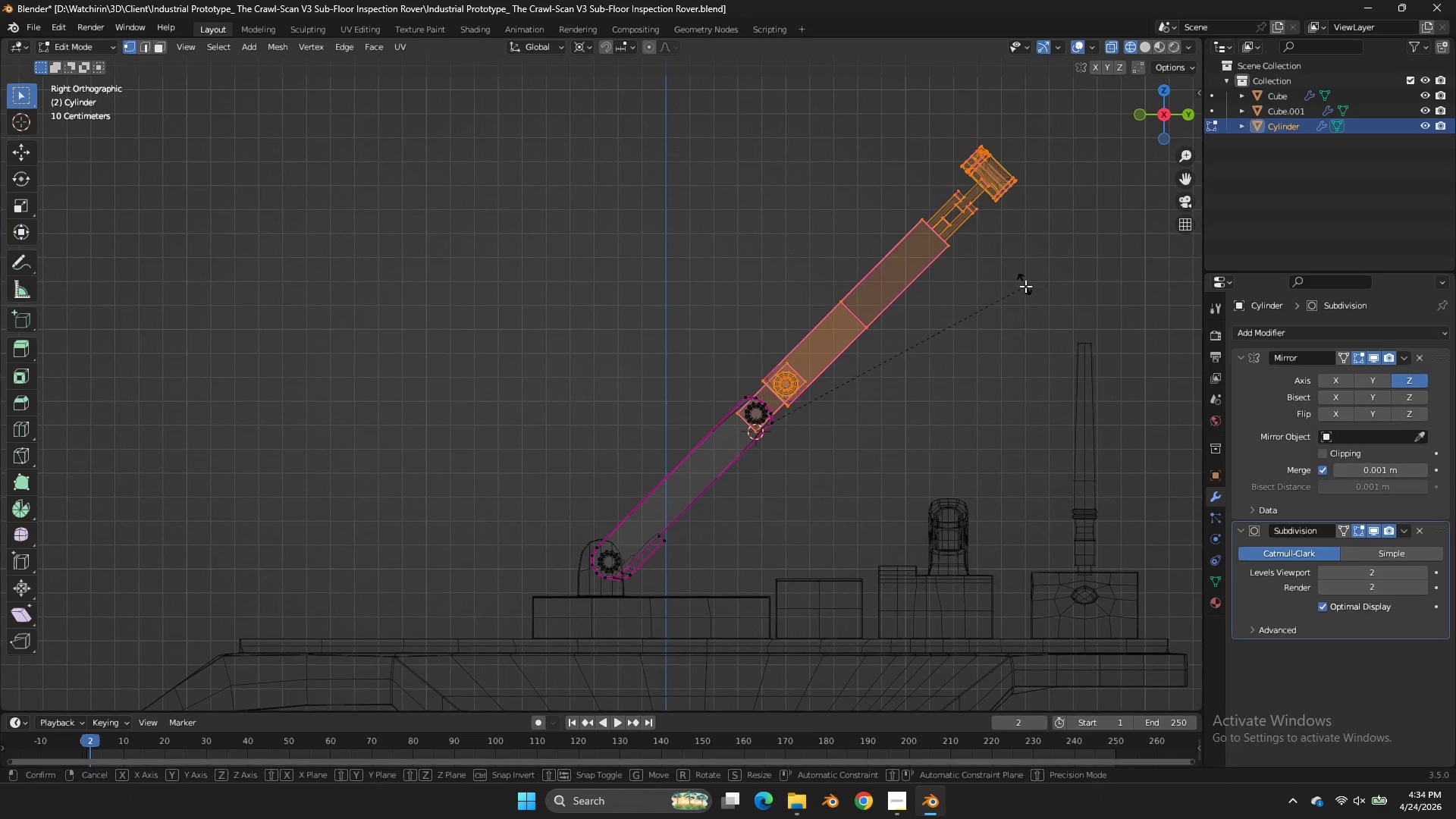 
key(R)
 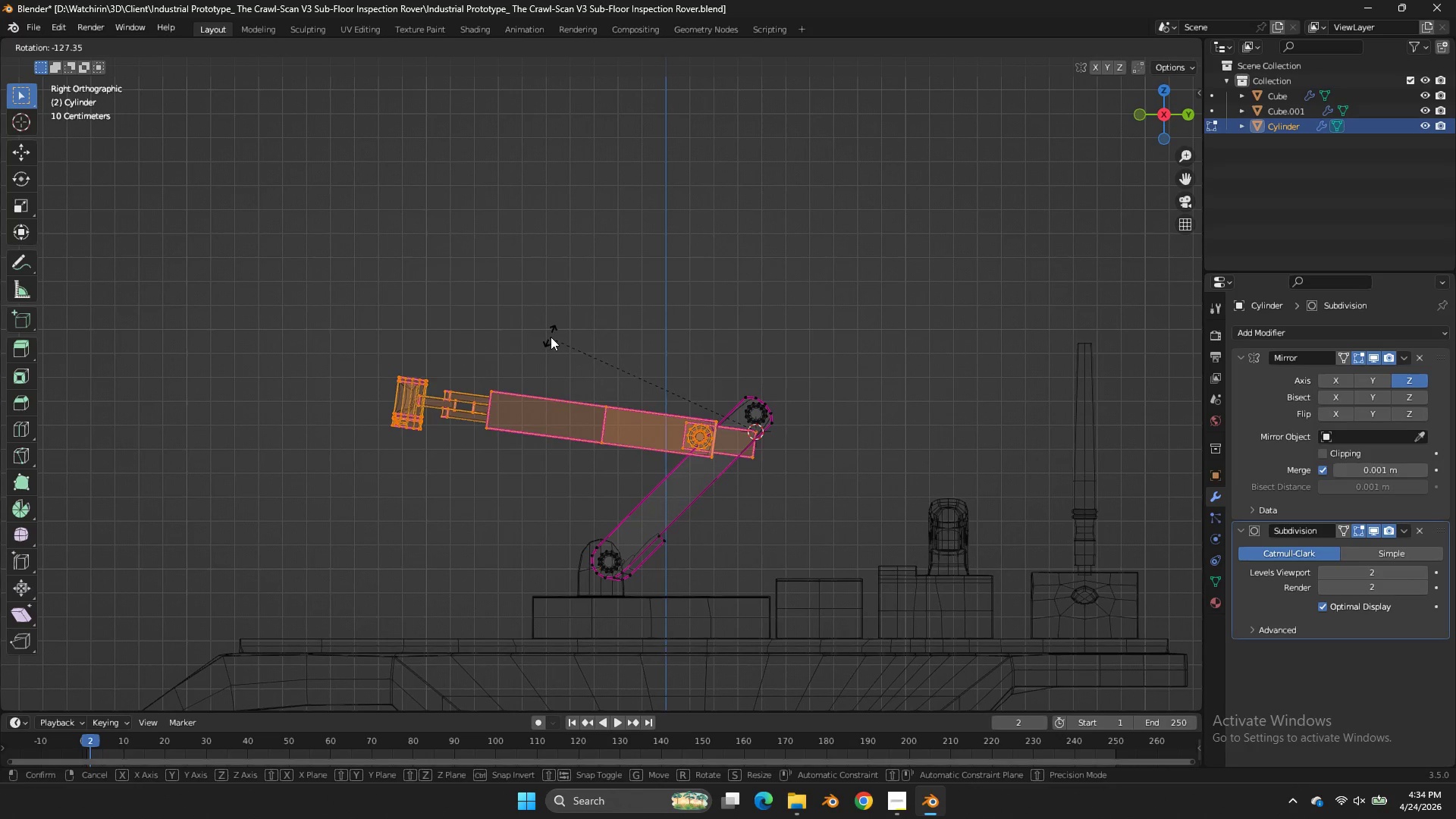 
left_click_drag(start_coordinate=[563, 315], to_coordinate=[566, 315])
 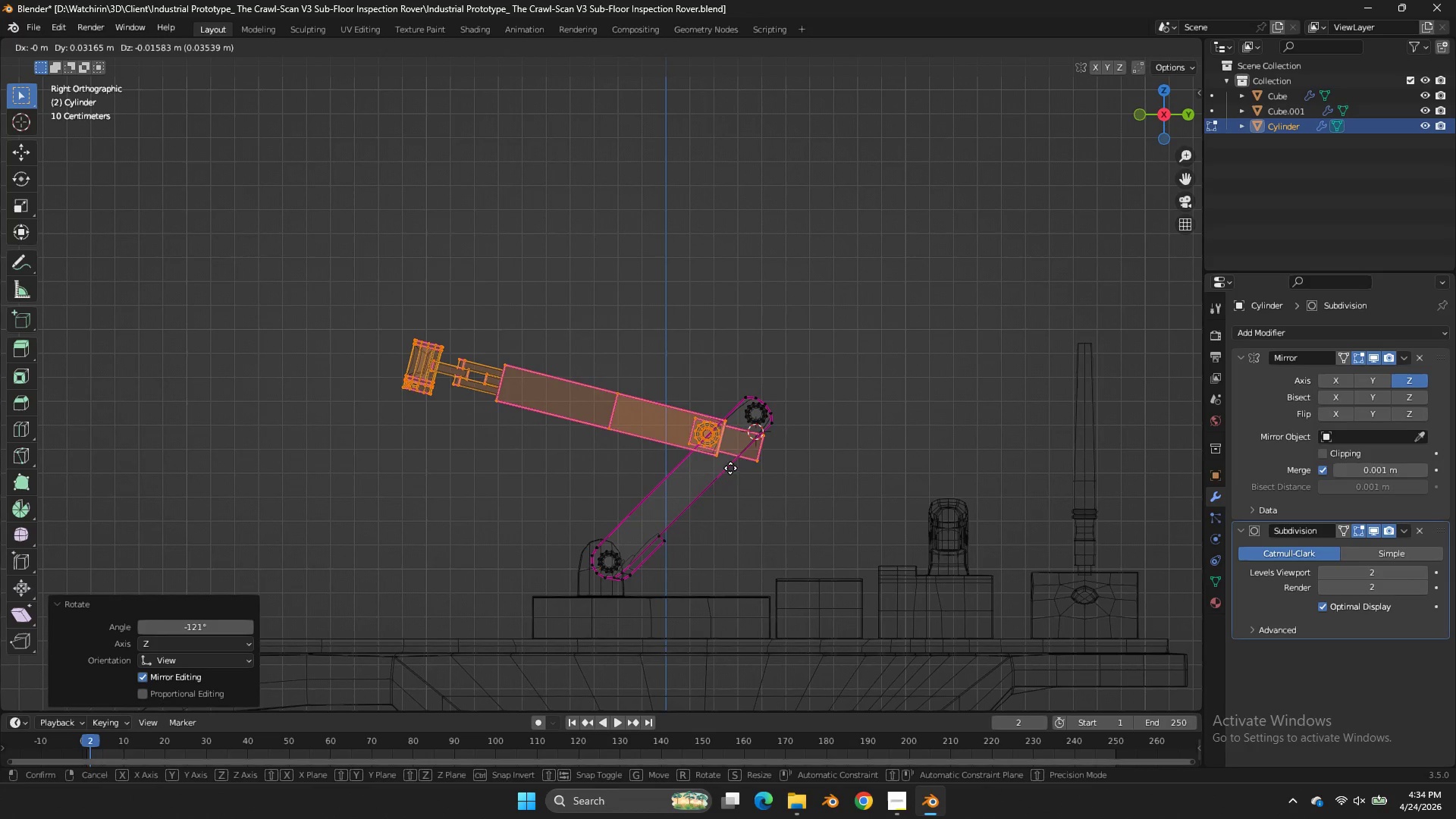 
key(G)
 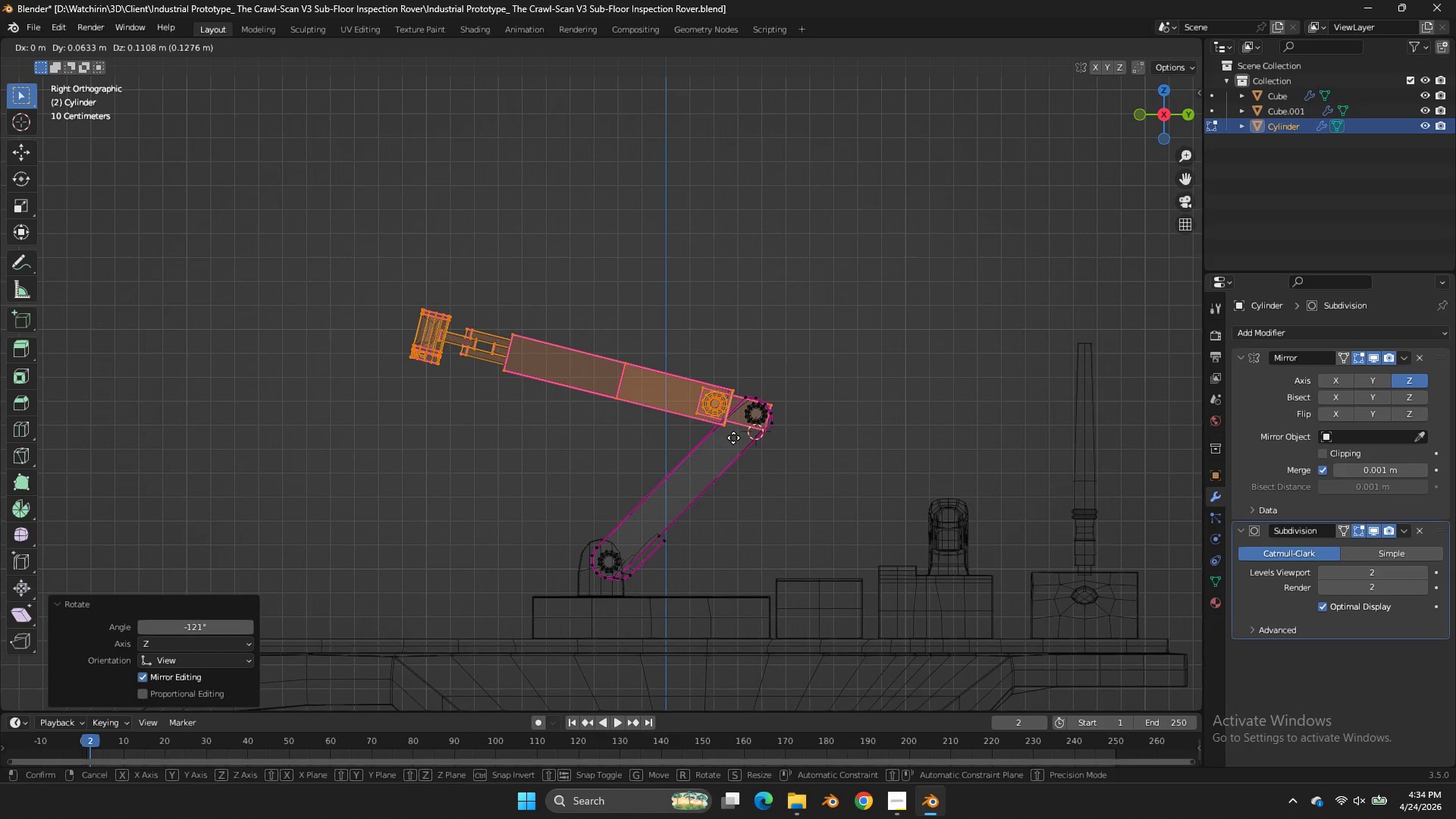 
wait(6.41)
 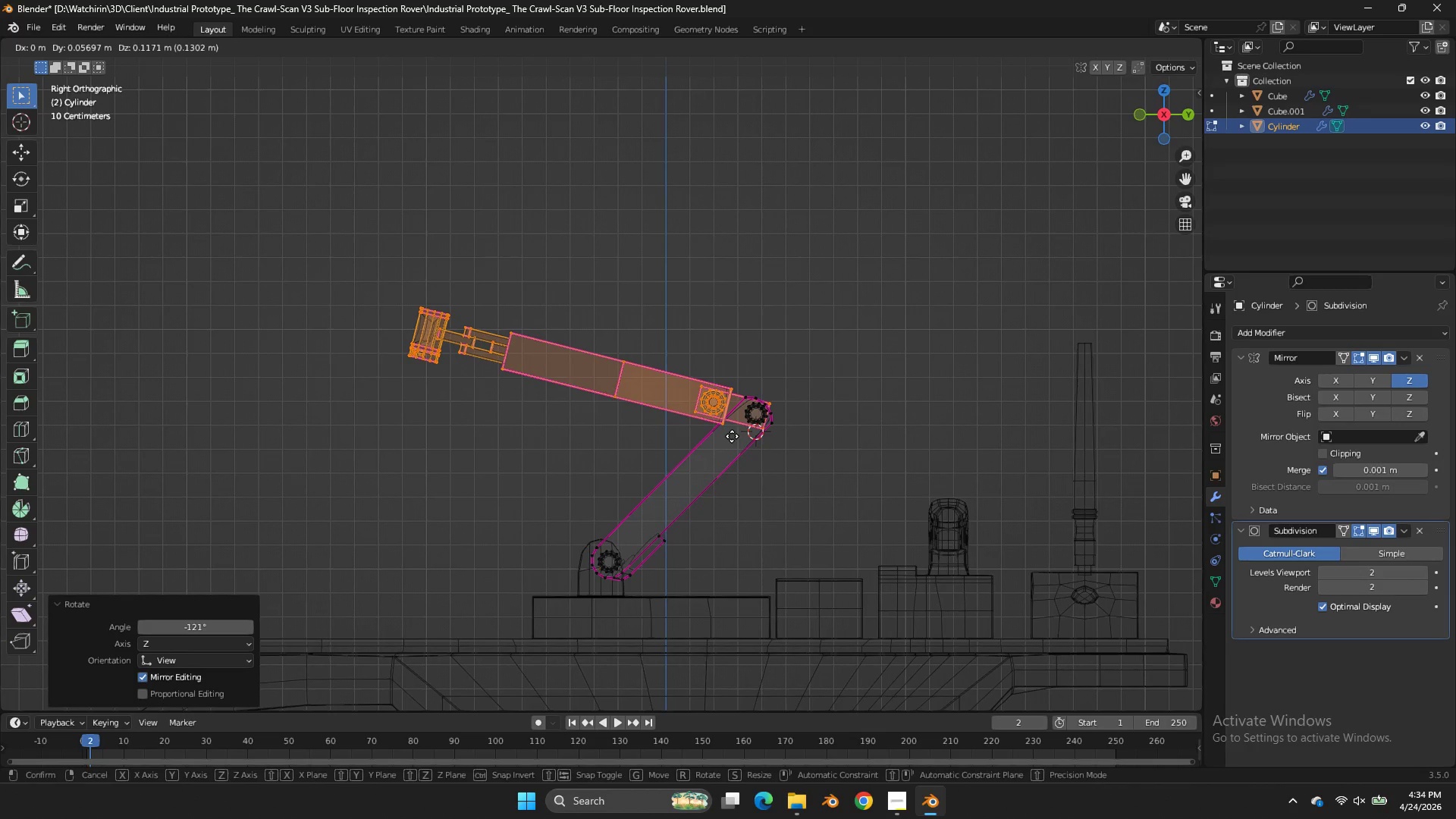 
key(R)
 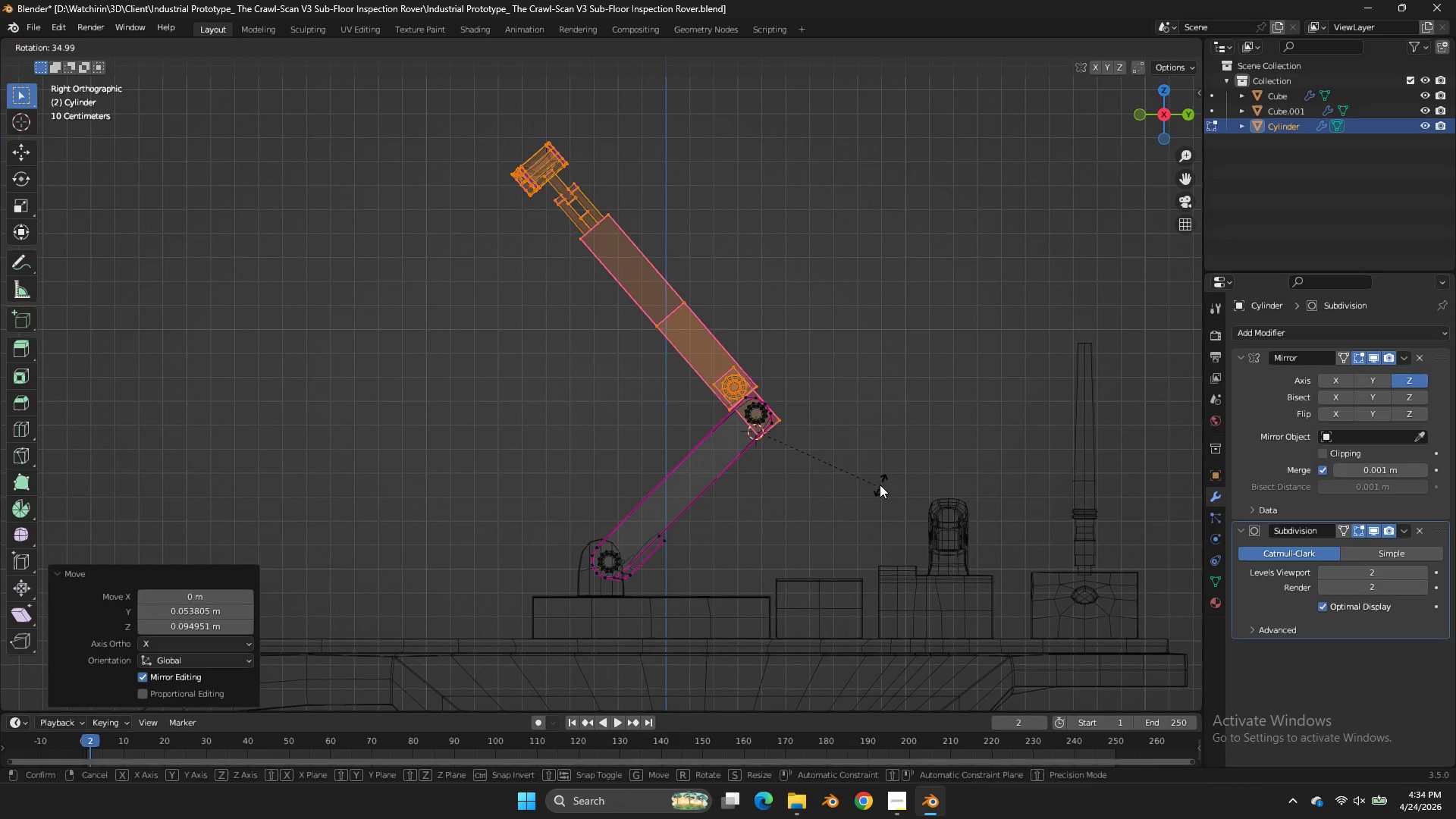 
left_click([879, 483])
 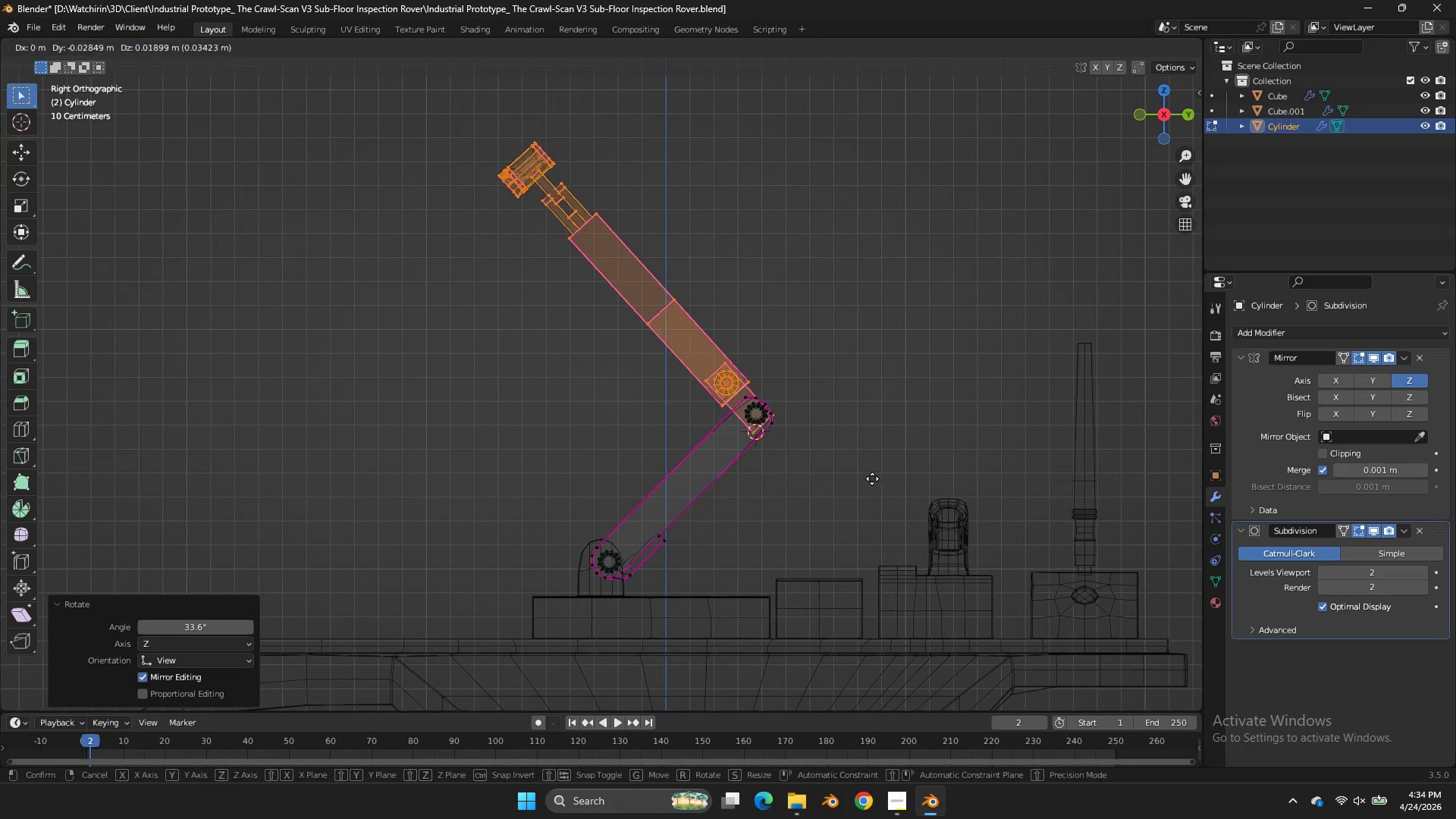 
key(G)
 